 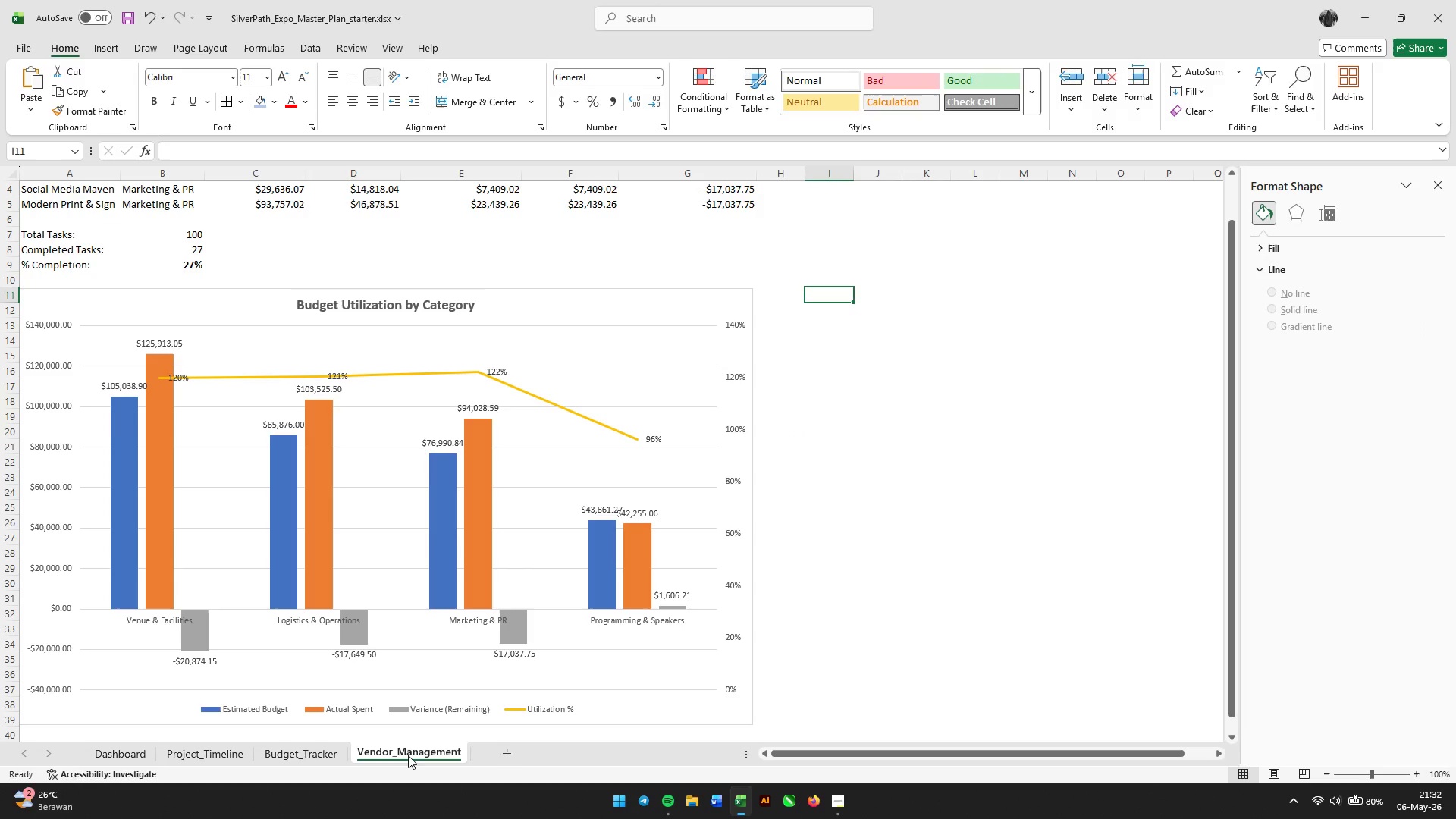 
left_click([305, 755])
 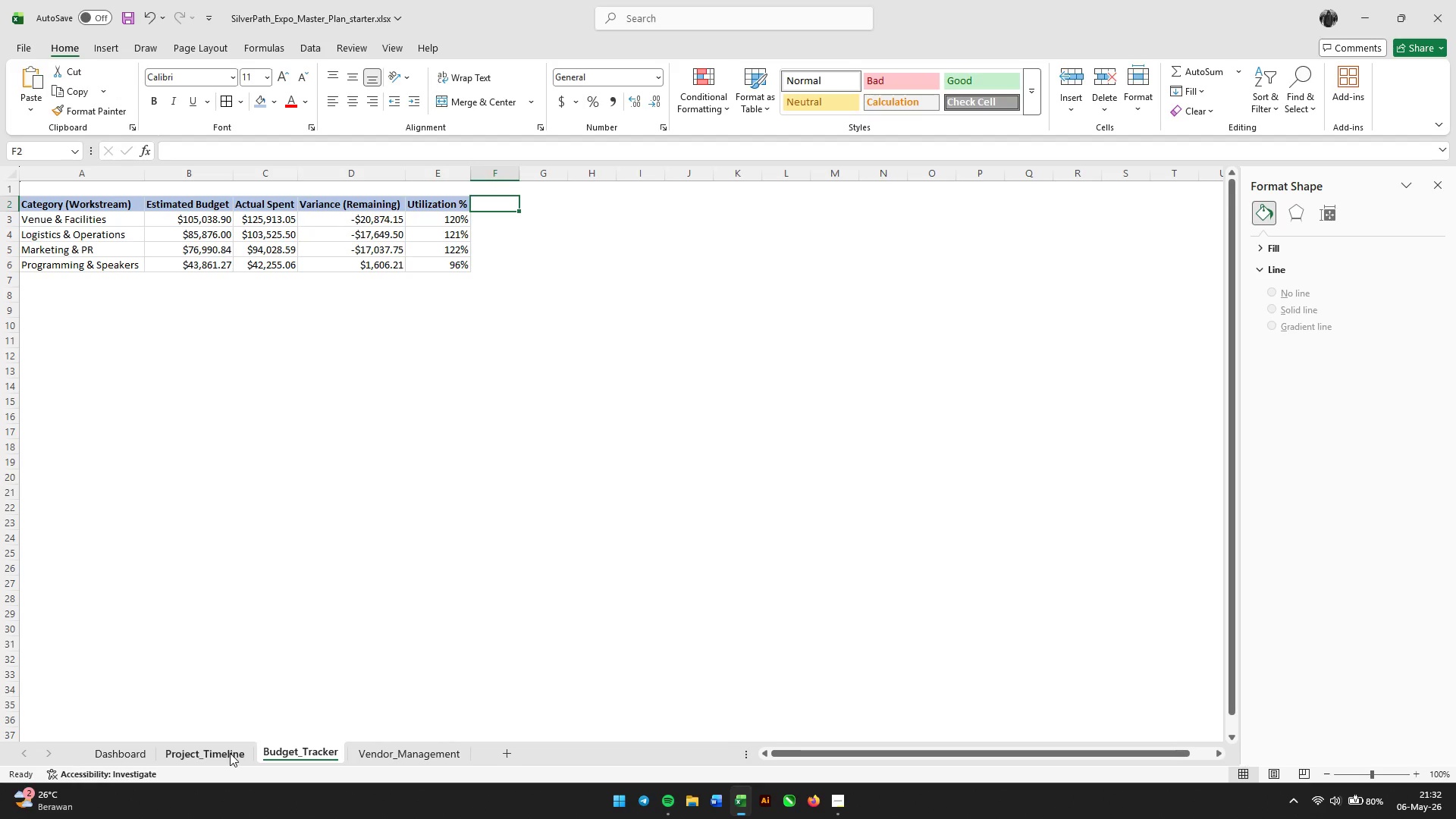 
left_click([230, 753])
 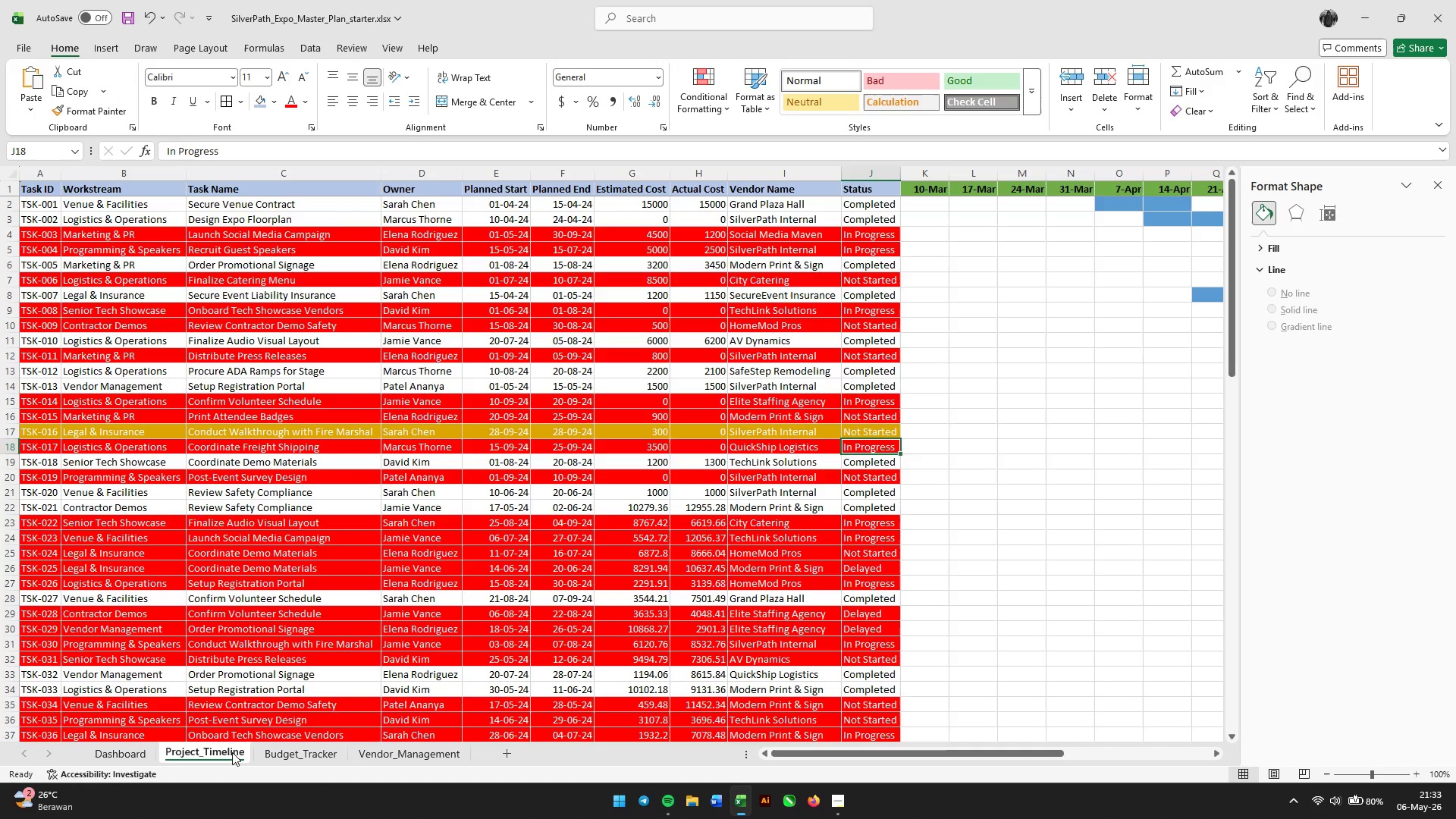 
left_click([315, 752])
 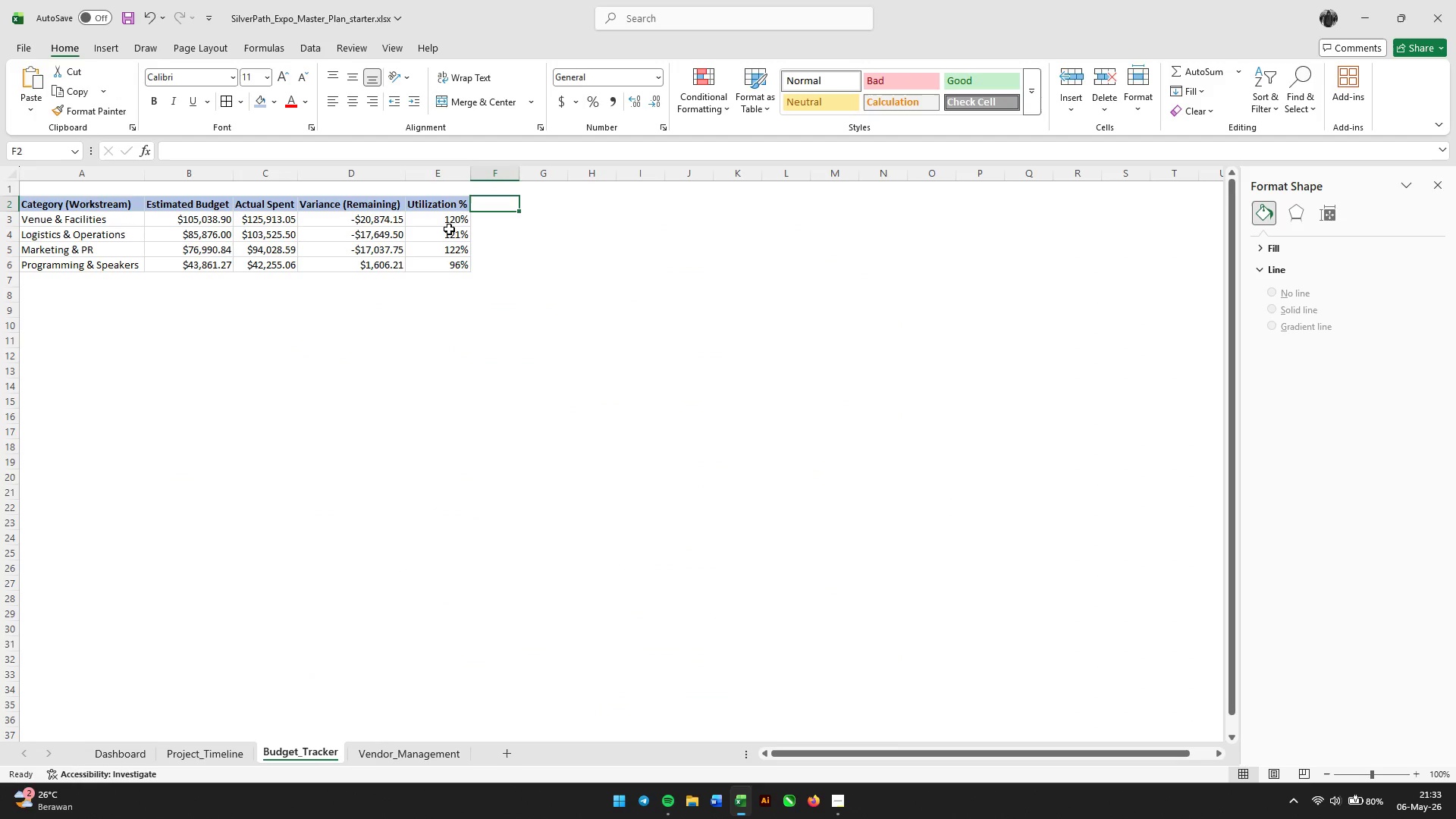 
left_click([449, 225])
 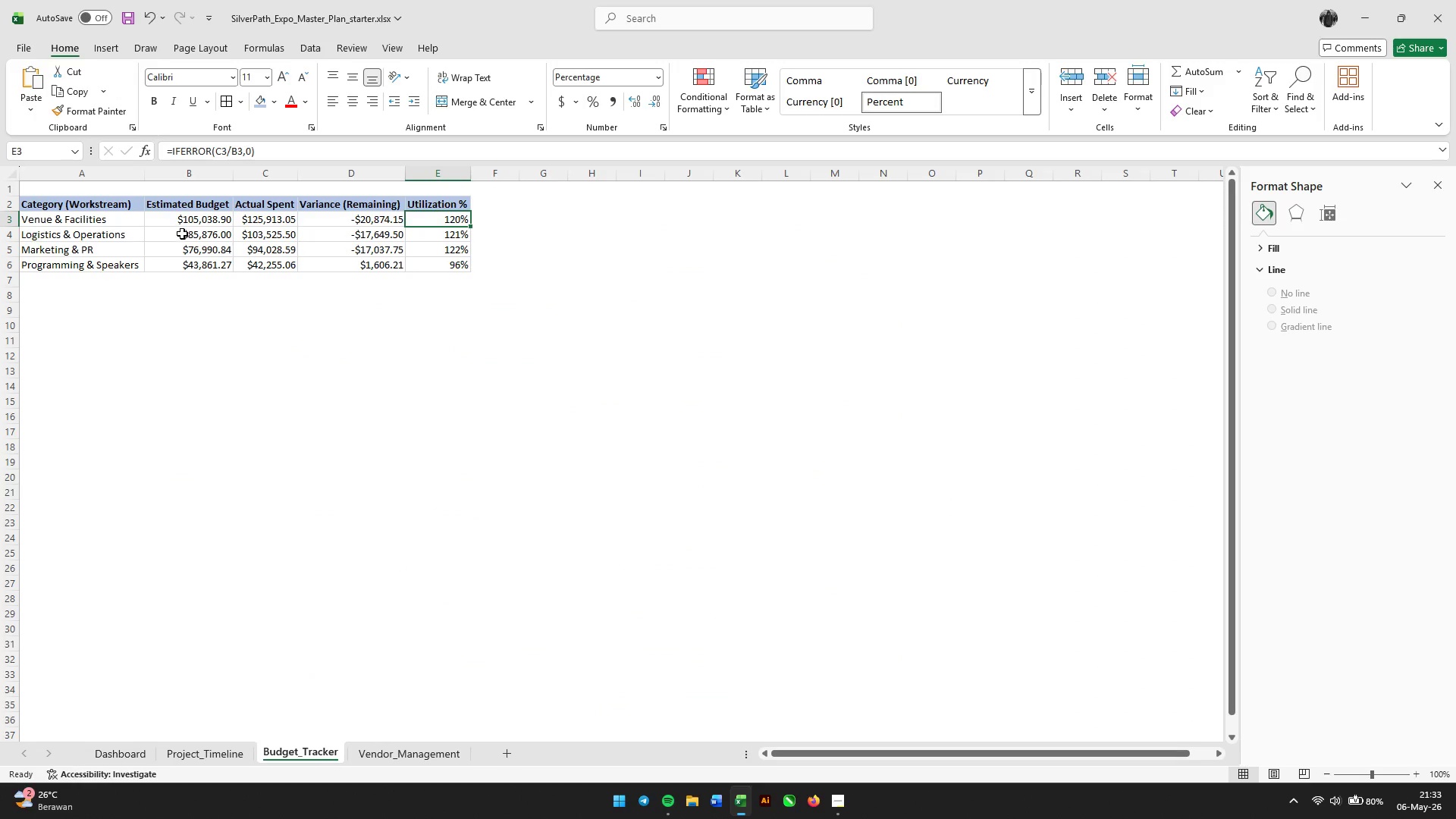 
left_click([191, 221])
 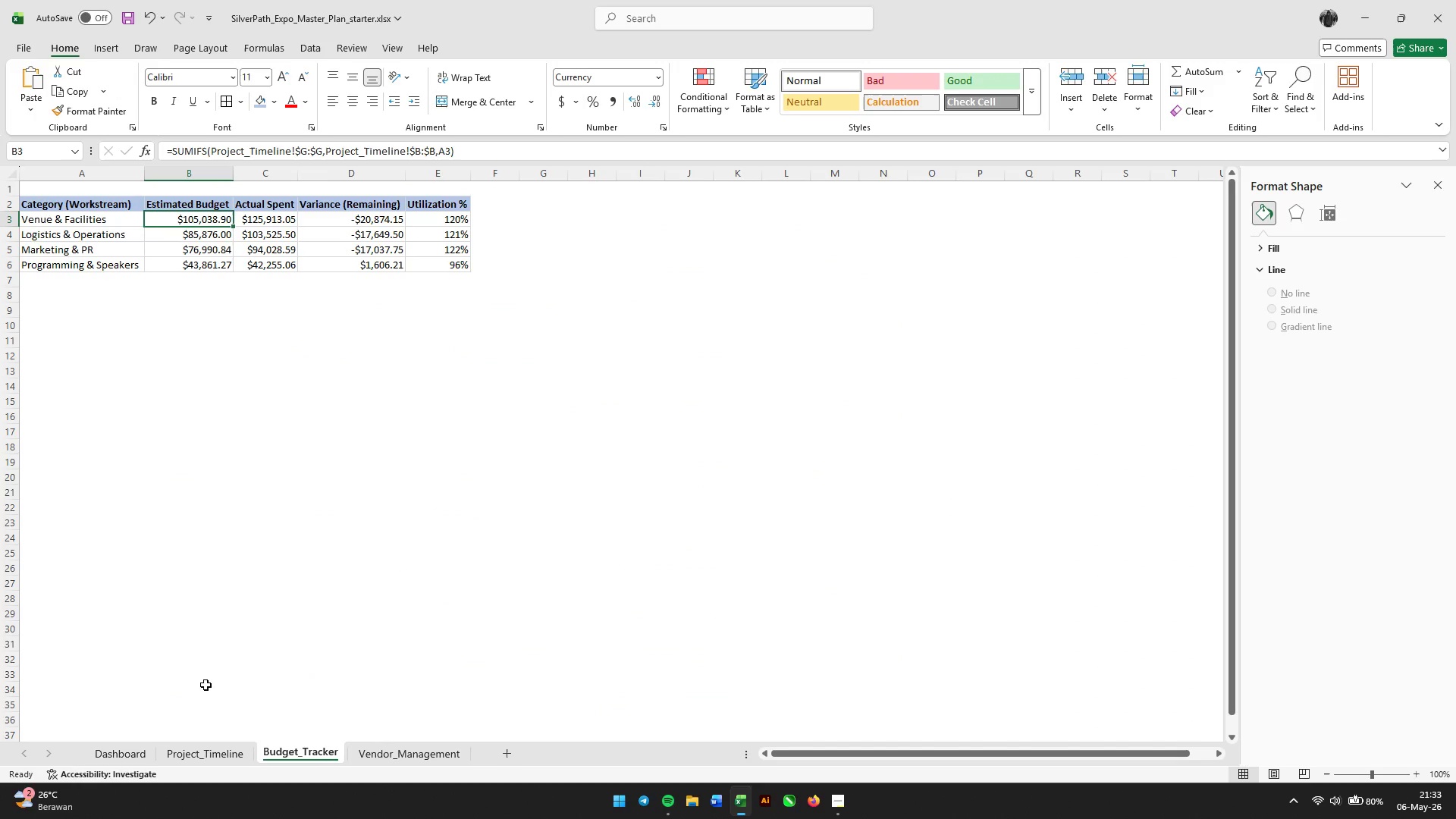 
left_click([136, 753])
 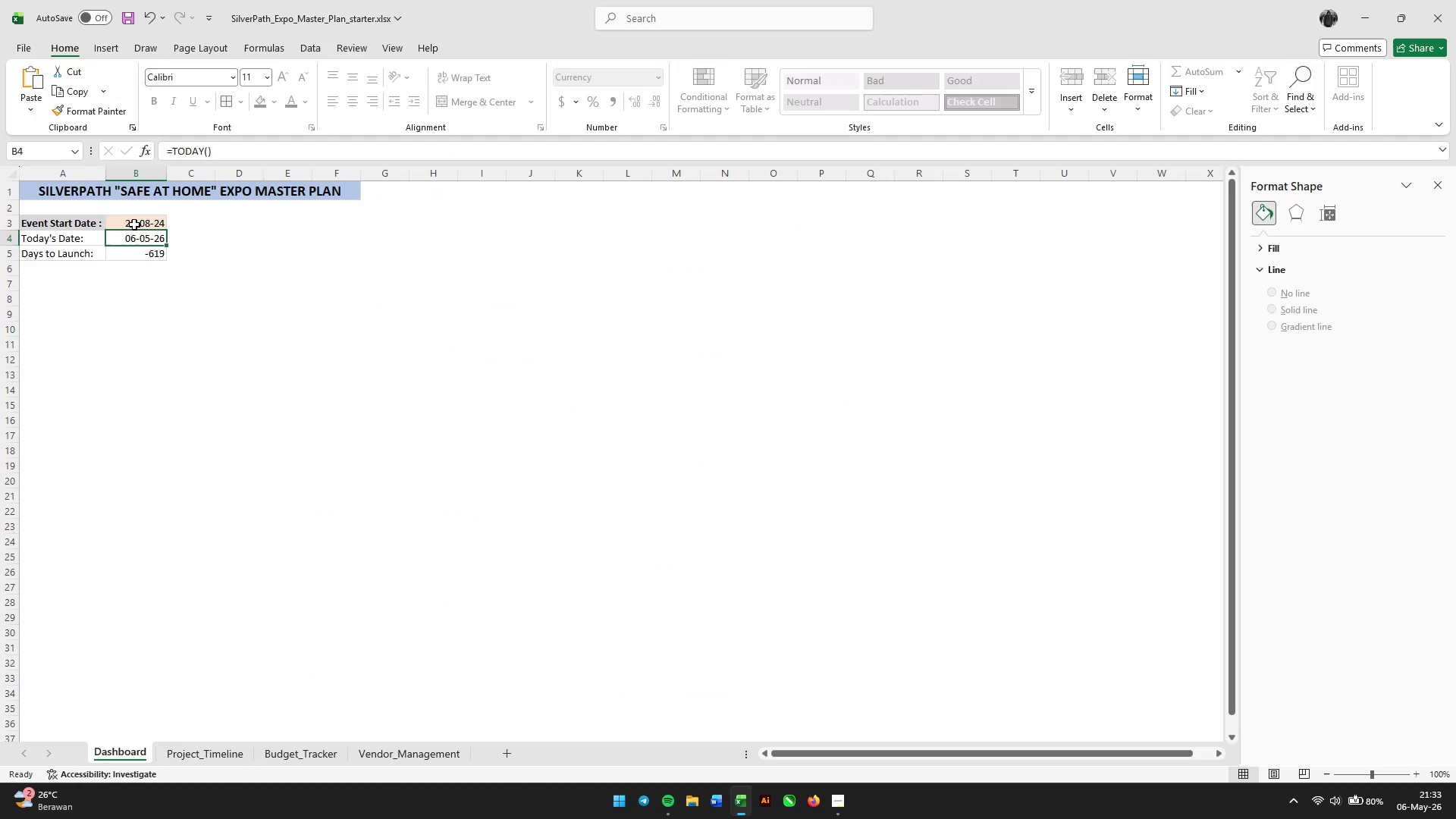 
double_click([134, 224])
 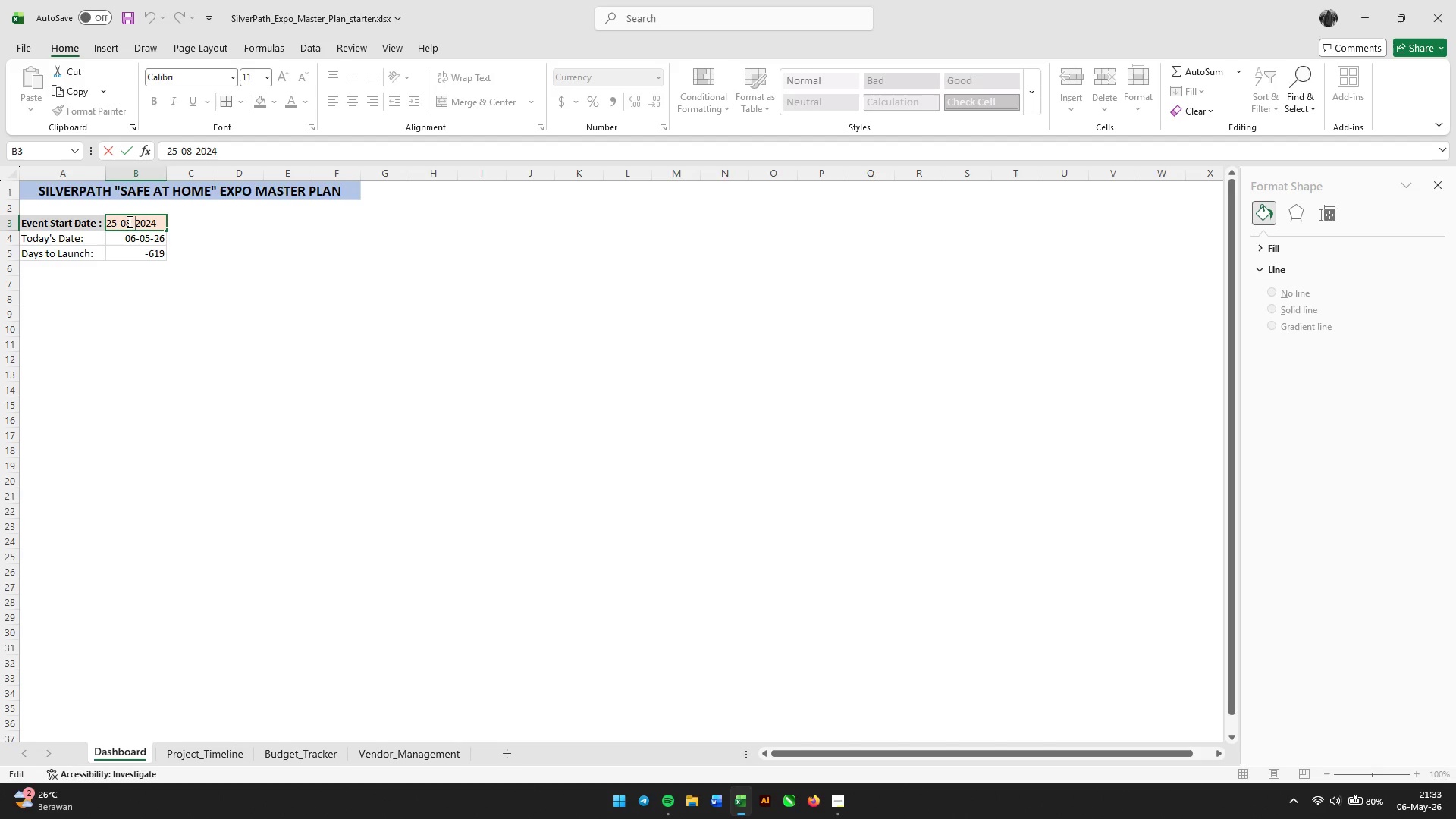 
wait(11.25)
 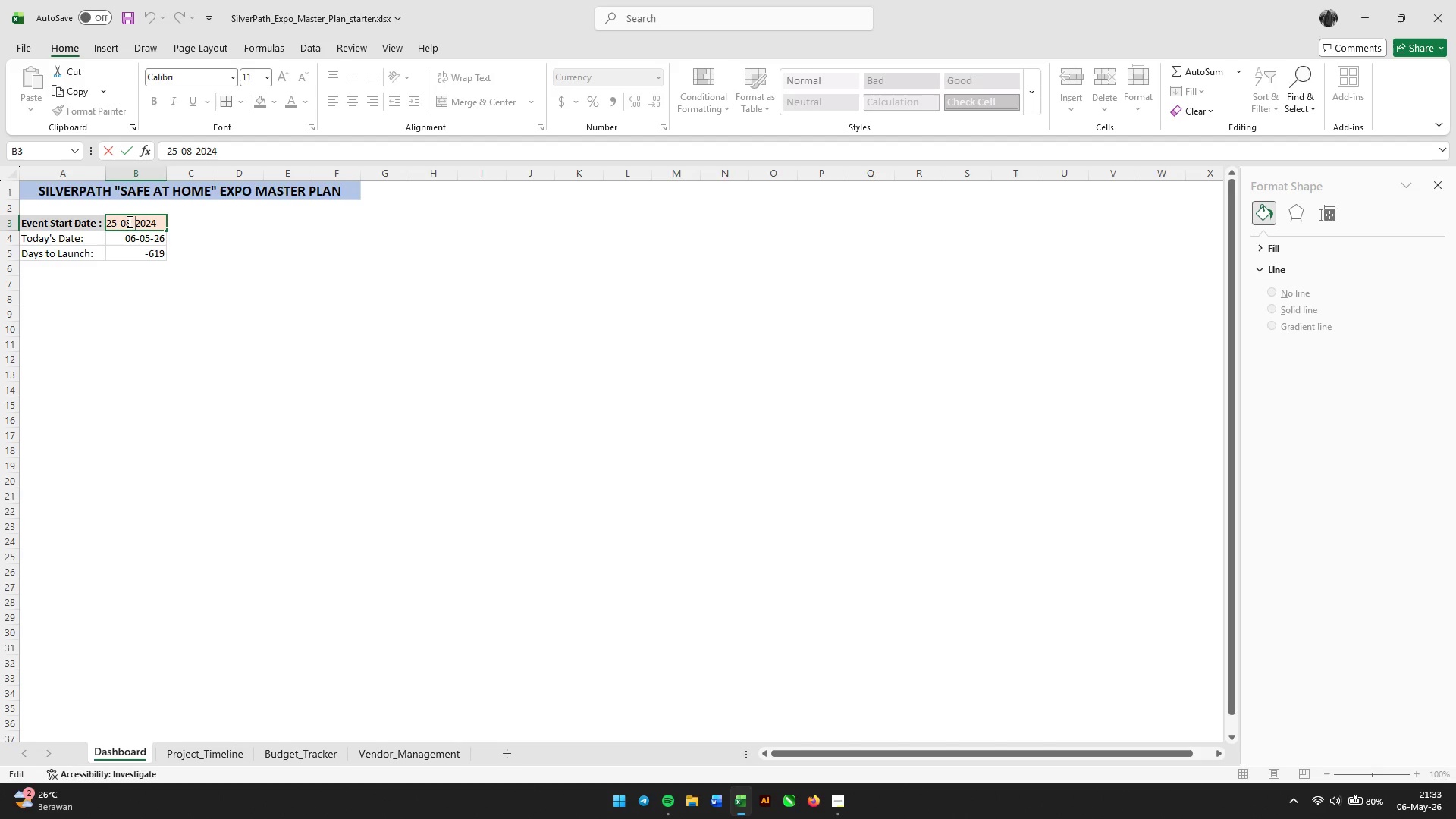 
key(Escape)
 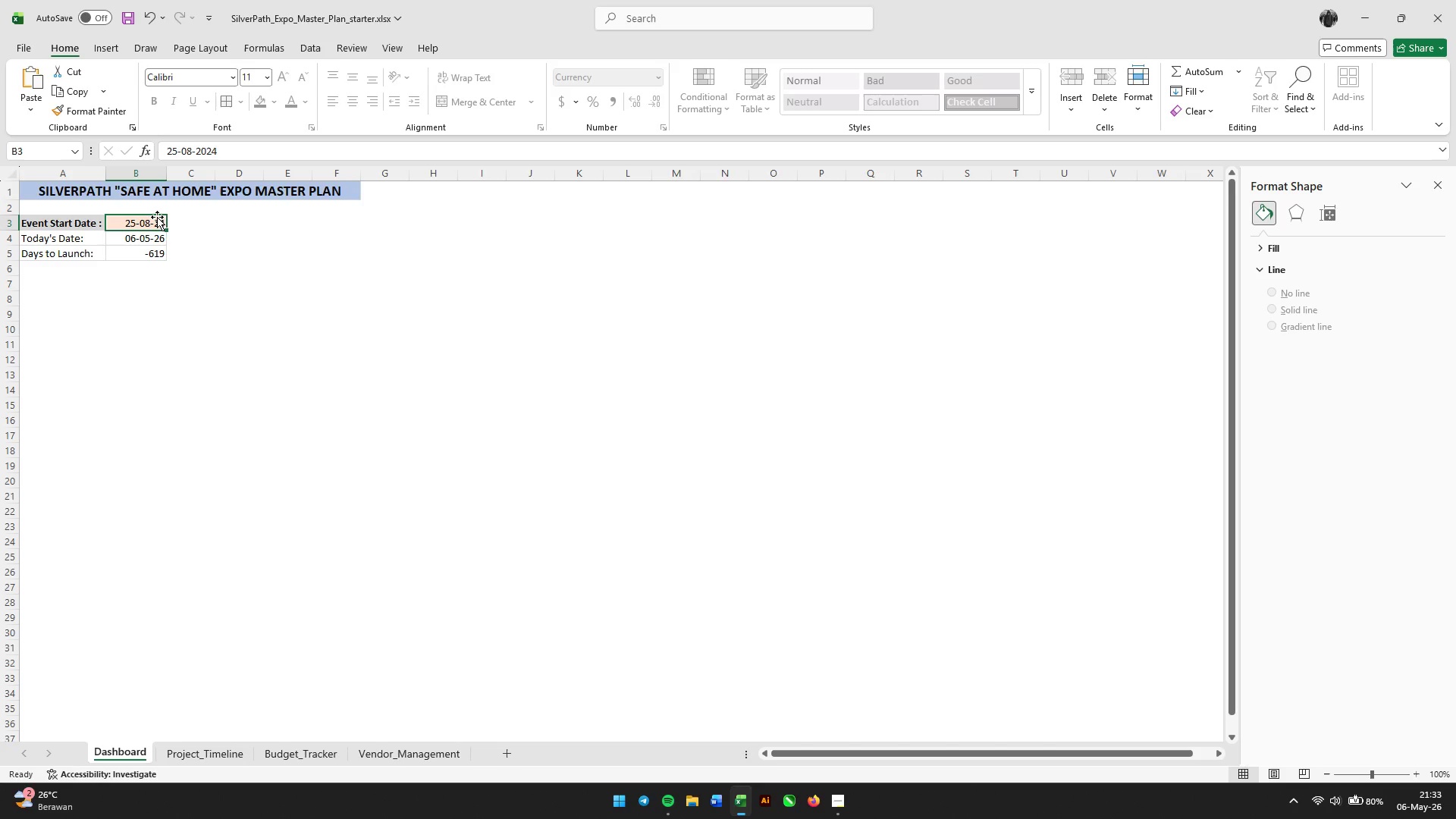 
wait(7.14)
 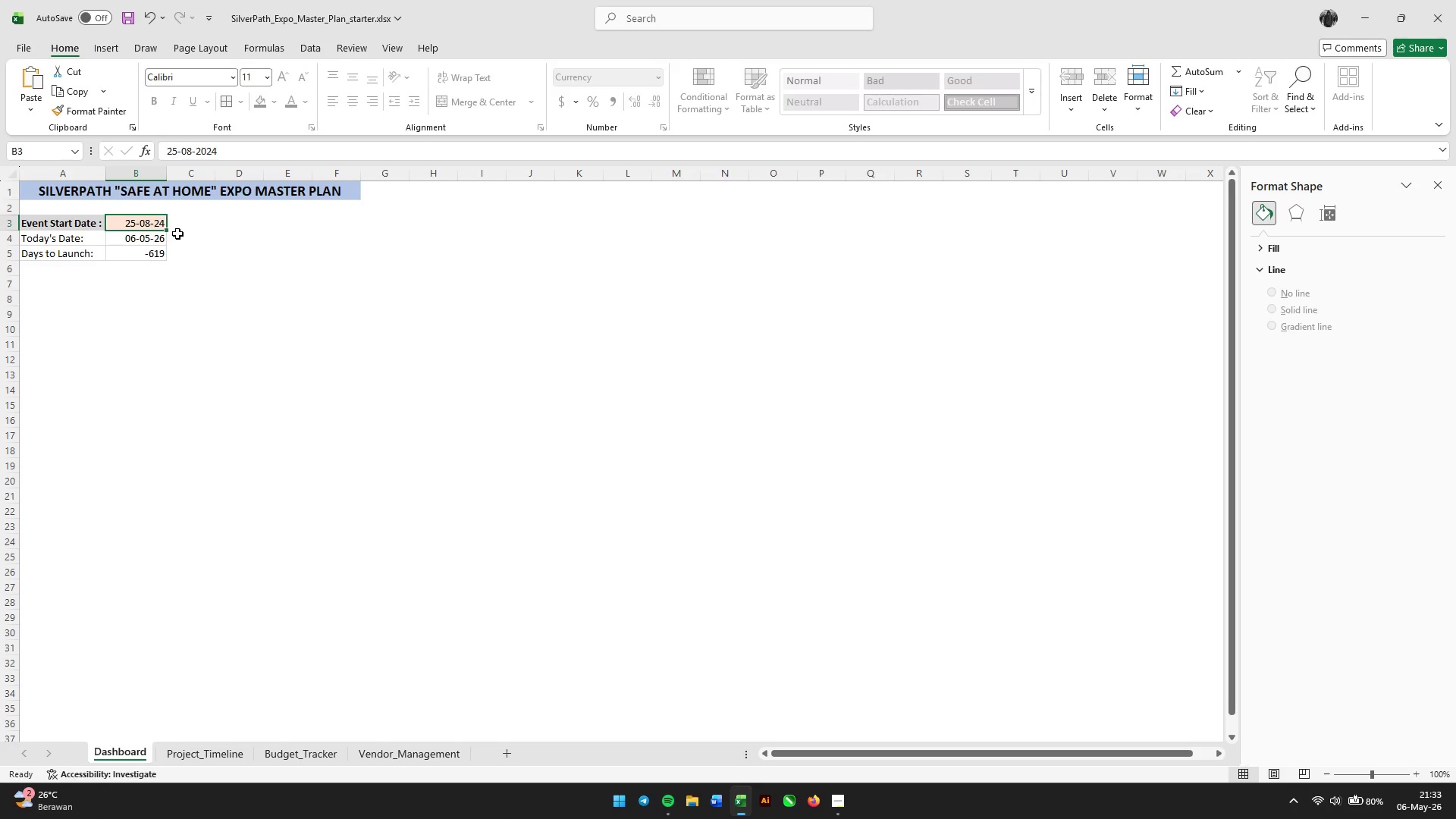 
double_click([146, 221])
 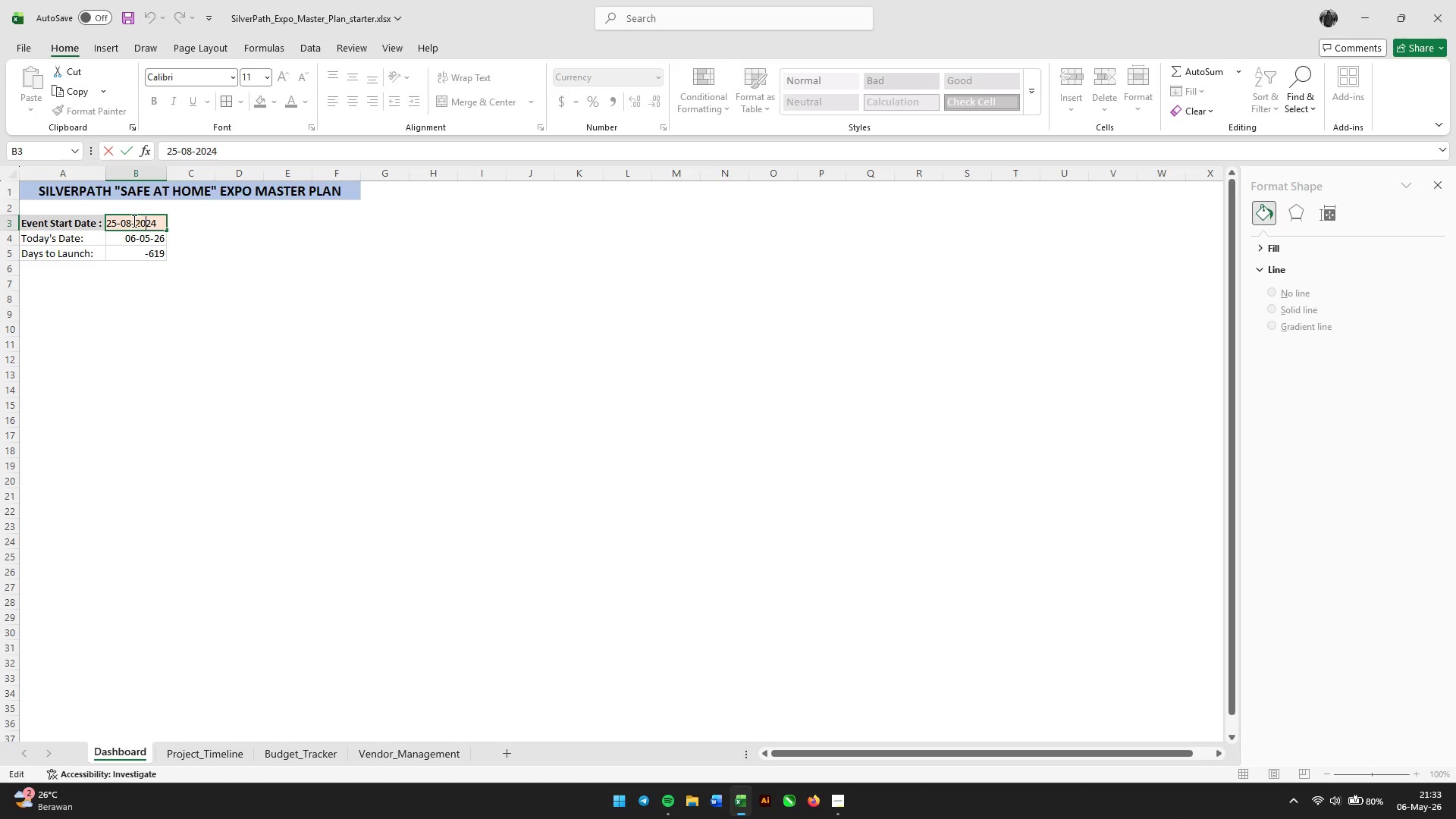 
left_click_drag(start_coordinate=[133, 221], to_coordinate=[119, 224])
 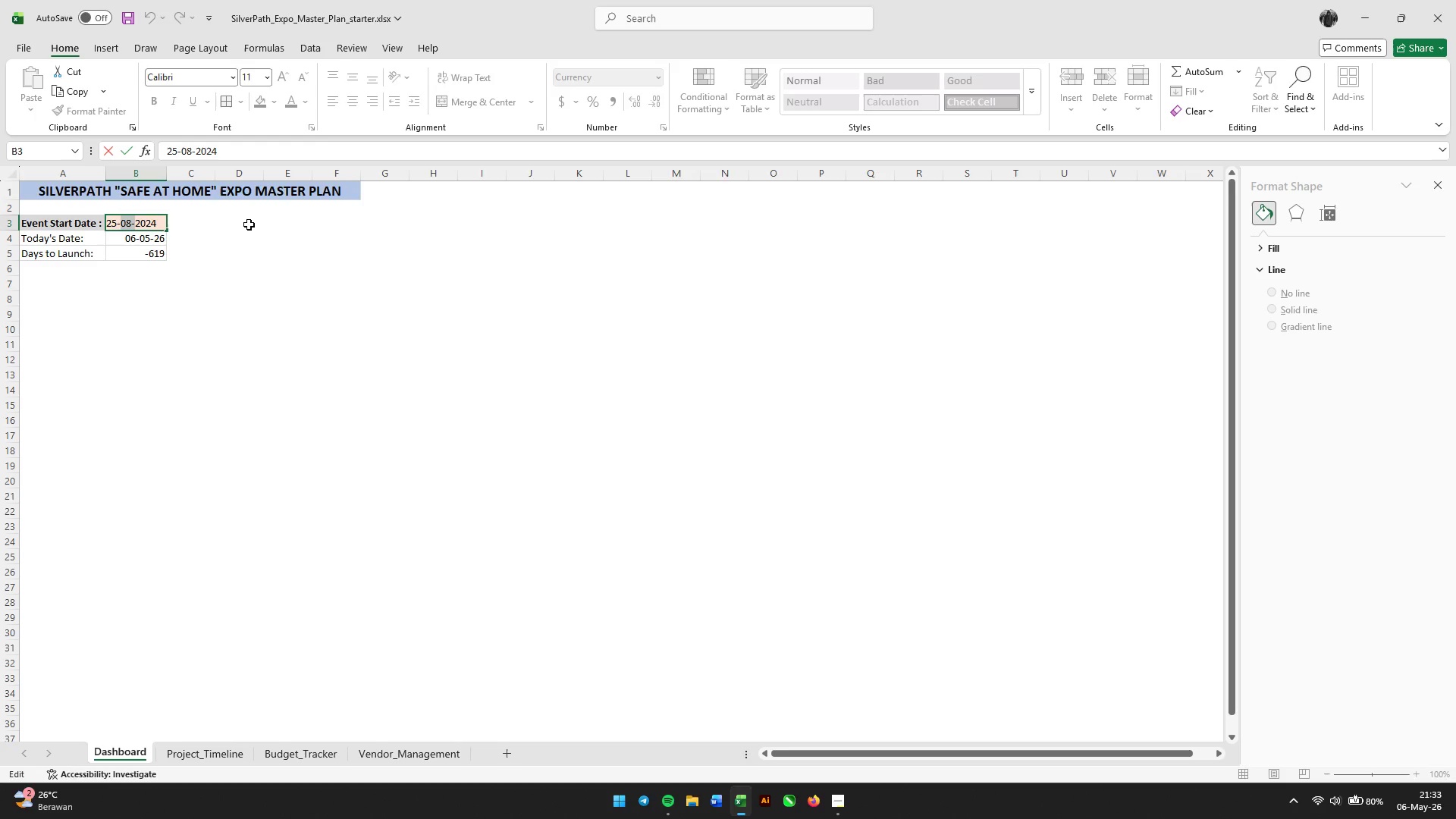 
key(Numpad1)
 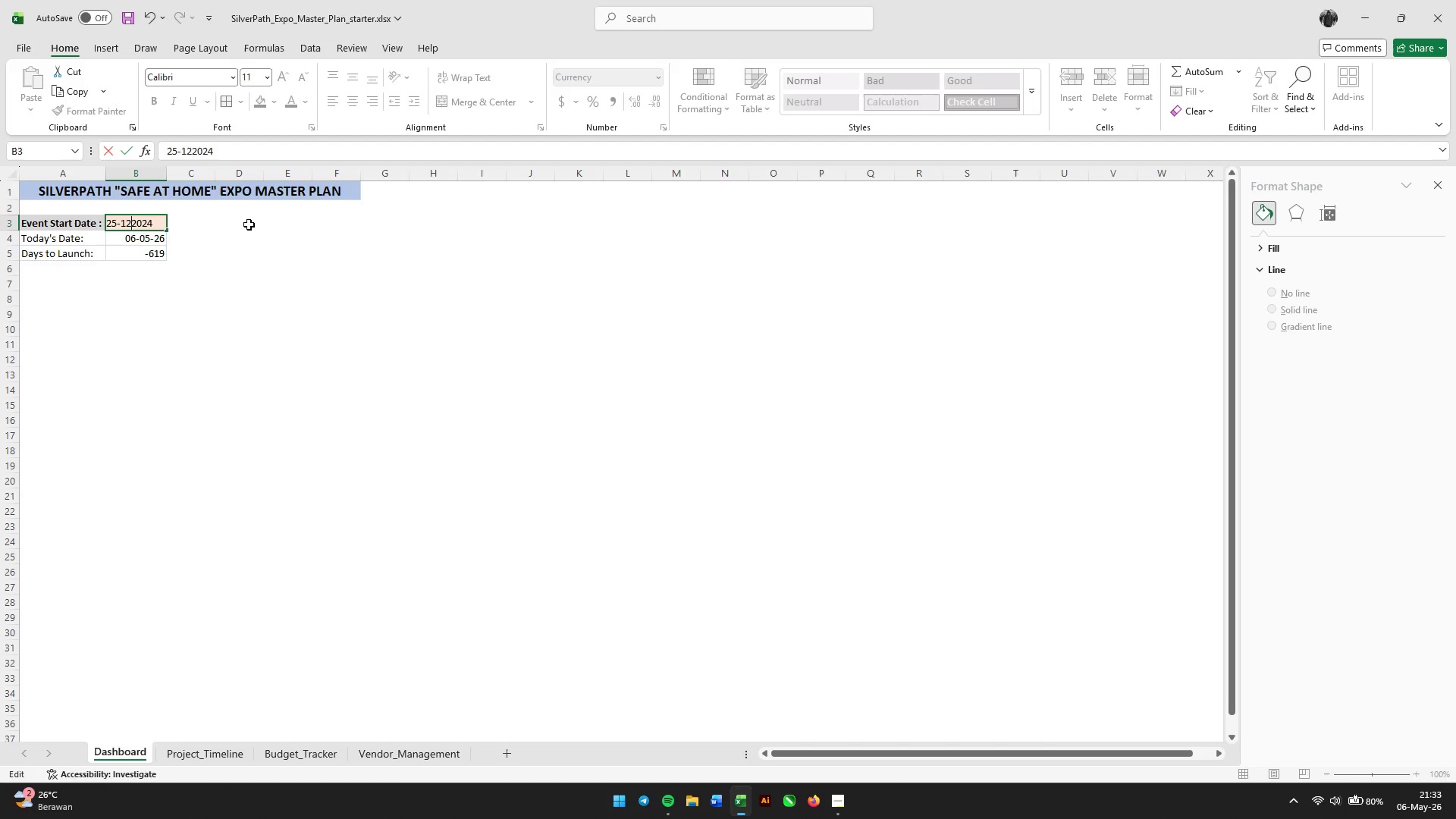 
key(Numpad2)
 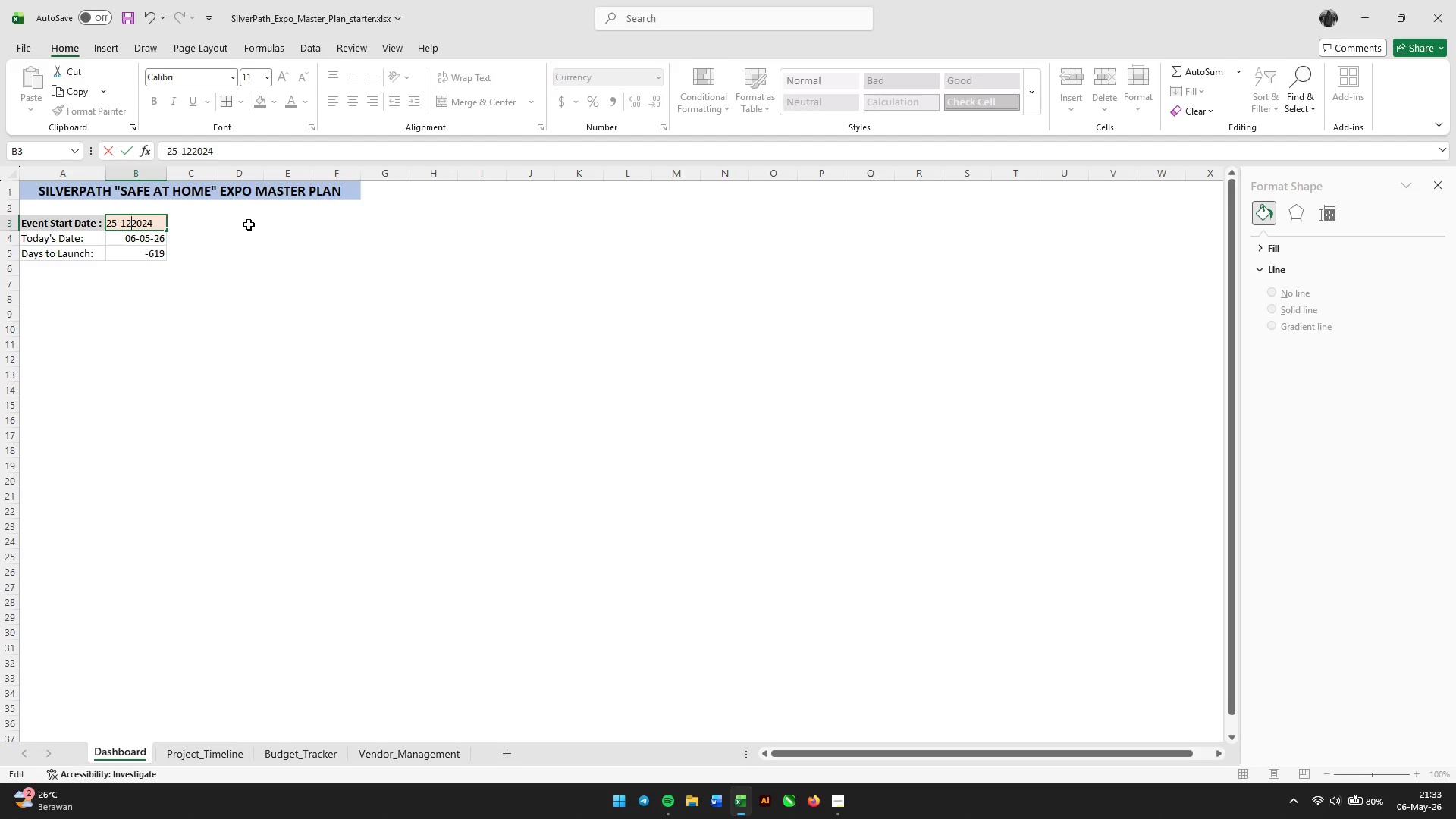 
key(Minus)
 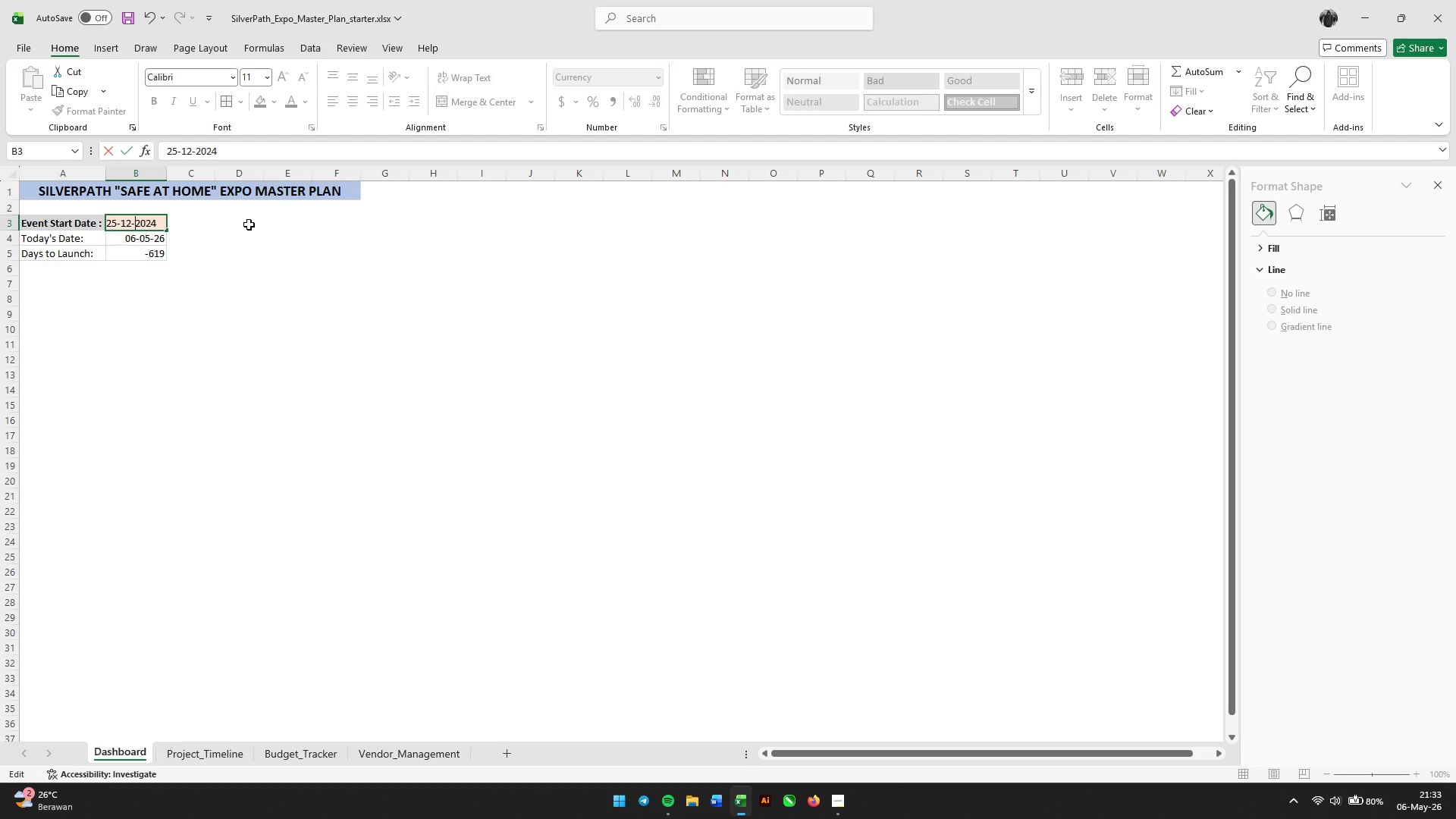 
key(Enter)
 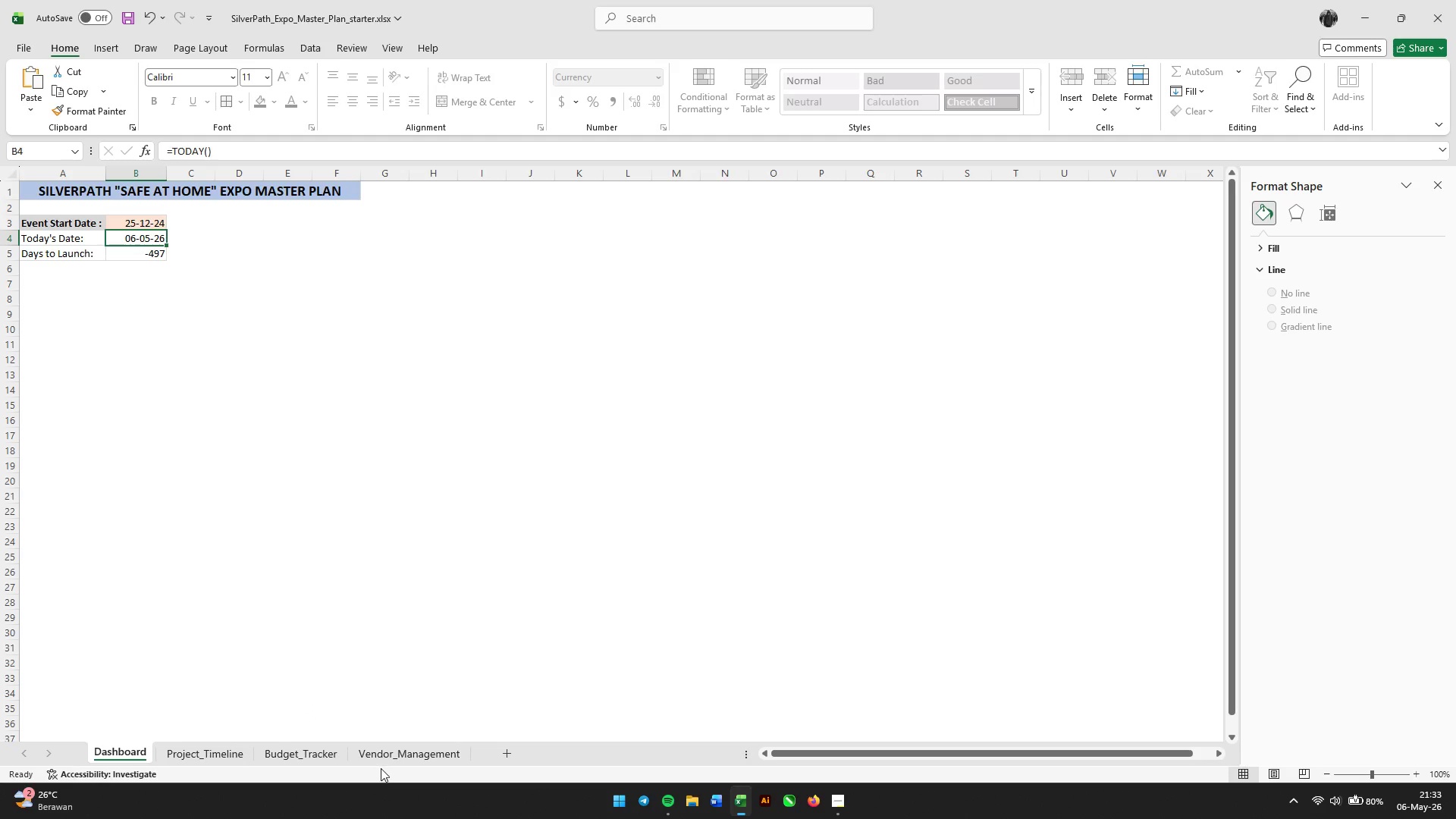 
left_click([396, 763])
 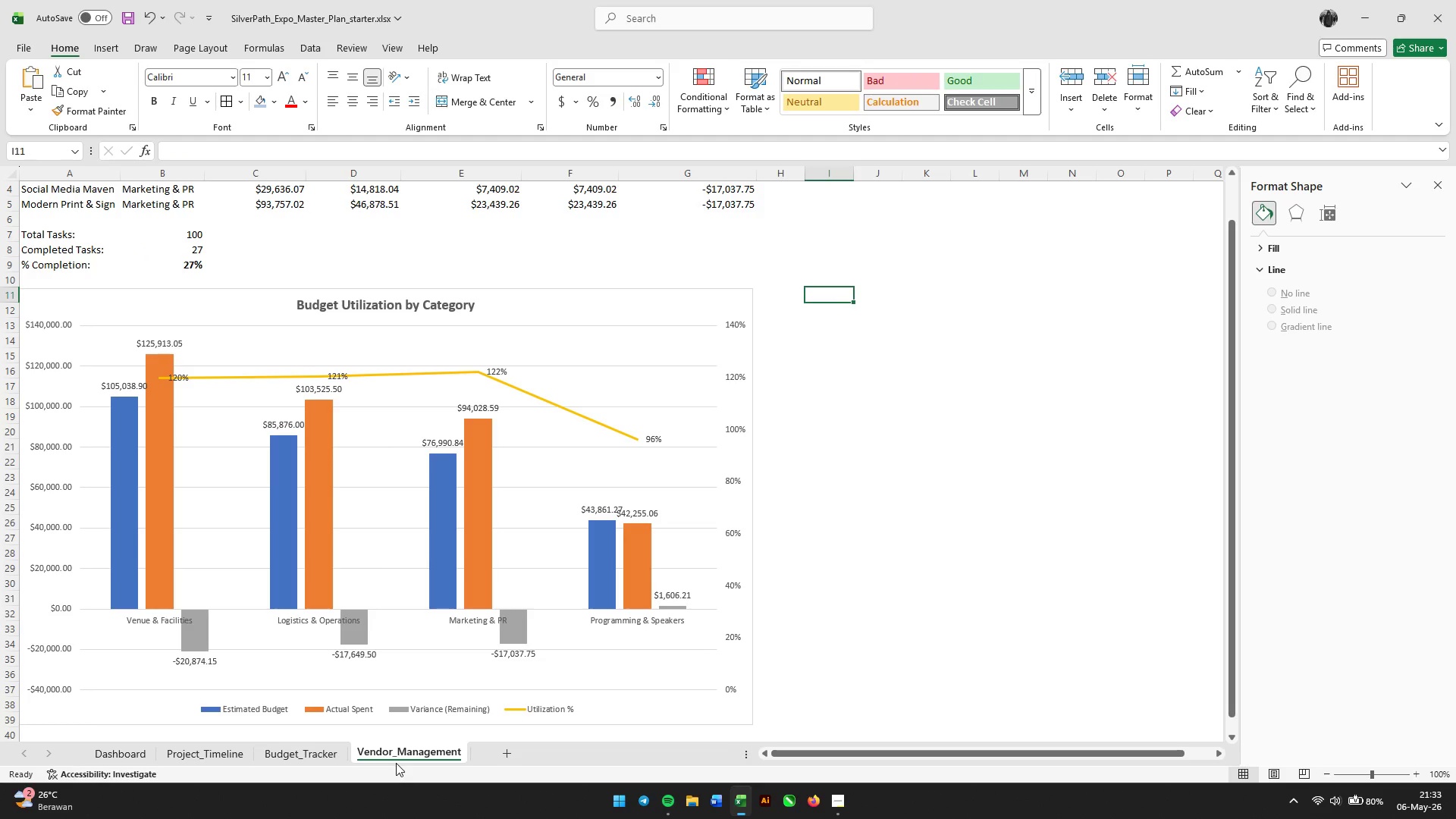 
left_click([332, 762])
 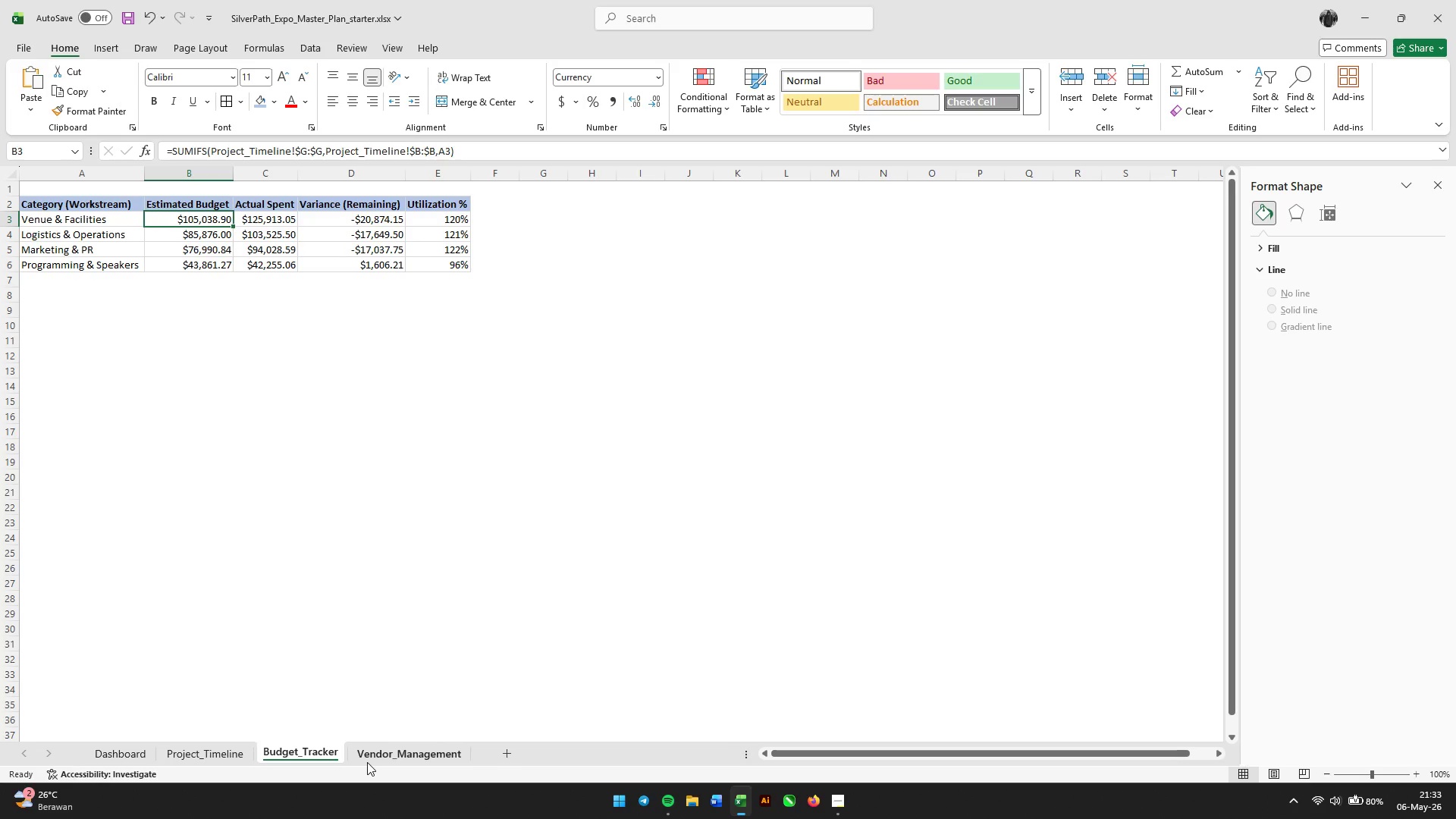 
wait(6.22)
 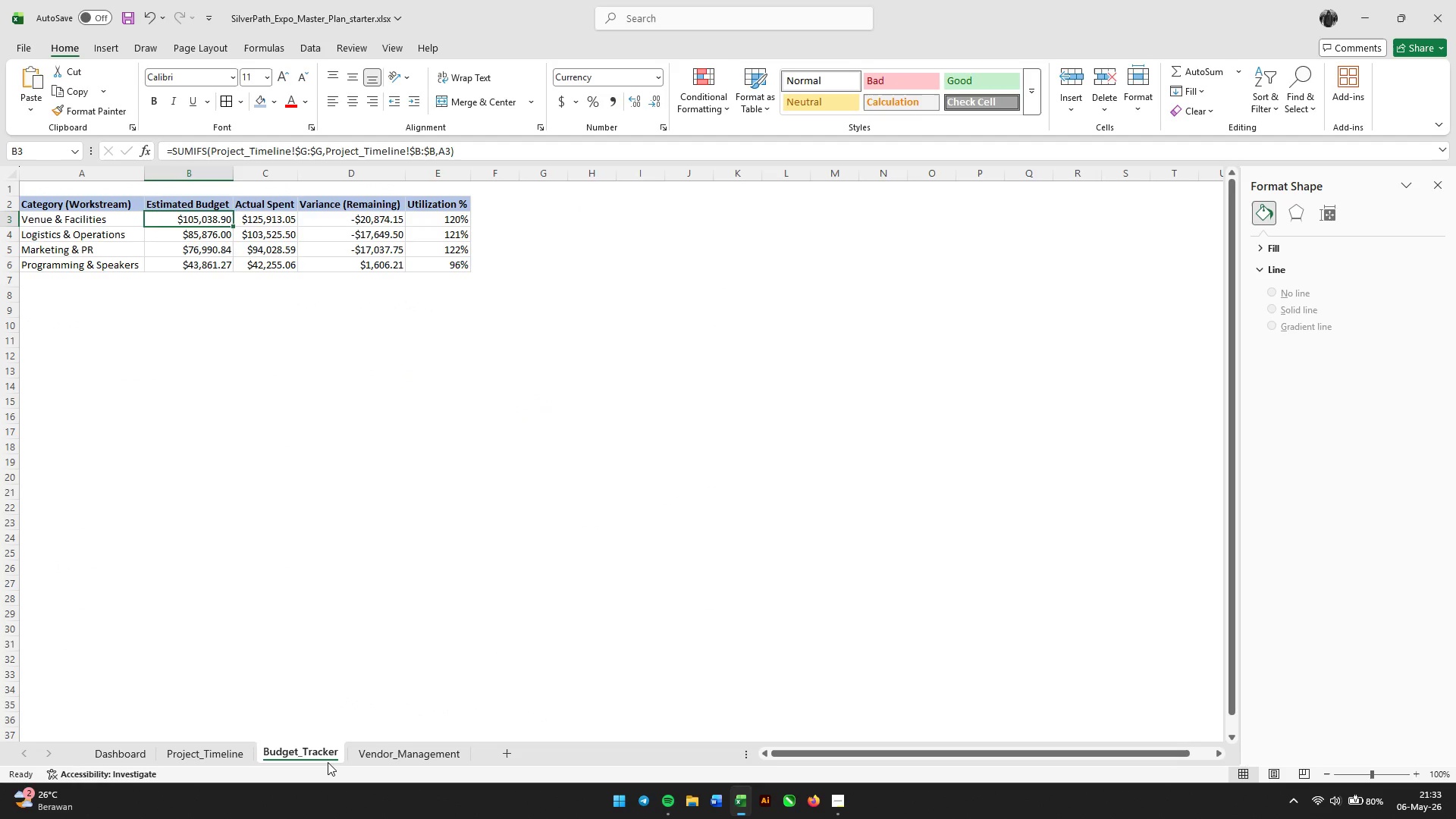 
left_click([396, 752])
 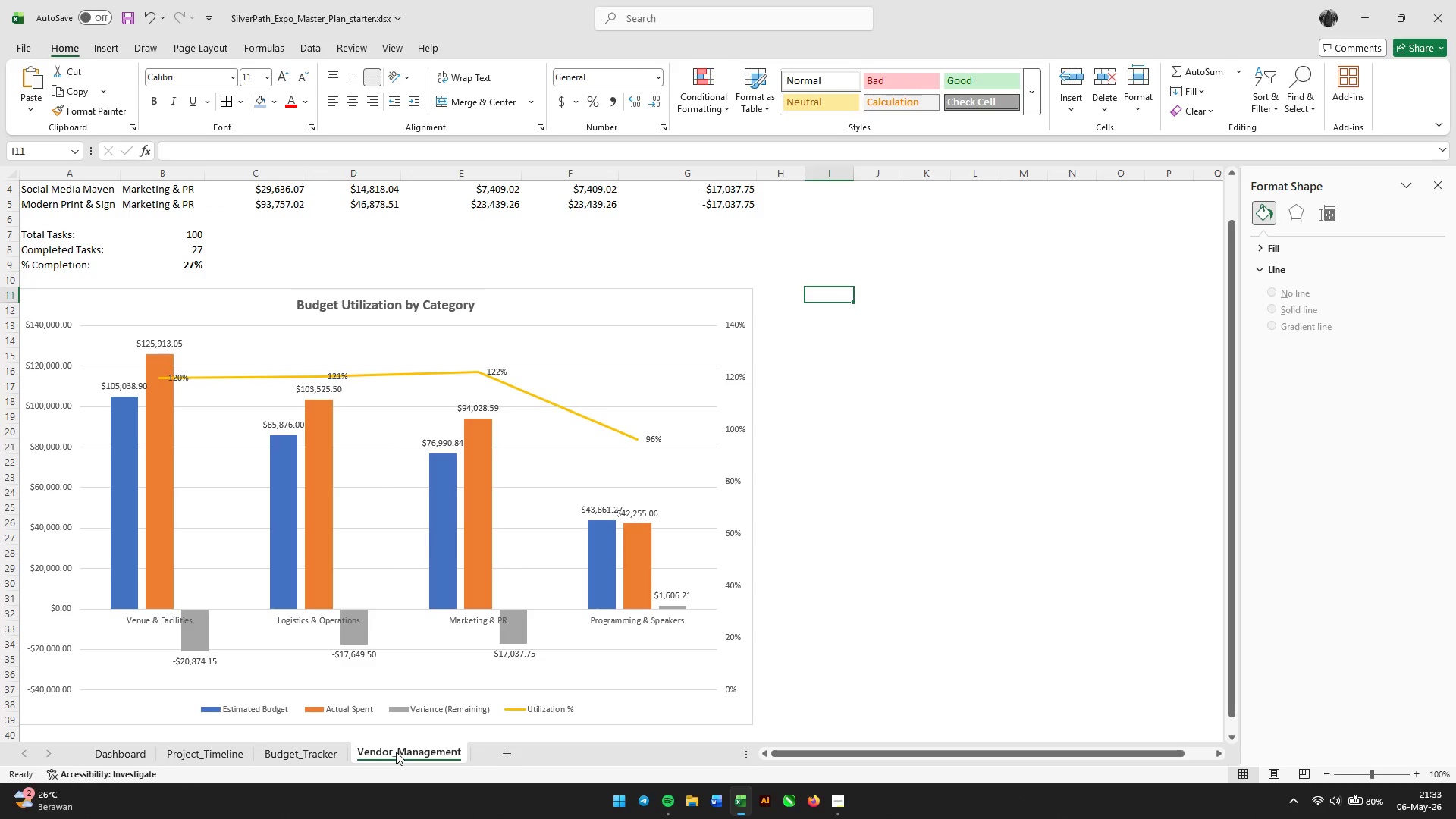 
wait(8.03)
 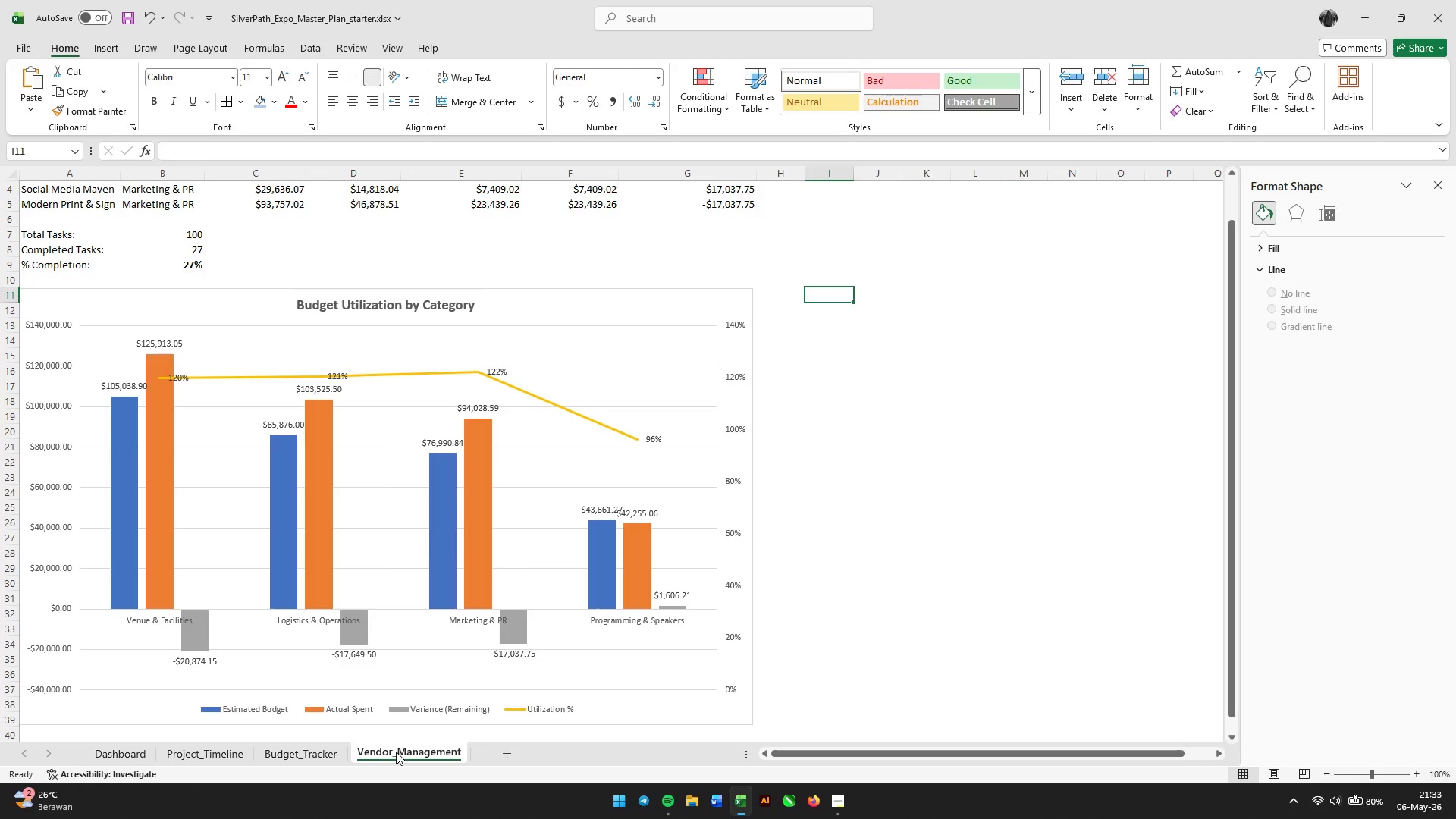 
left_click([216, 756])
 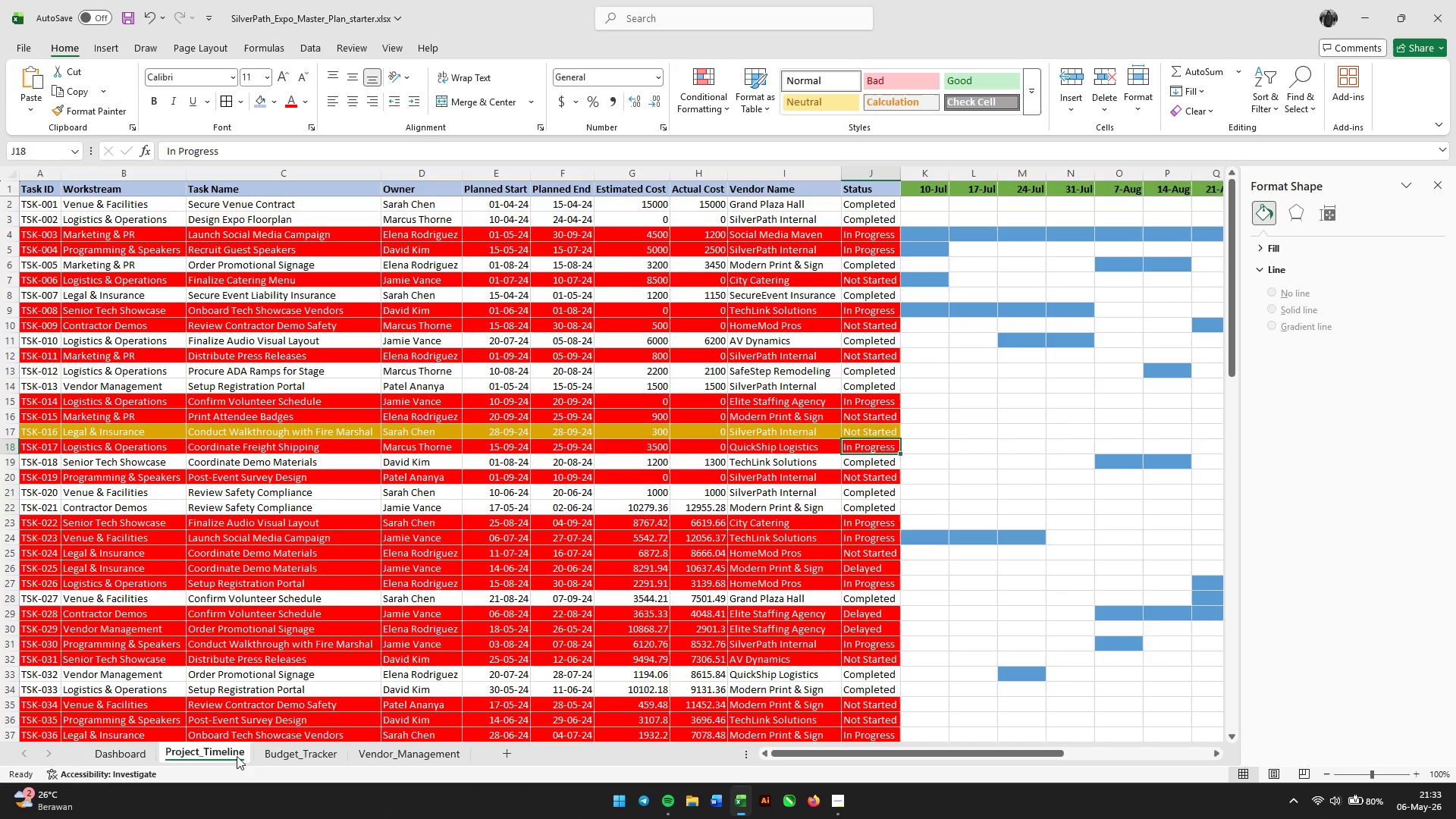 
left_click([279, 756])
 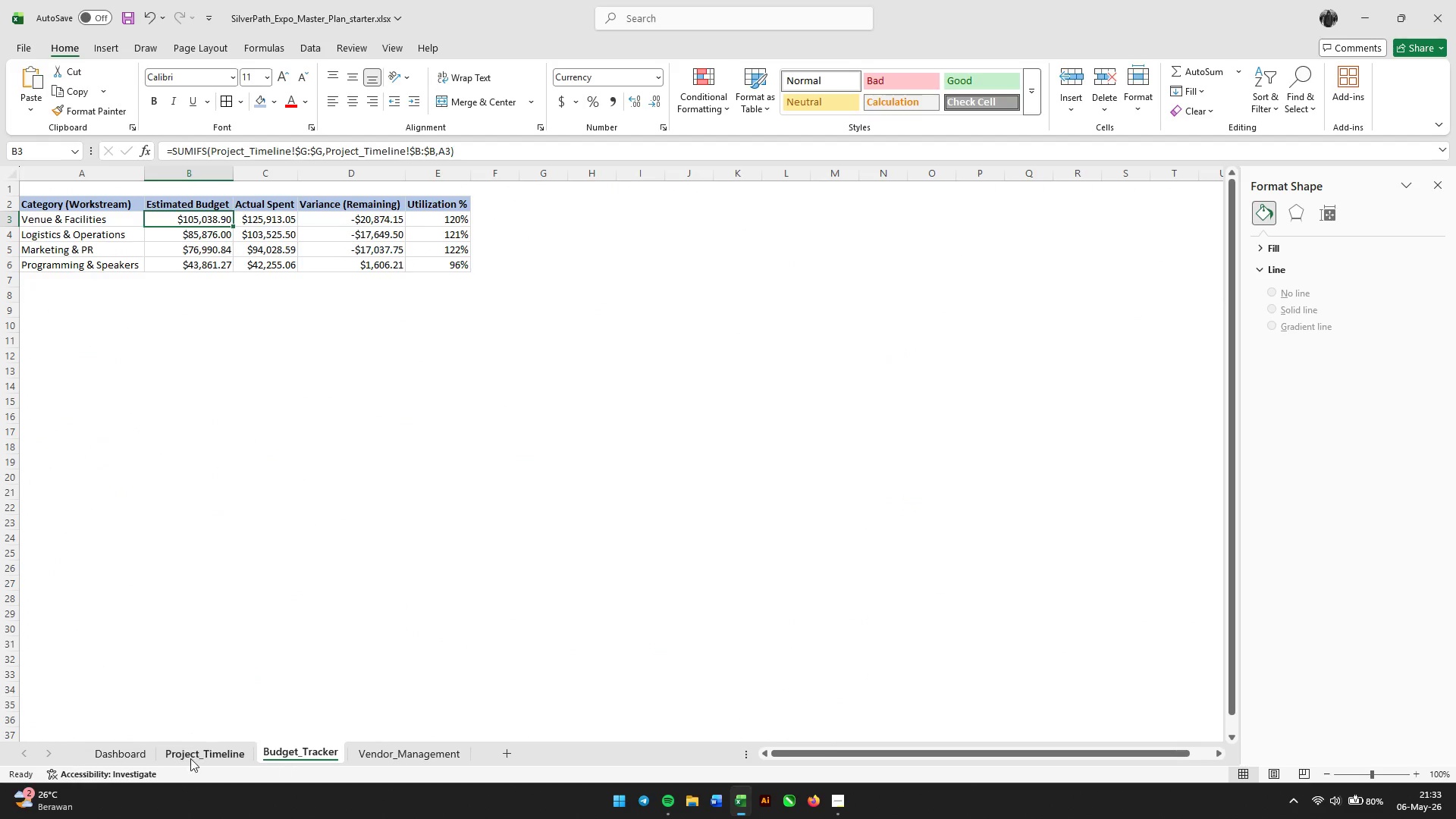 
left_click([120, 745])
 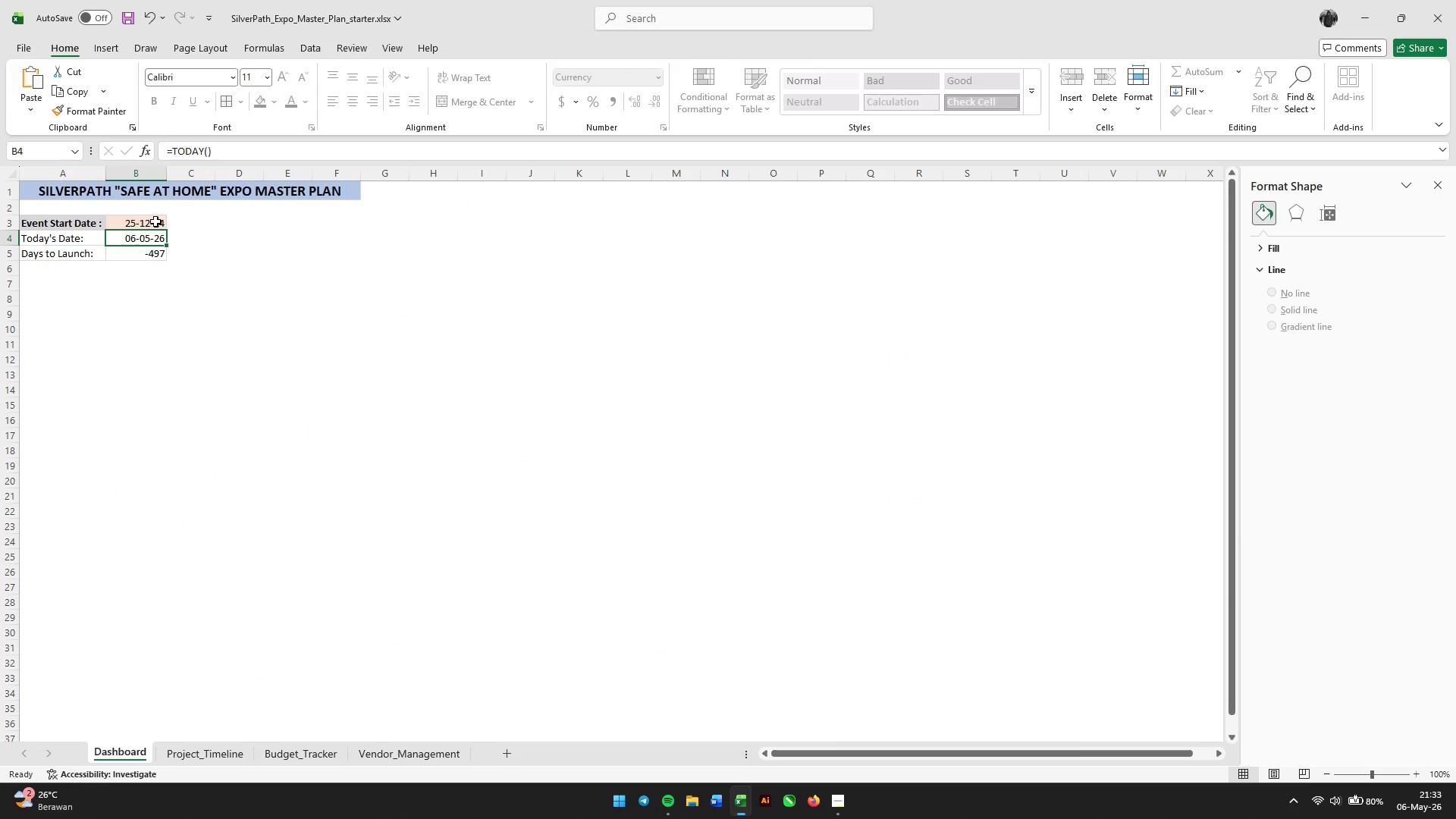 
double_click([155, 221])
 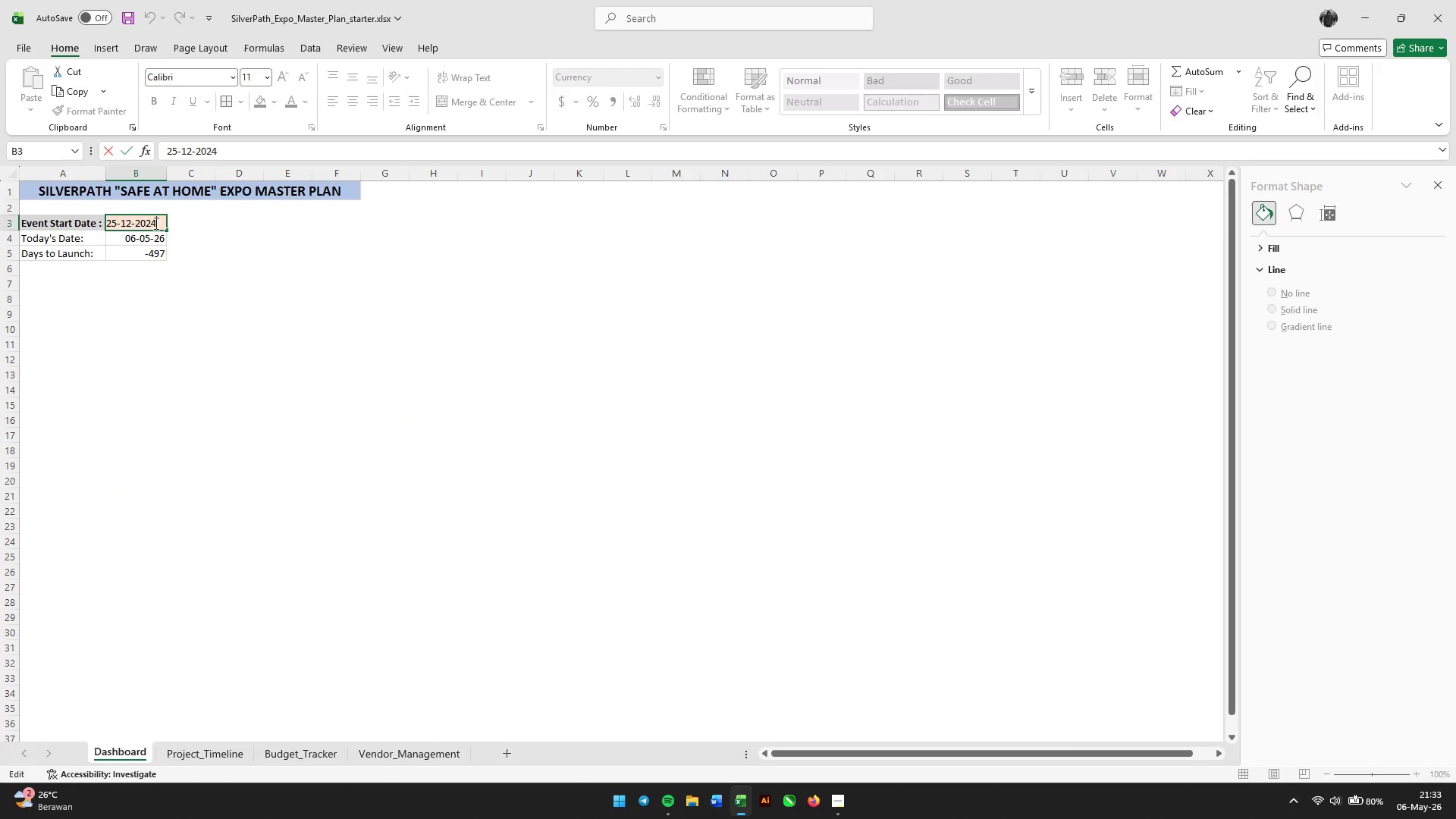 
left_click_drag(start_coordinate=[155, 224], to_coordinate=[143, 224])
 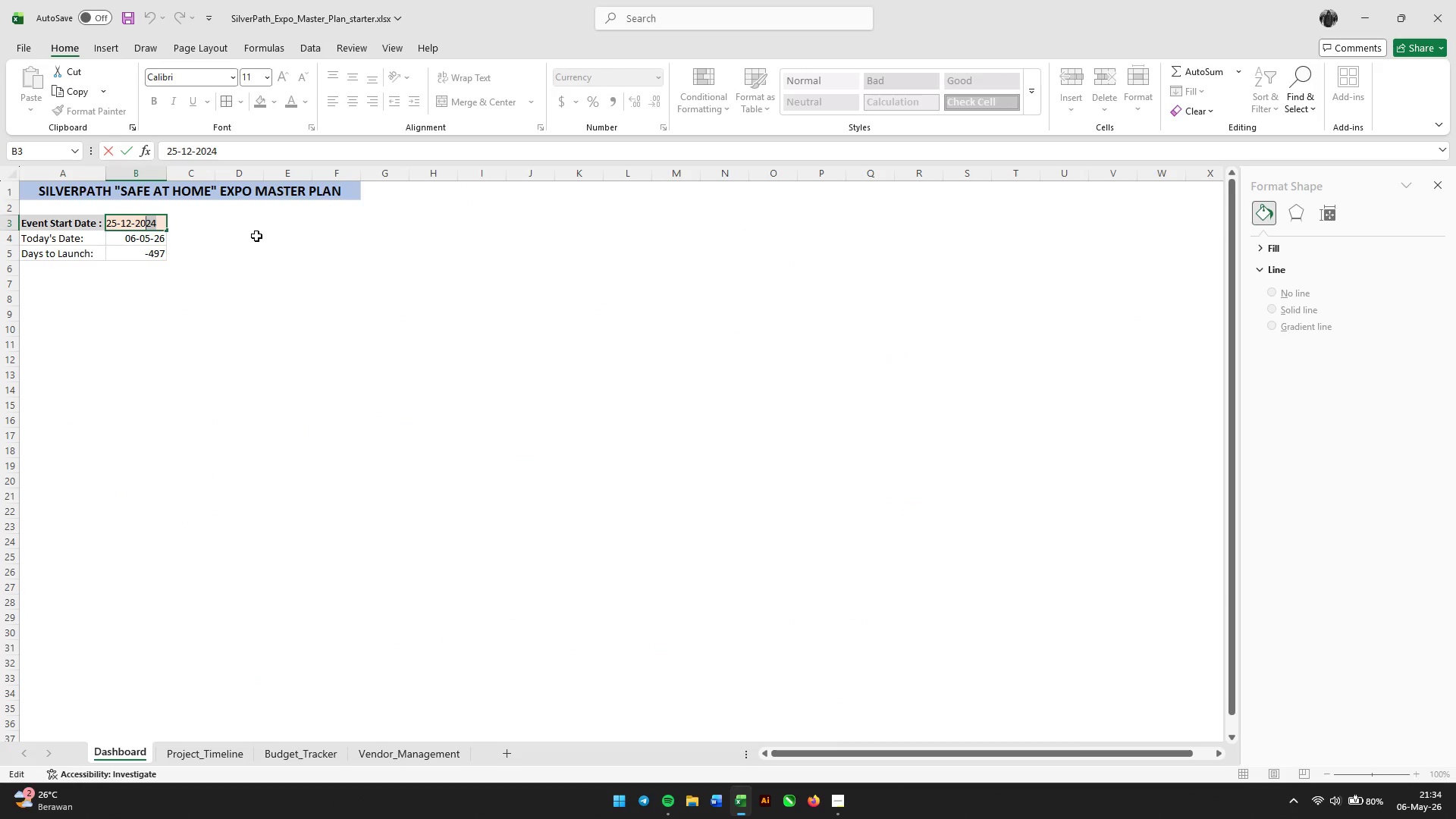 
key(Numpad2)
 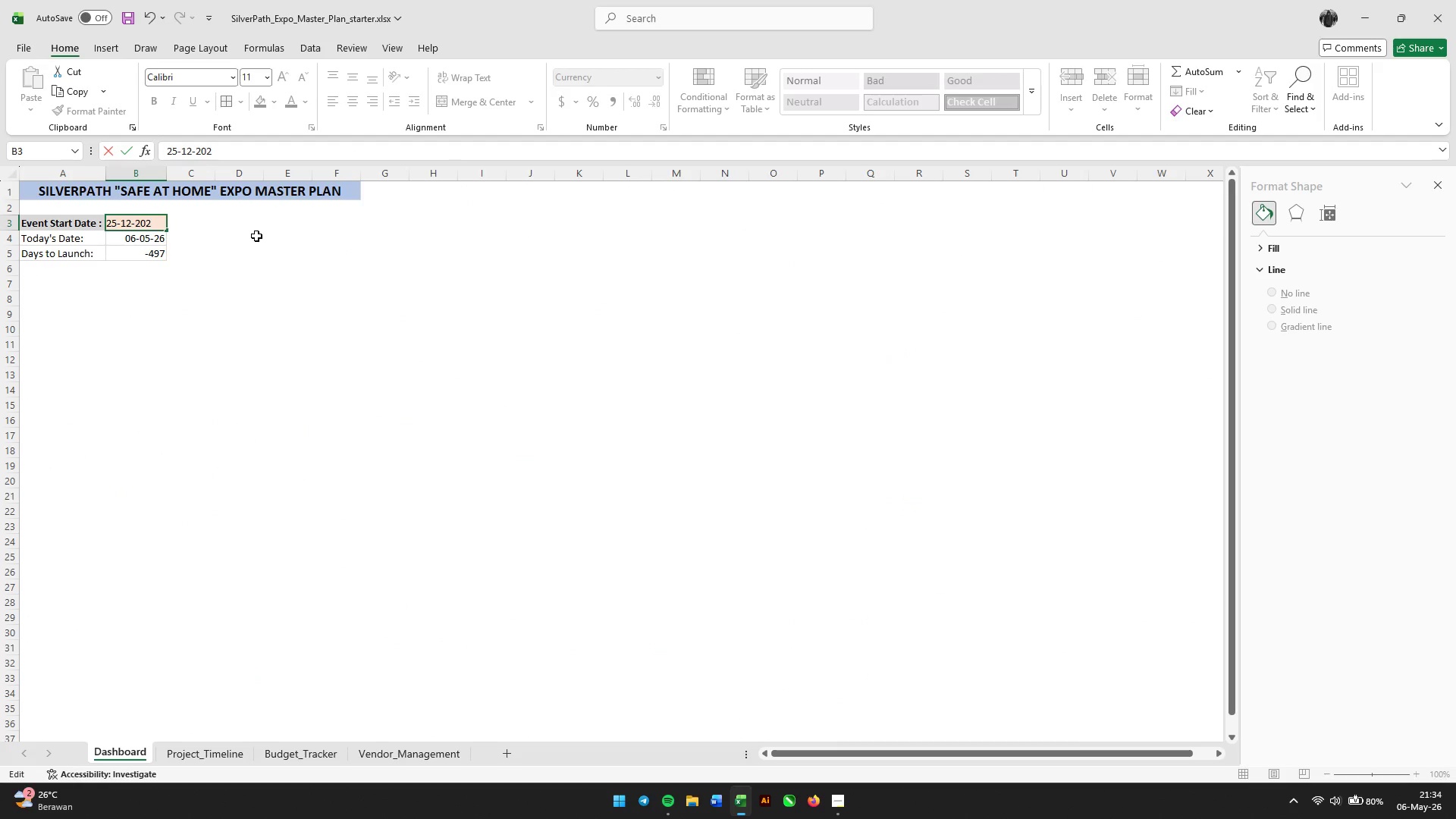 
key(Numpad5)
 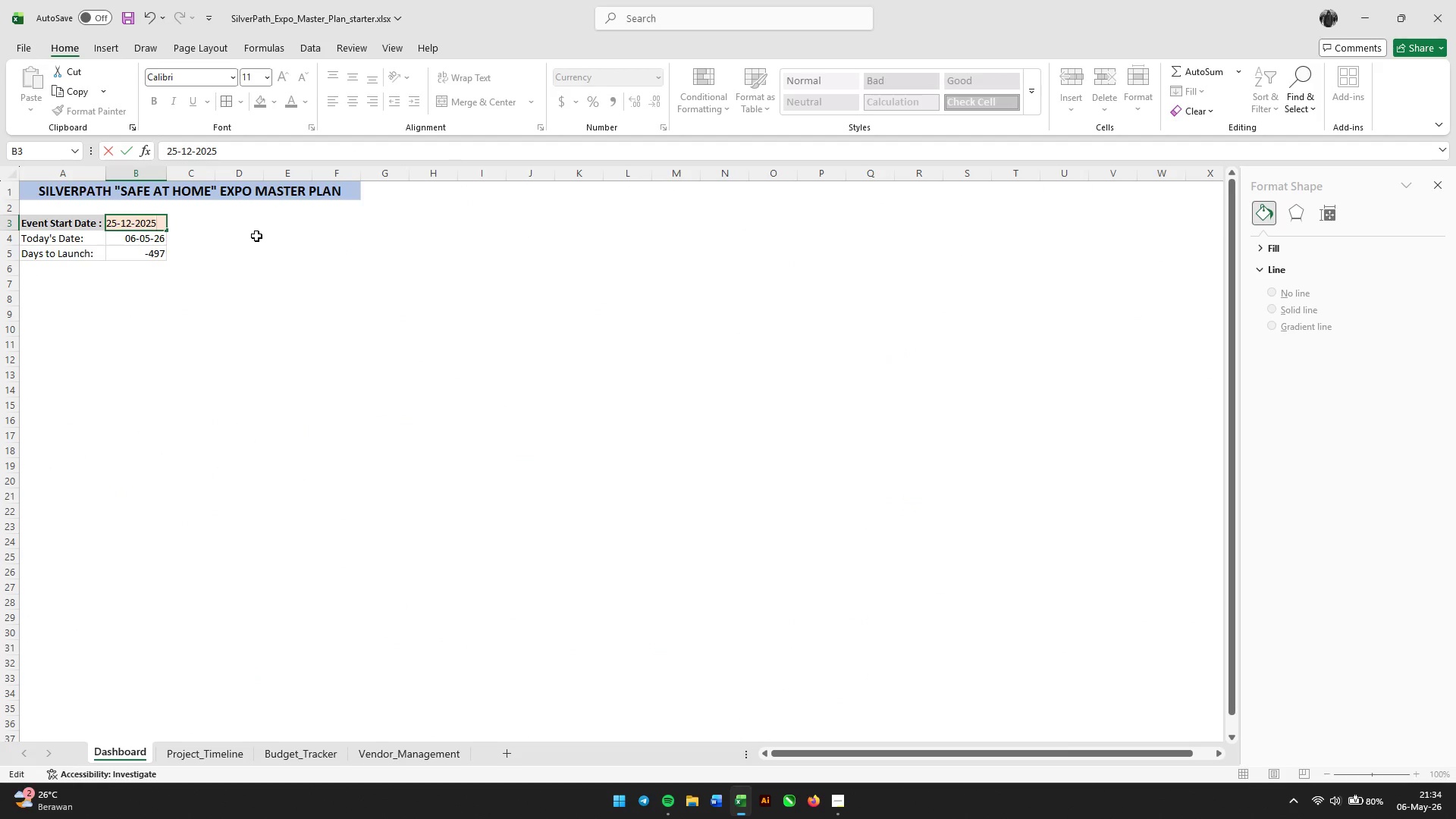 
key(Enter)
 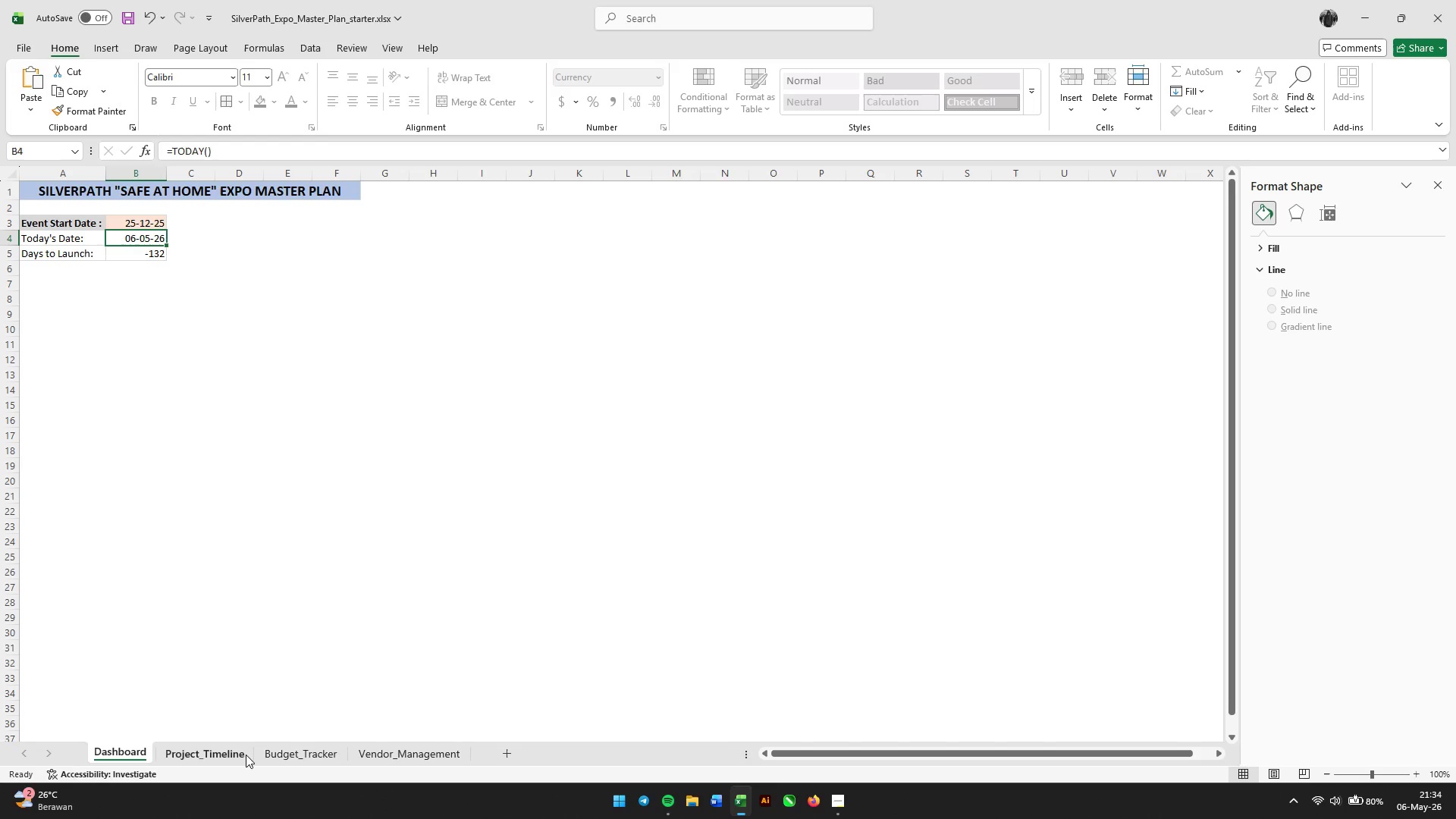 
left_click([275, 748])
 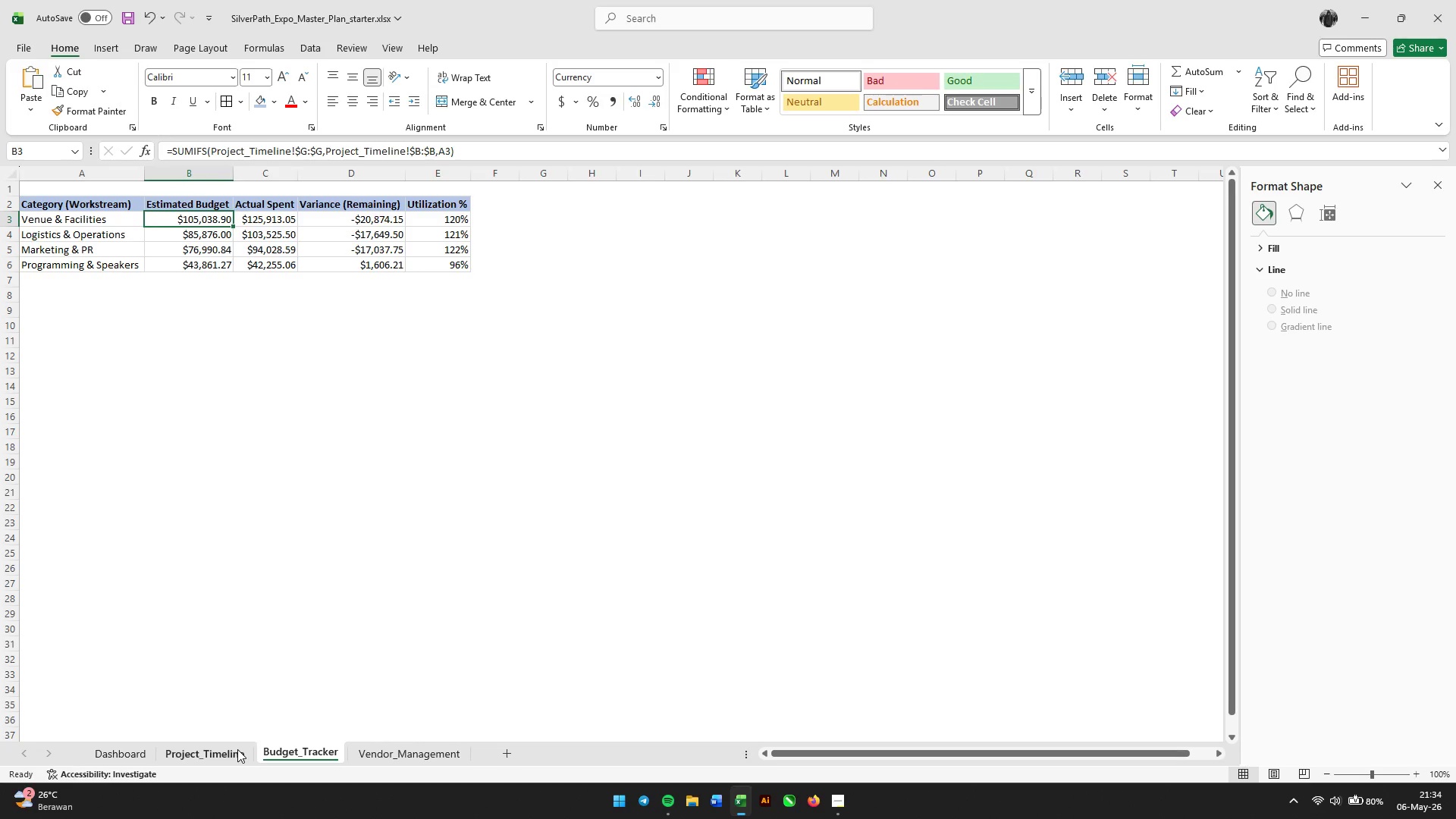 
left_click([237, 749])
 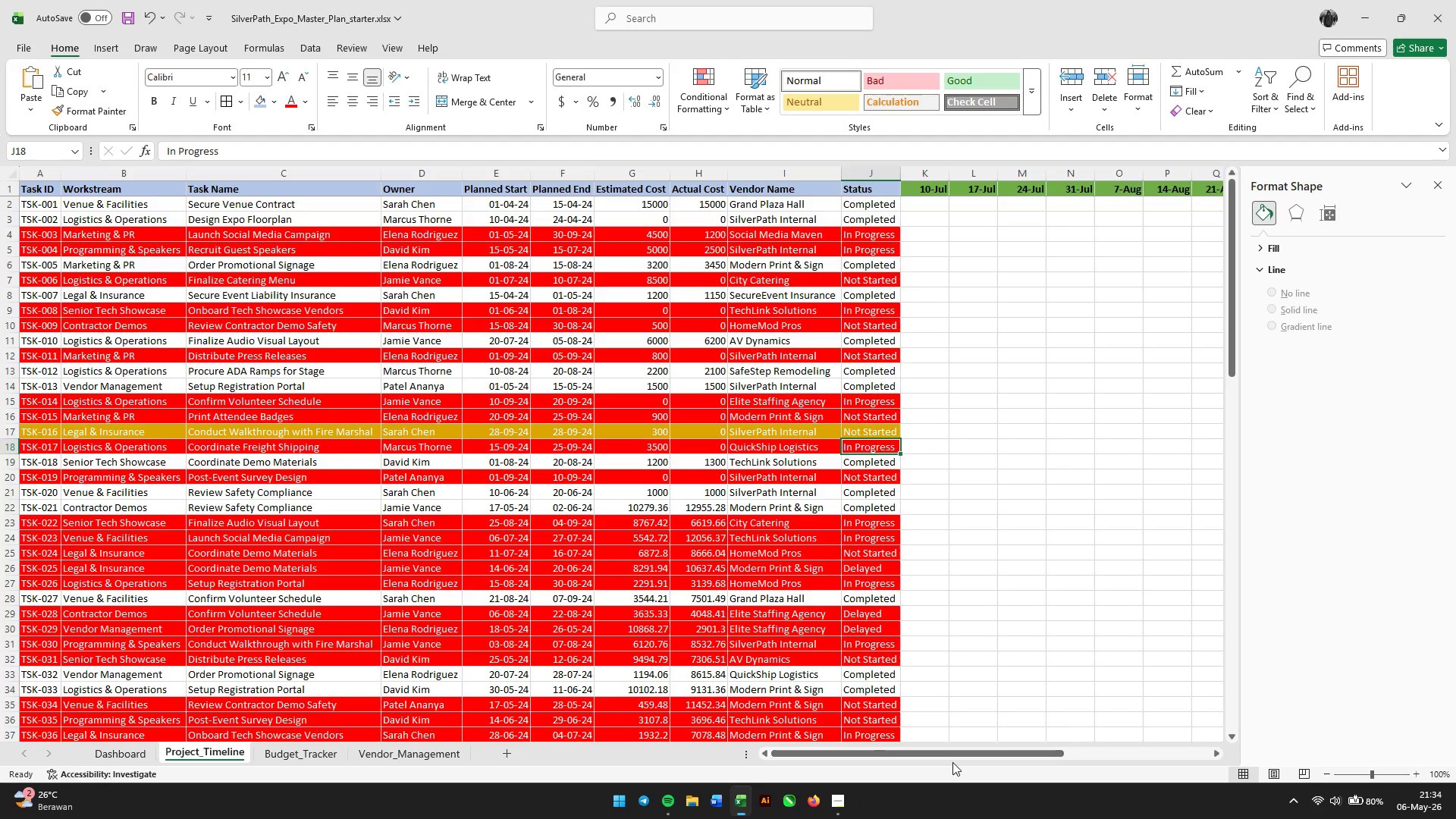 
left_click_drag(start_coordinate=[954, 751], to_coordinate=[789, 734])
 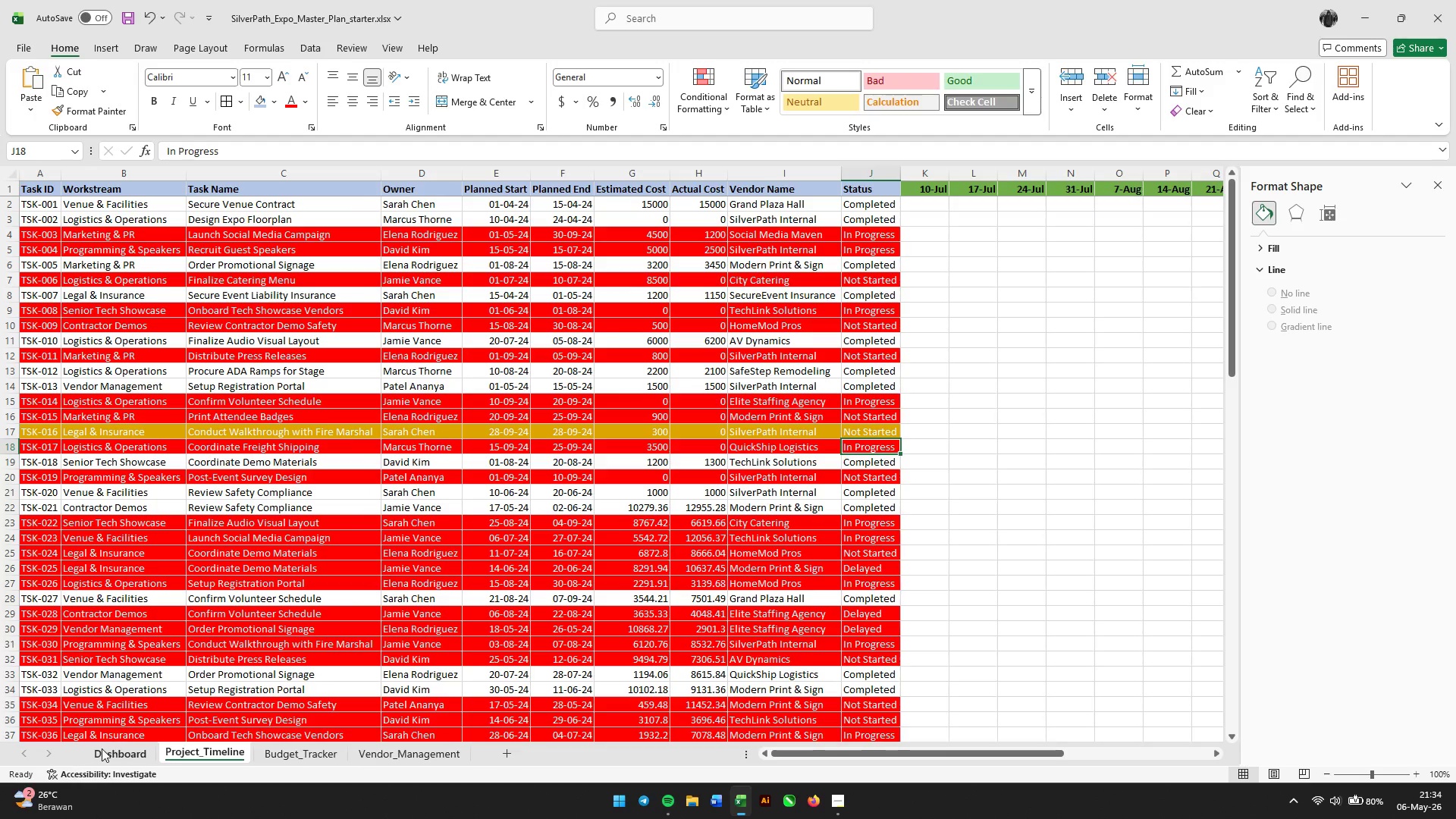 
left_click([101, 749])
 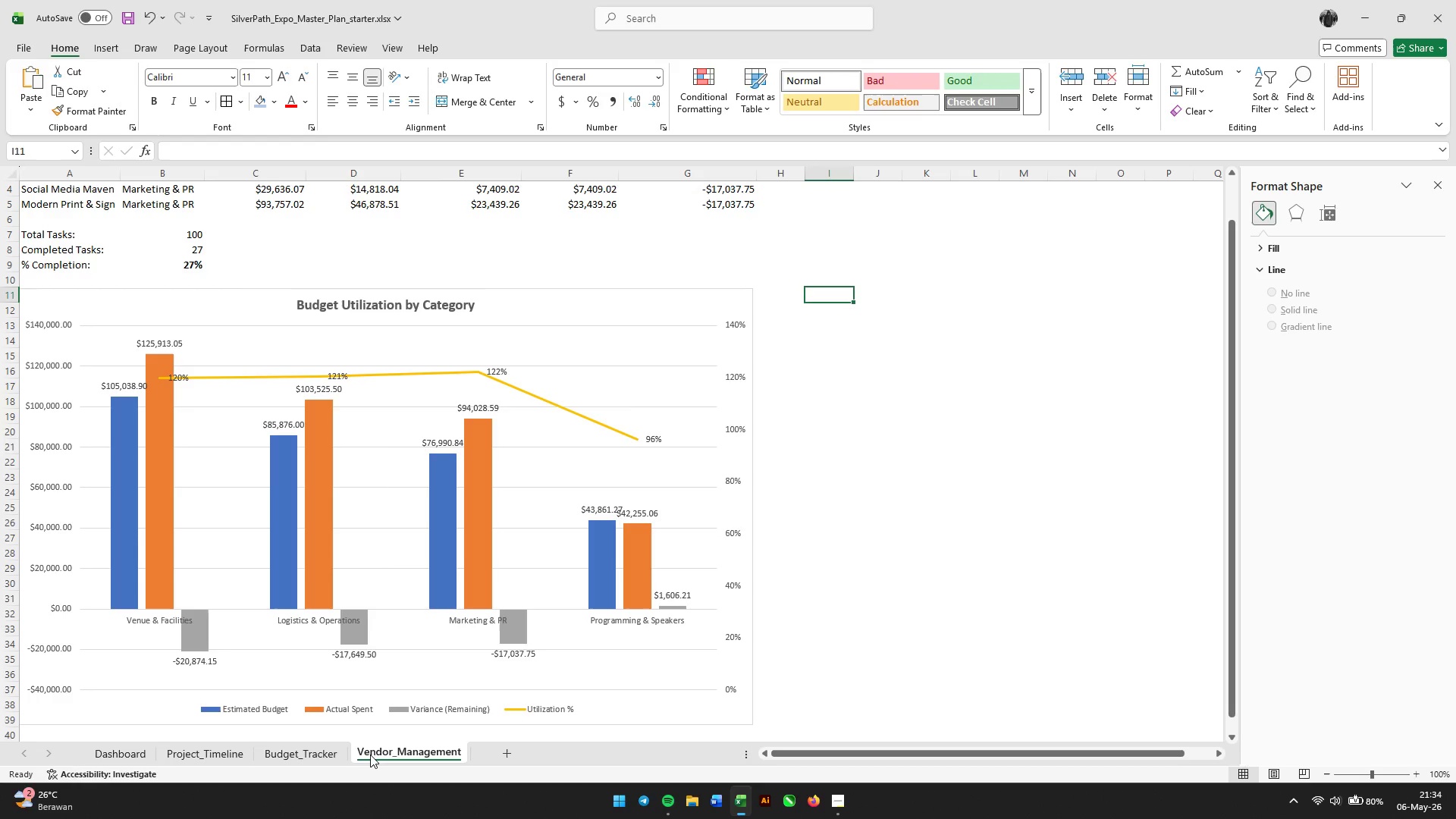 
wait(6.95)
 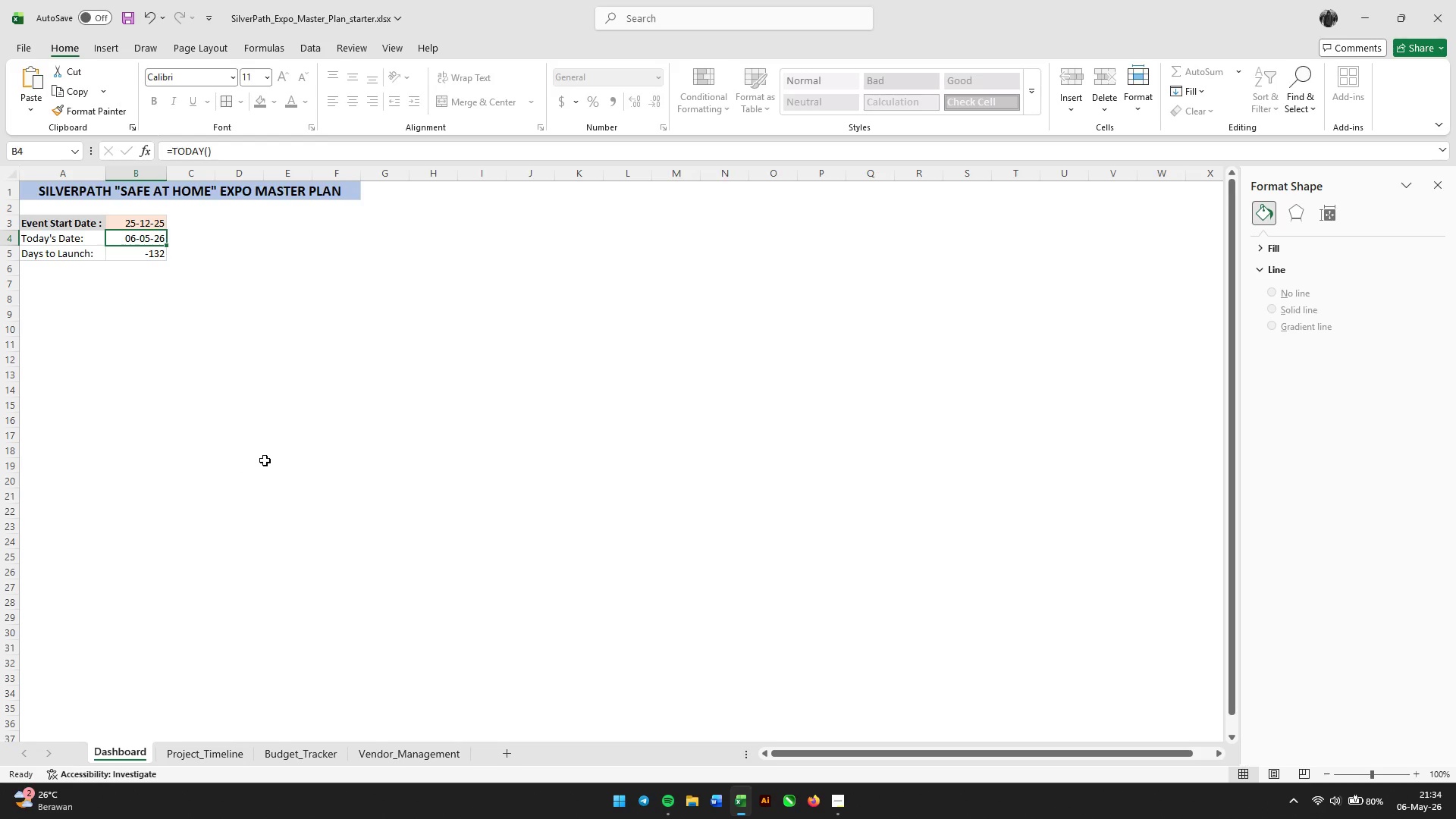 
left_click([130, 756])
 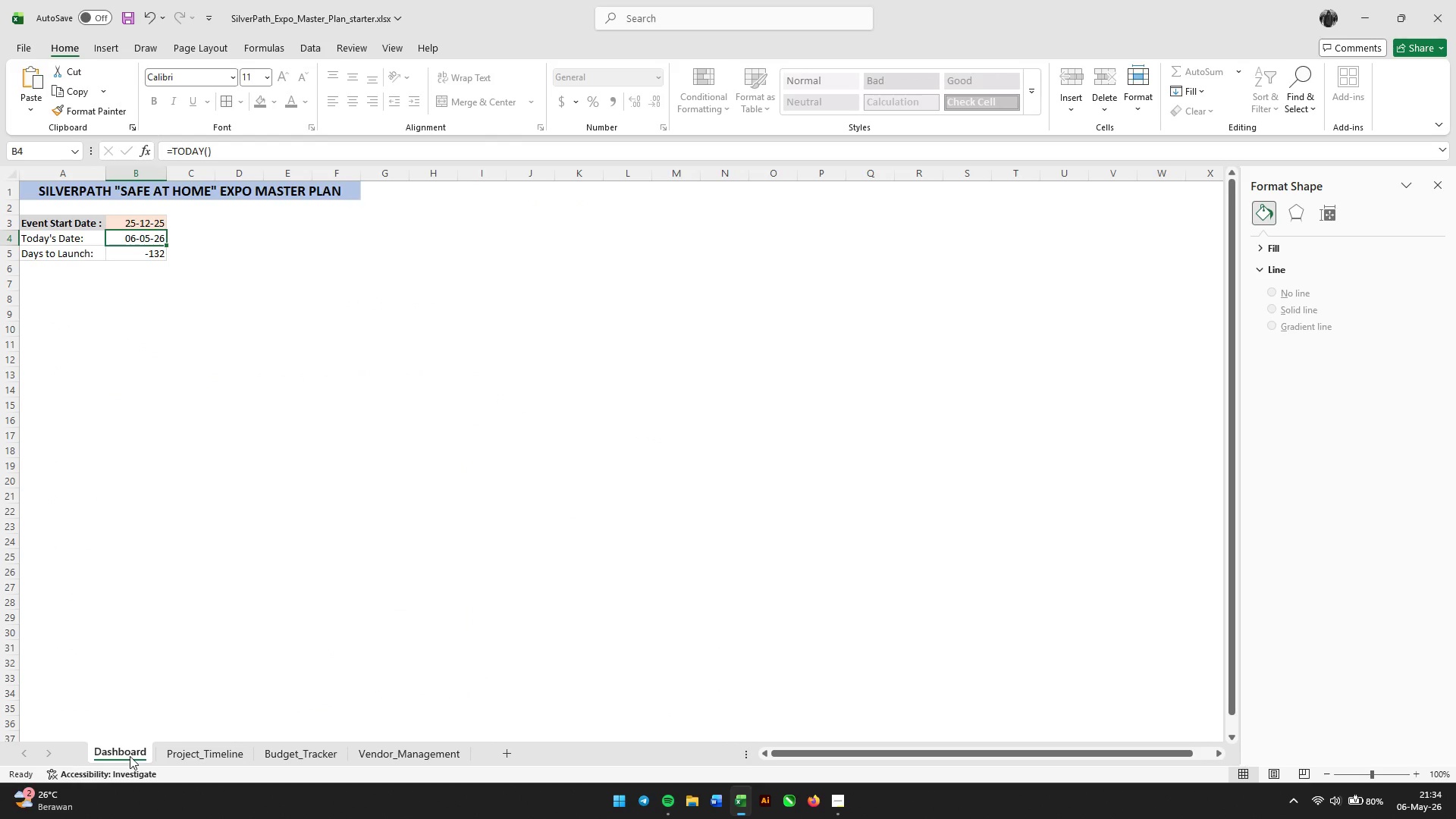 
key(Control+S)
 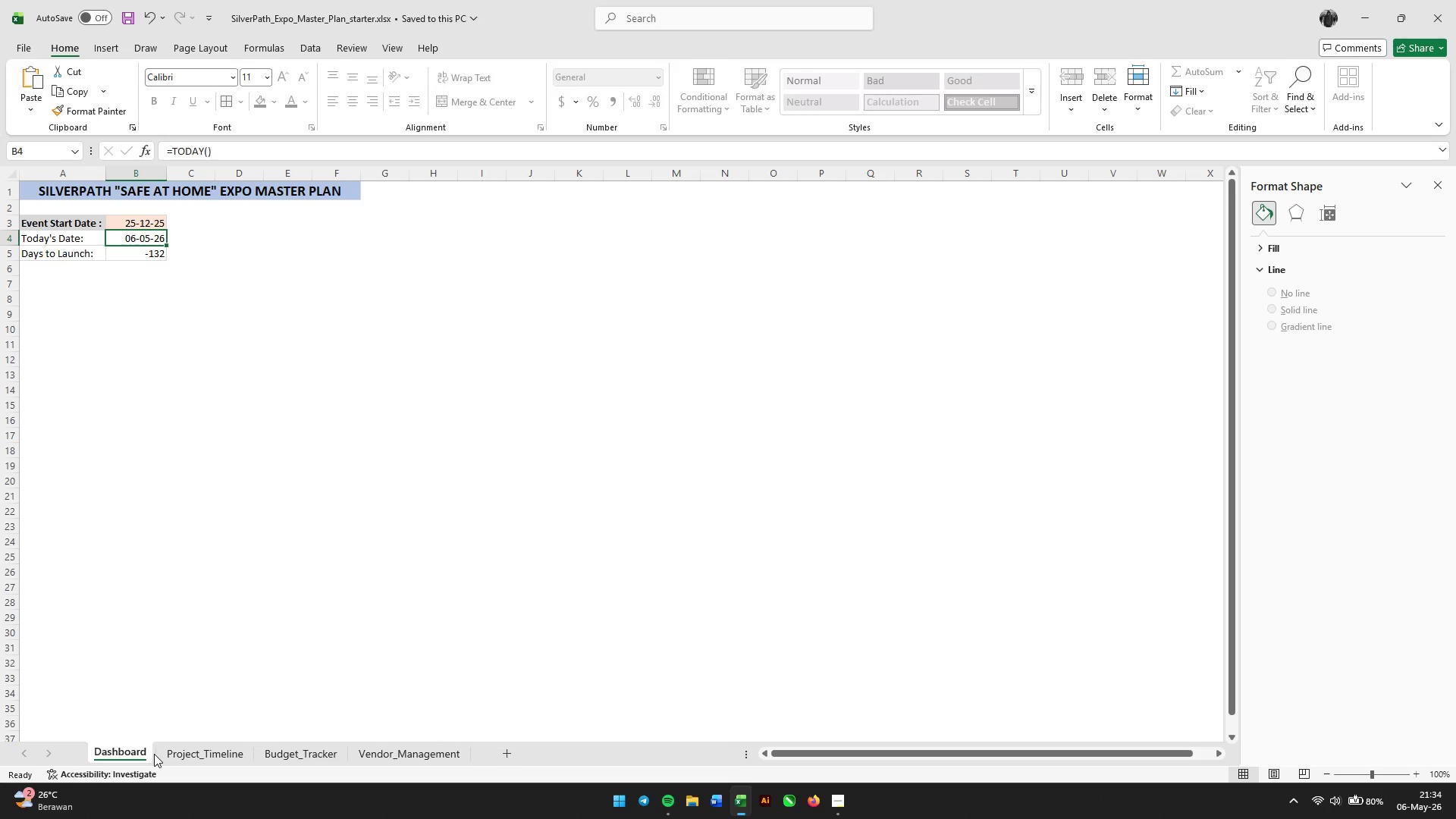 
wait(14.23)
 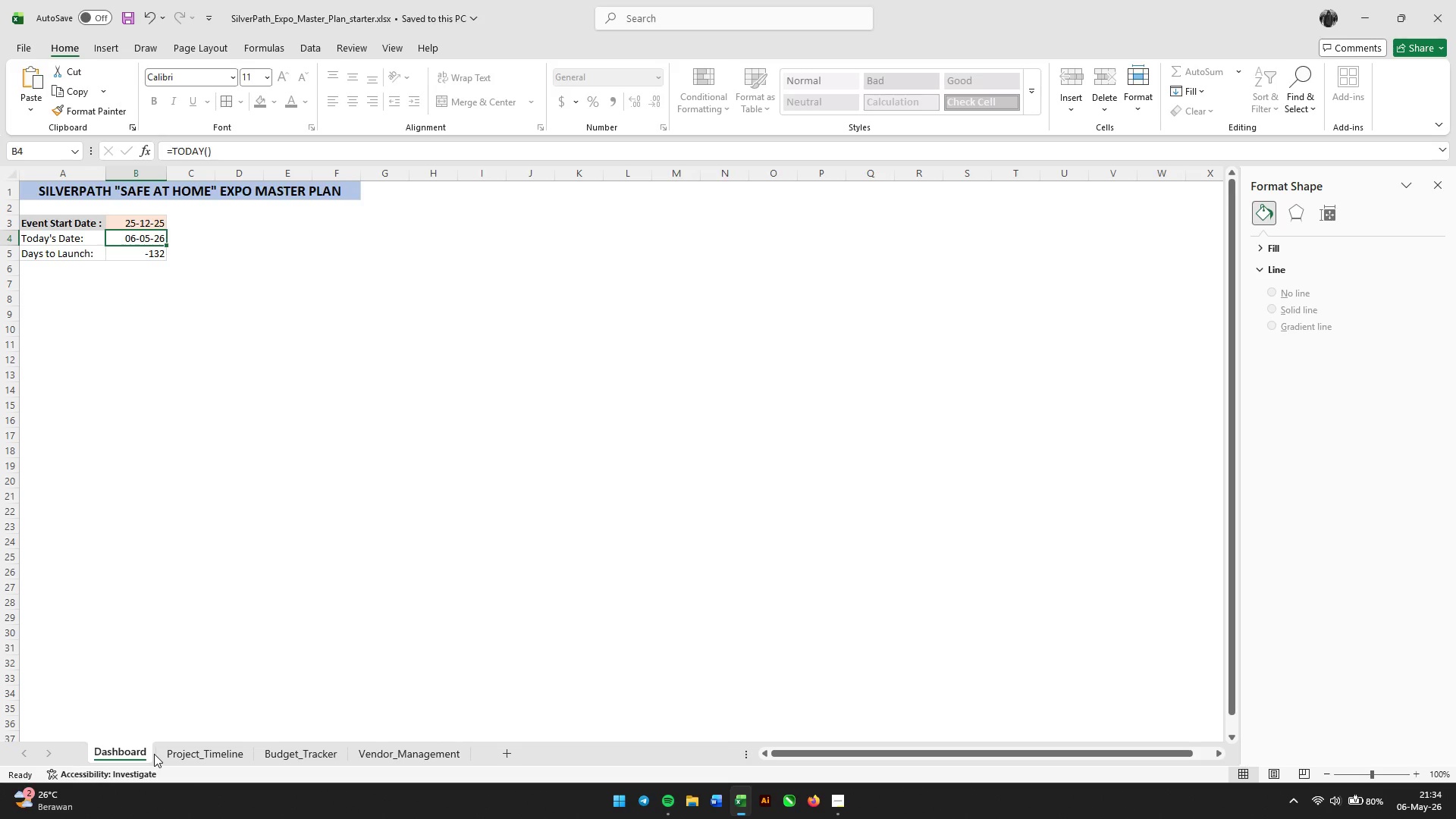 
left_click([394, 746])
 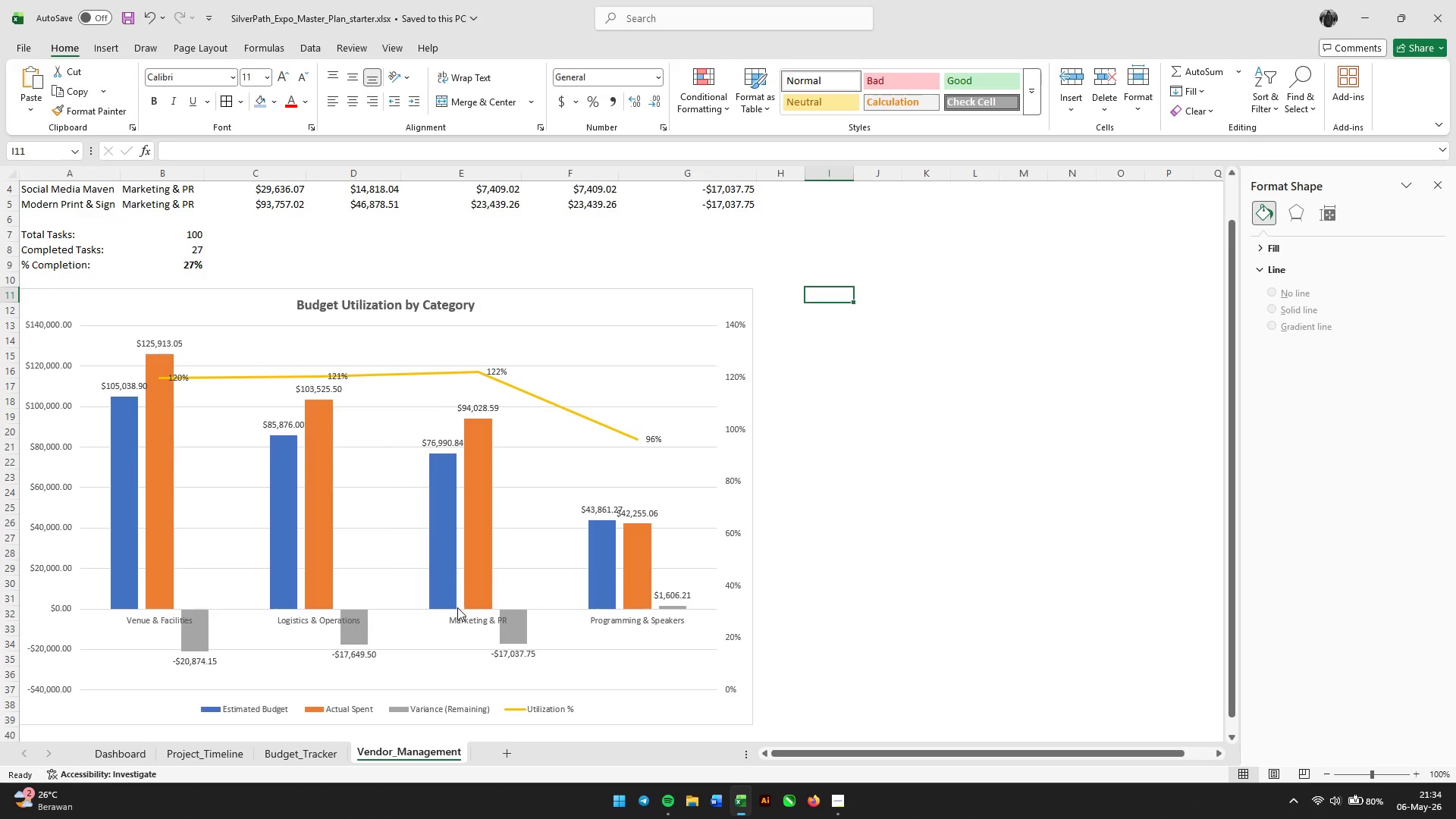 
scroll: coordinate [462, 604], scroll_direction: up, amount: 5.0
 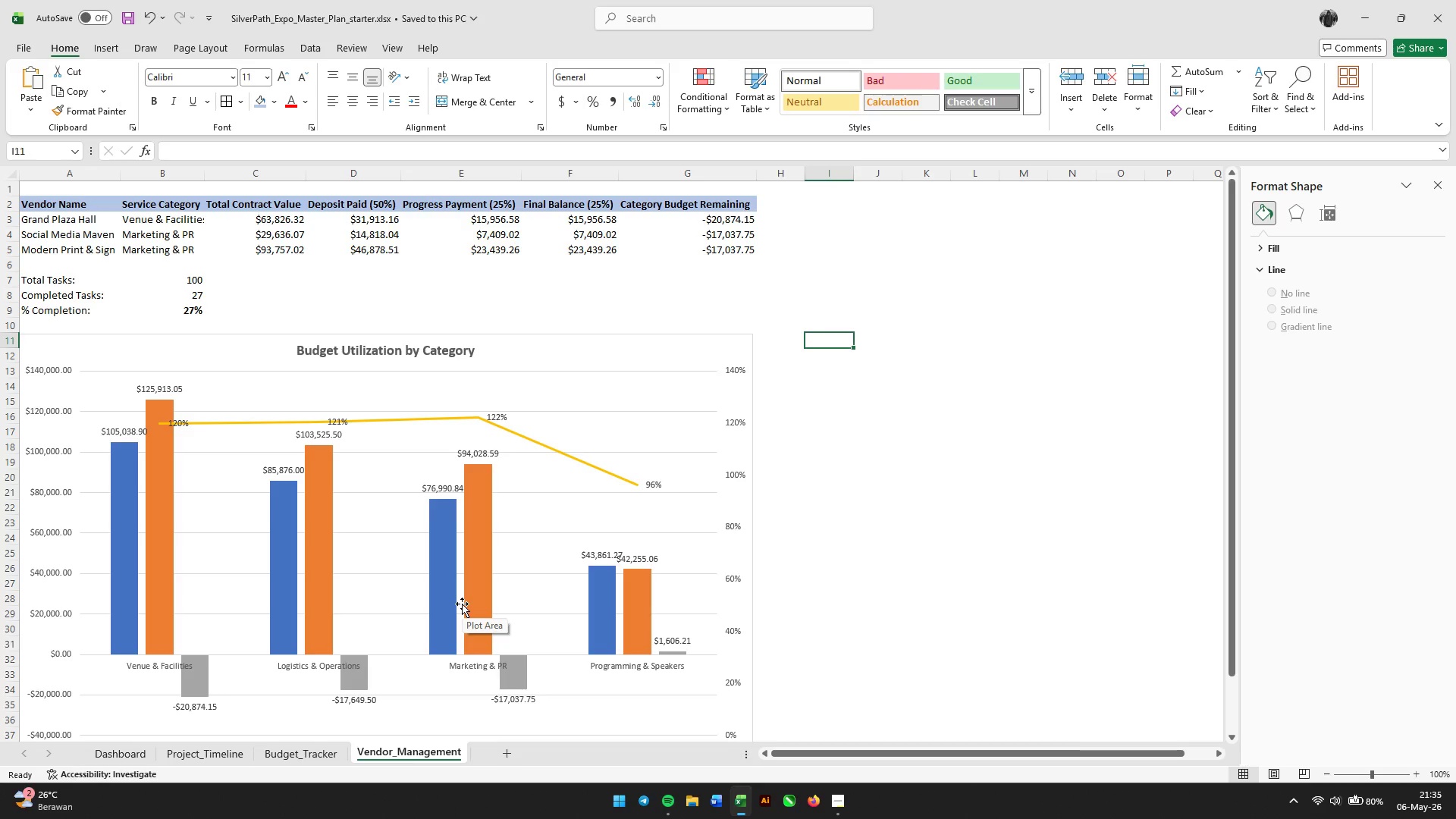 
wait(26.49)
 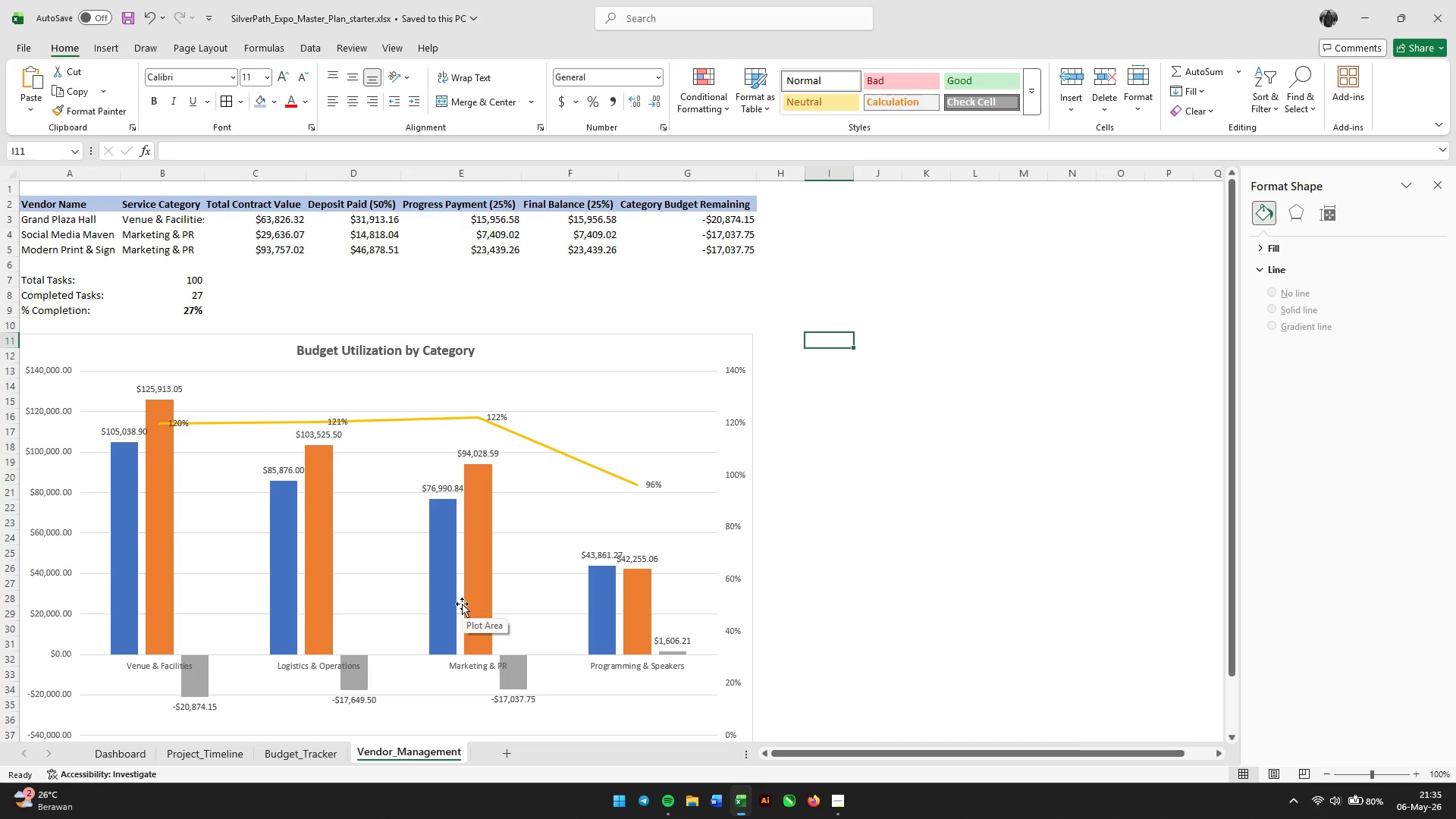 
left_click([127, 749])
 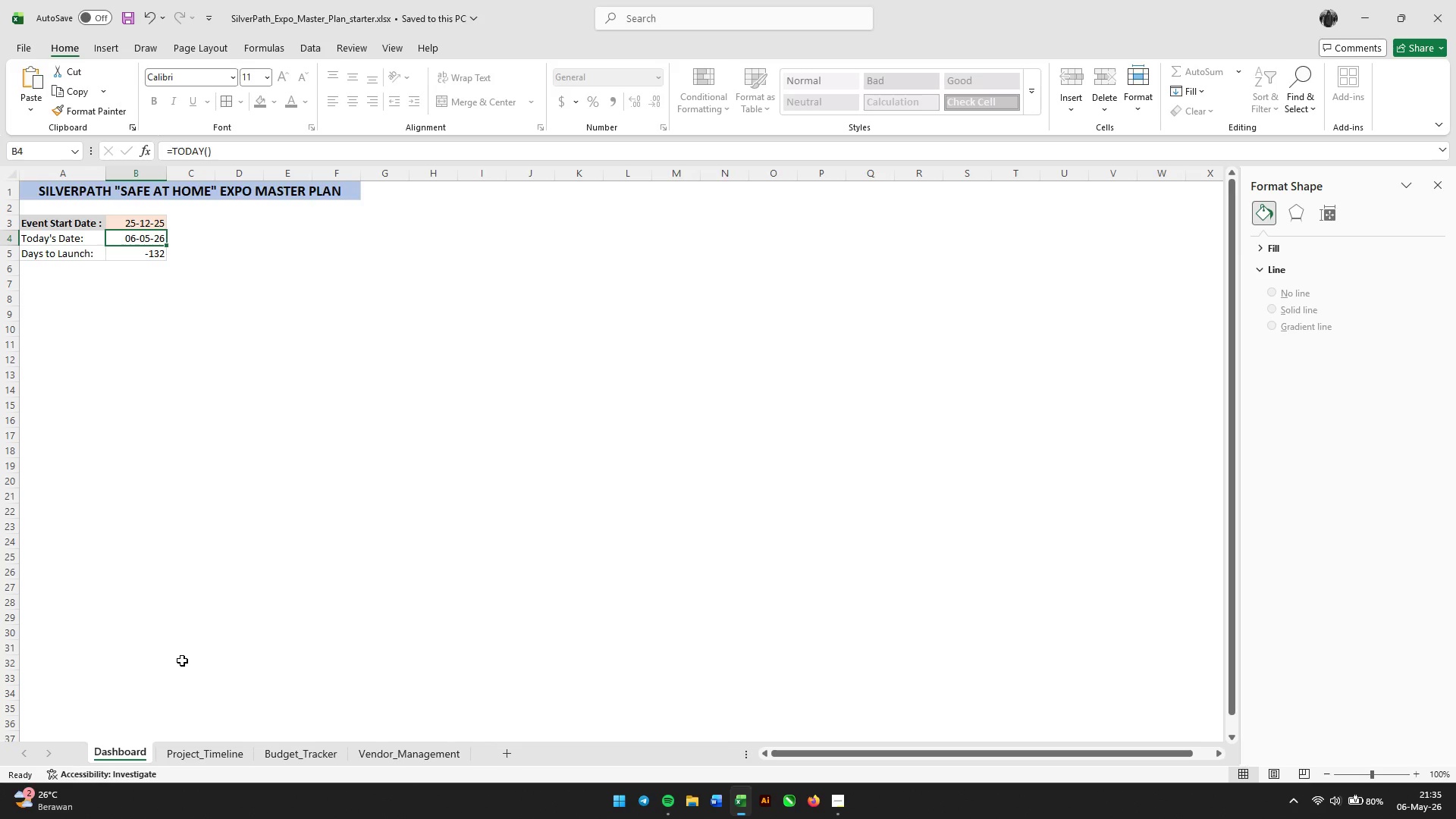 
wait(9.97)
 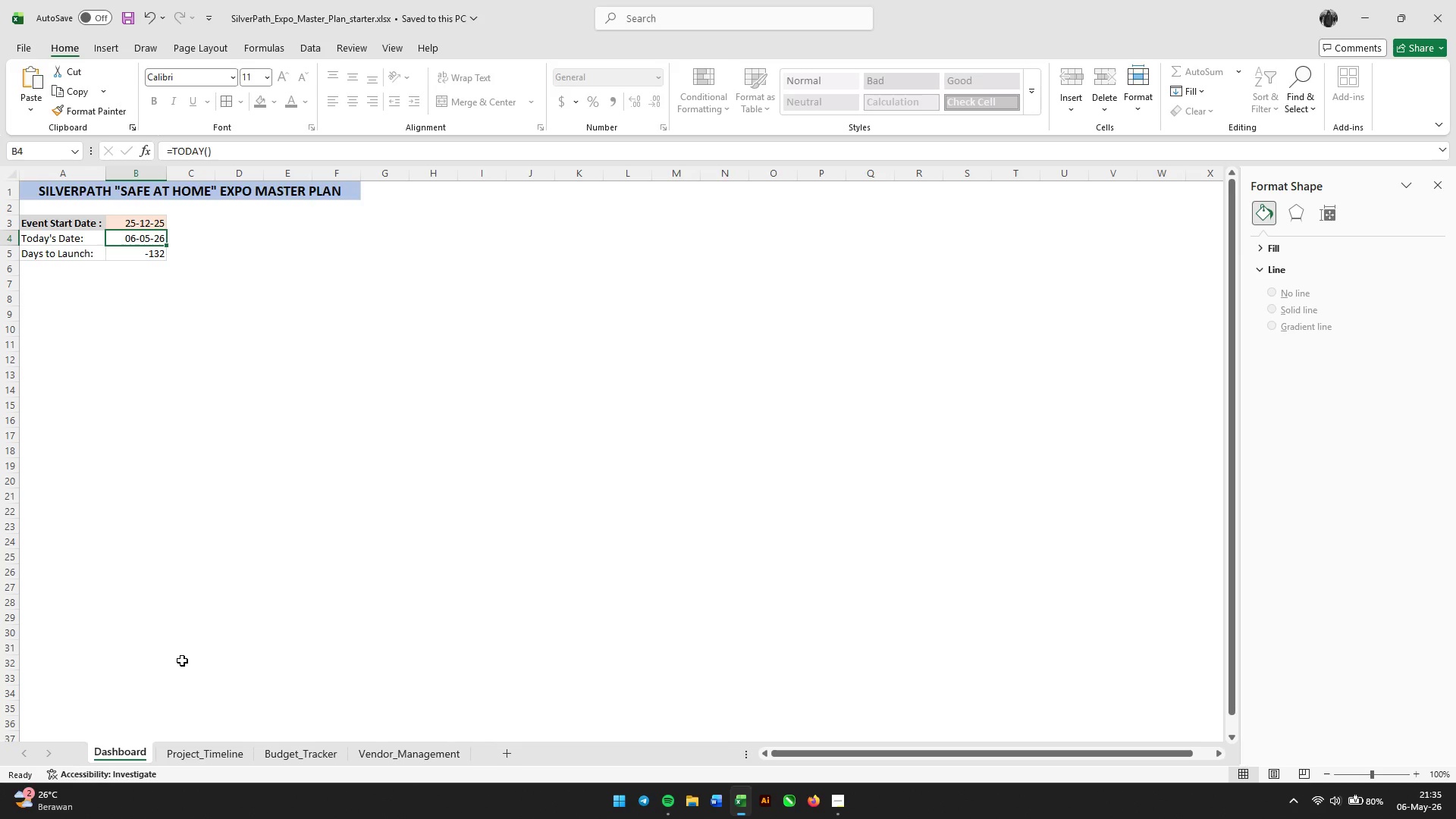 
left_click([210, 758])
 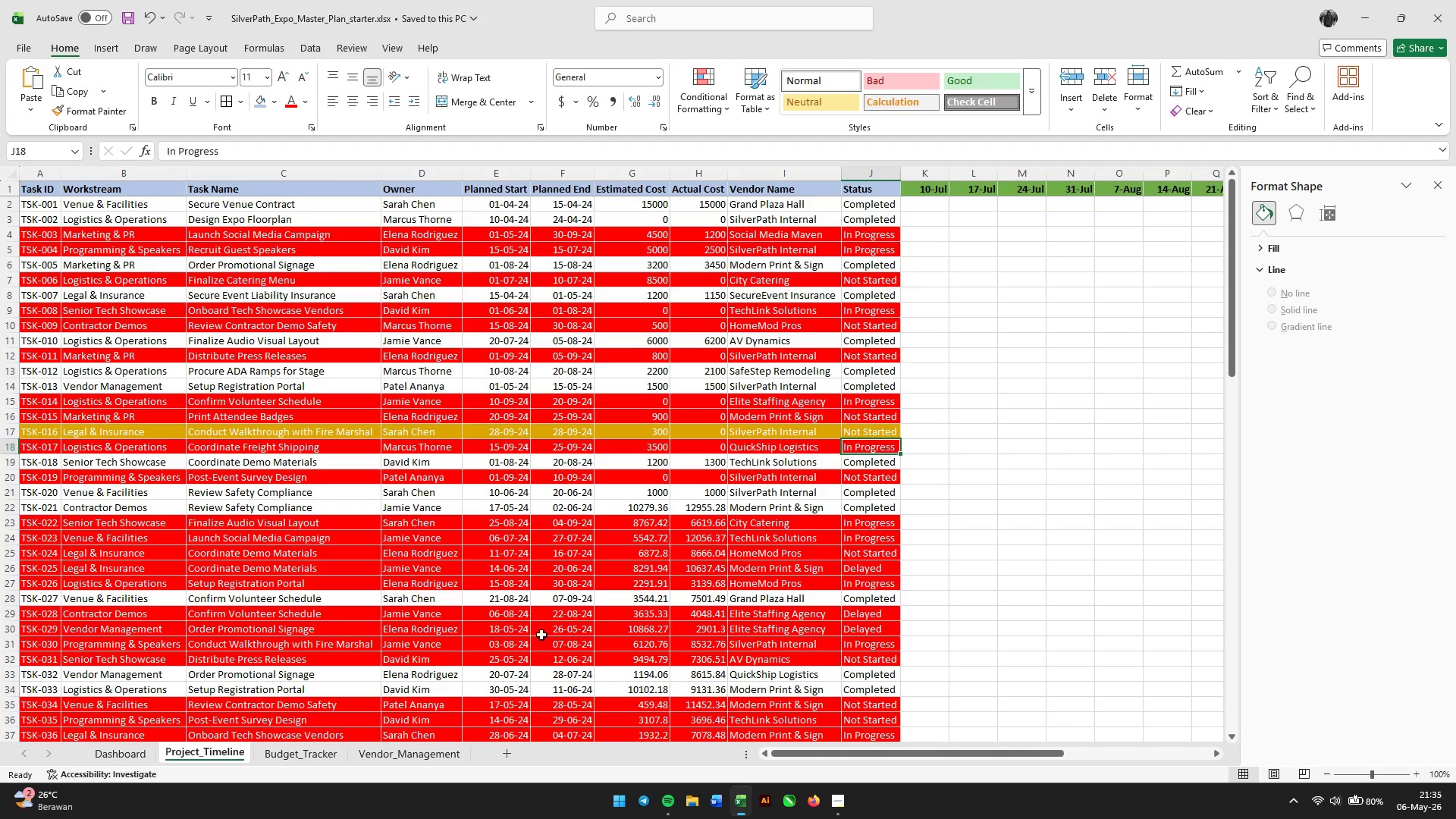 
scroll: coordinate [578, 635], scroll_direction: up, amount: 4.0
 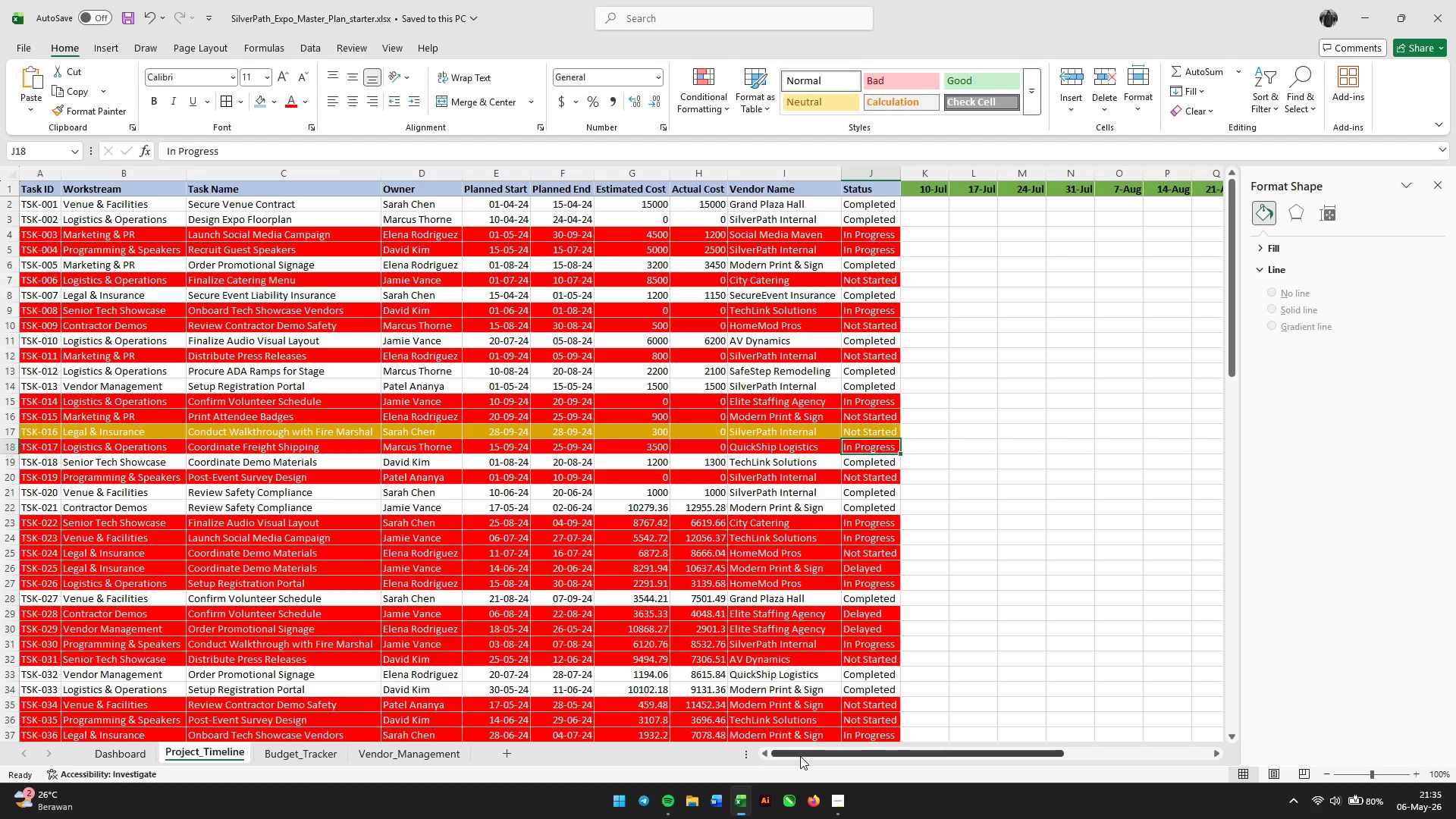 
left_click_drag(start_coordinate=[800, 756], to_coordinate=[896, 748])
 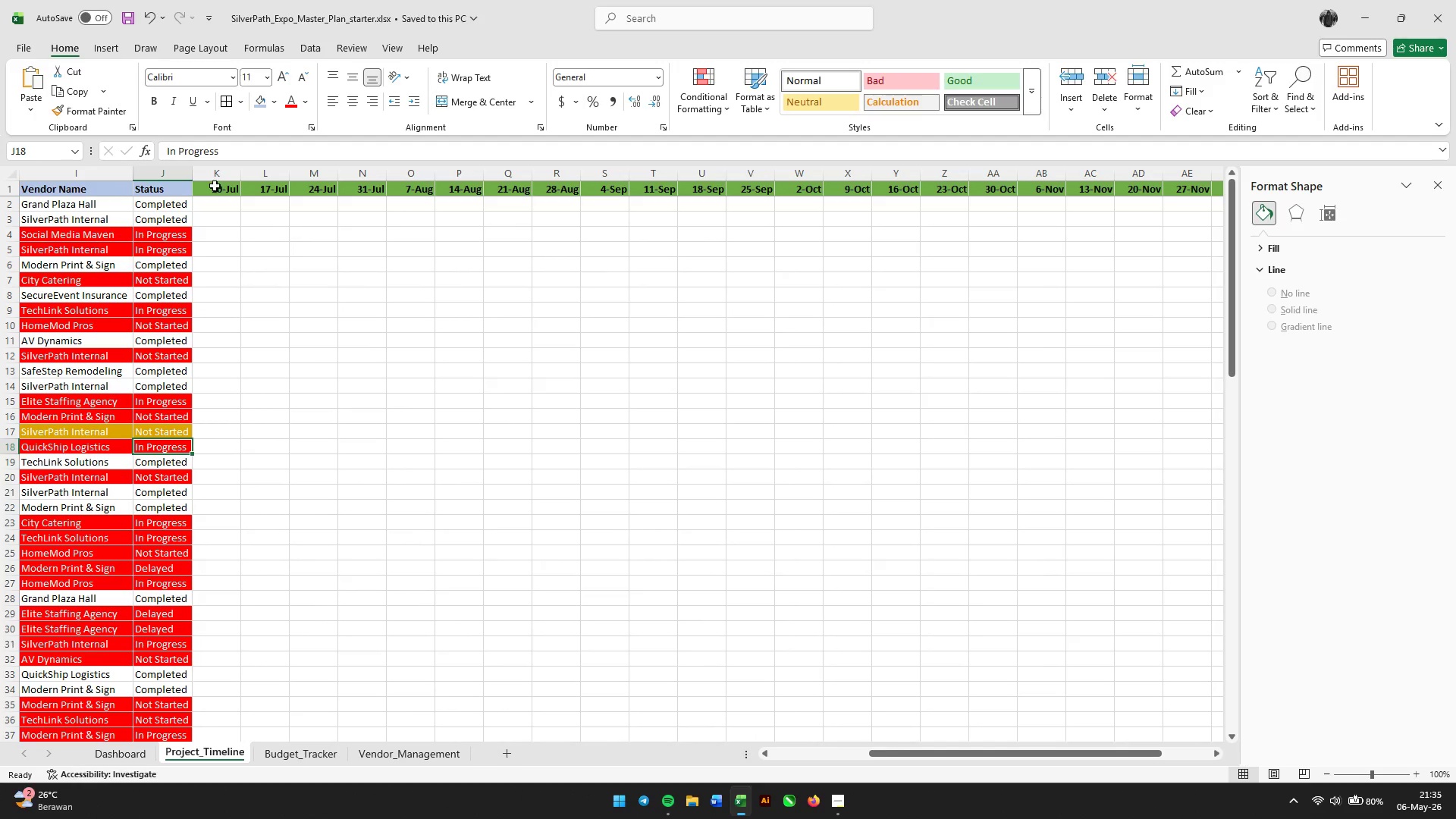 
left_click([219, 186])
 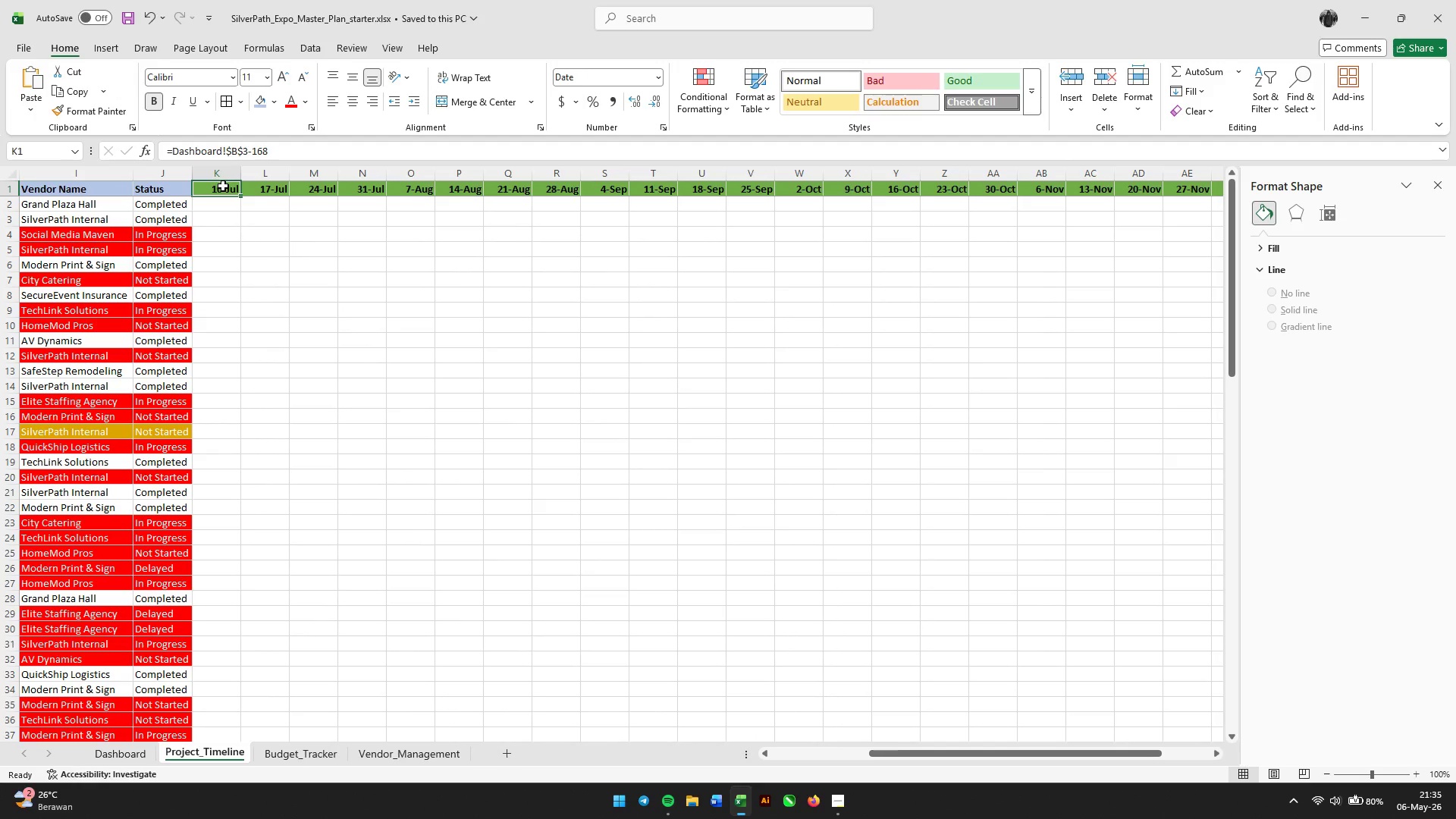 
left_click([260, 186])
 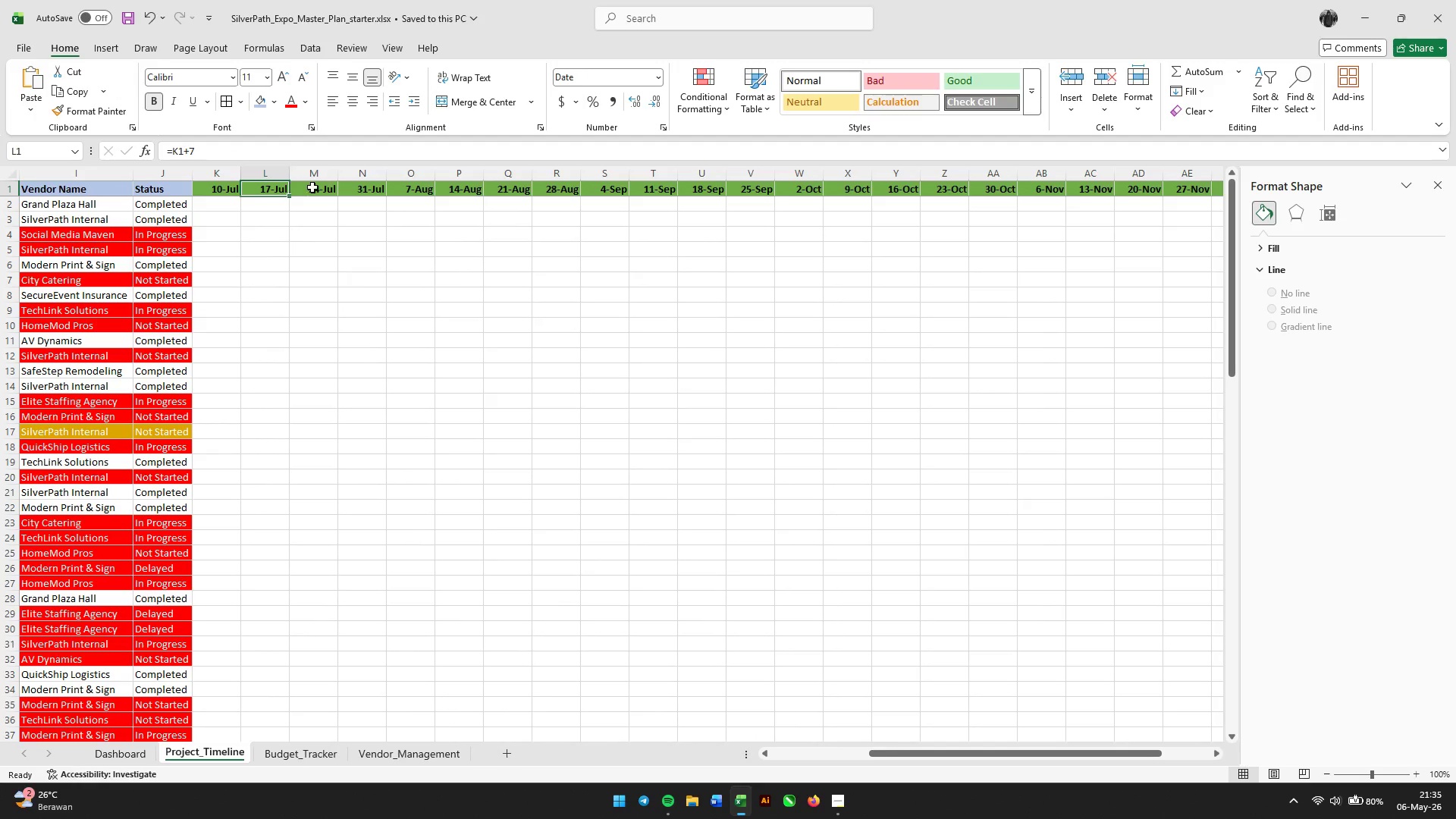 
left_click([317, 188])
 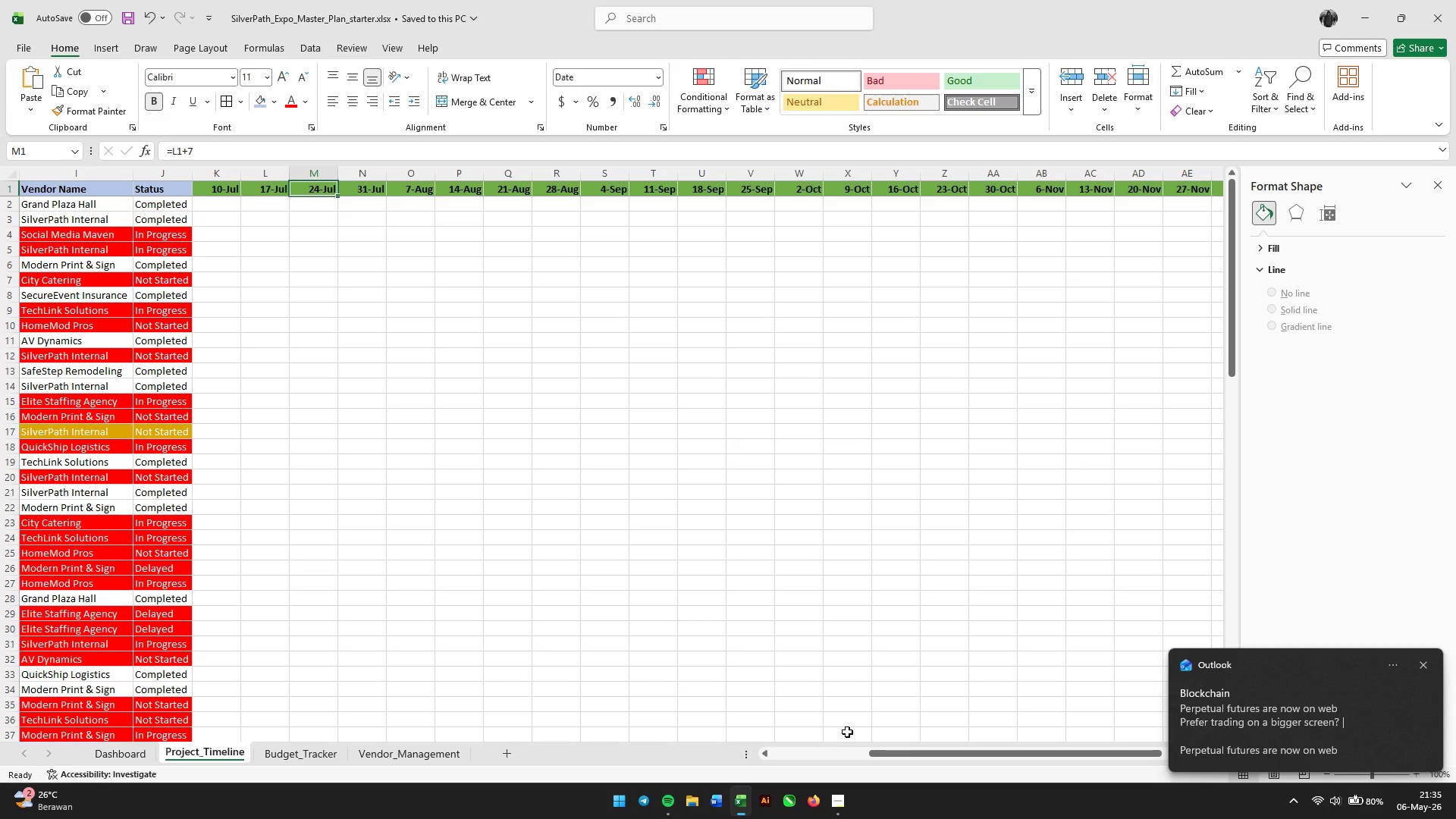 
left_click_drag(start_coordinate=[894, 755], to_coordinate=[752, 758])
 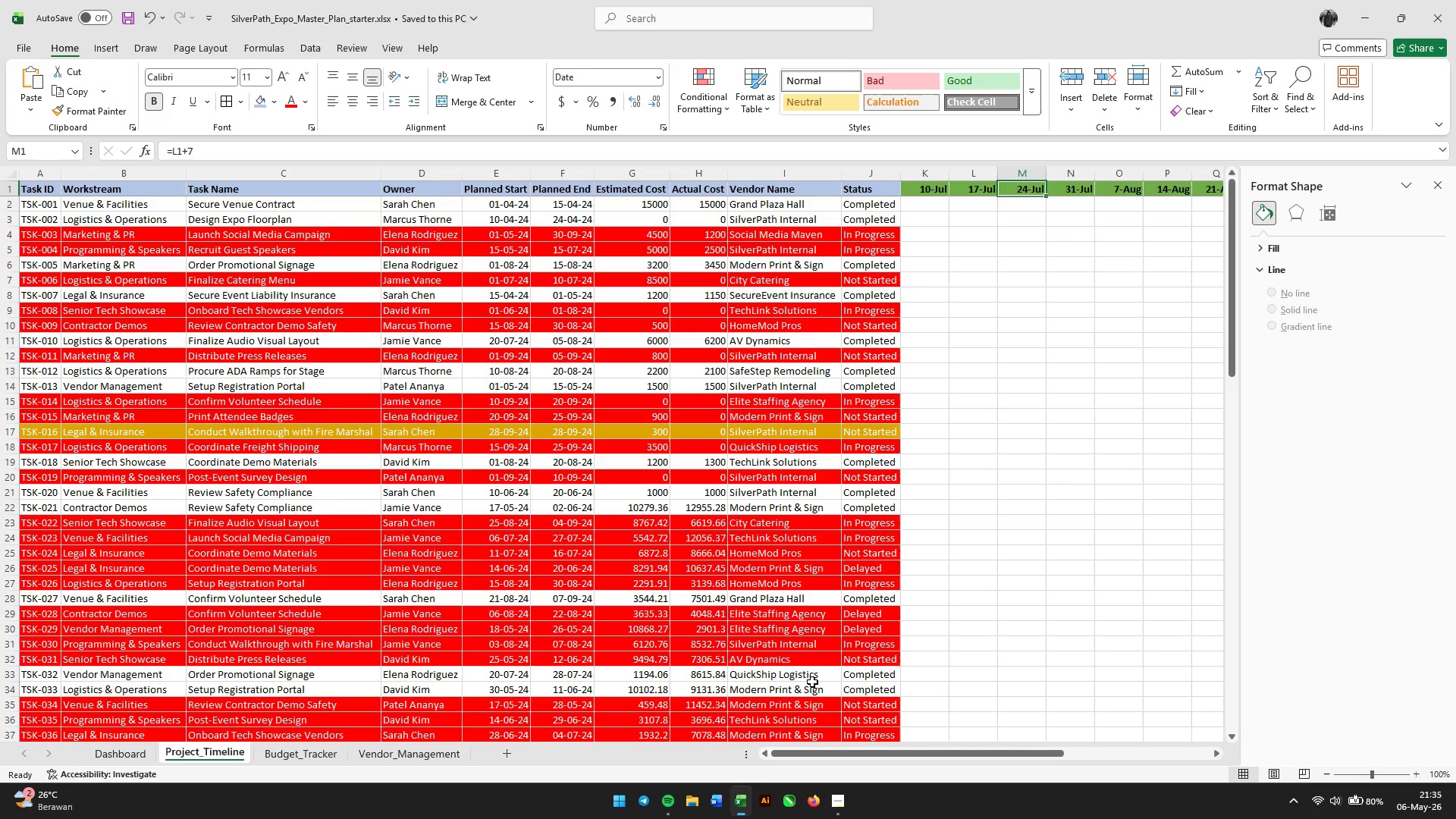 
wait(18.22)
 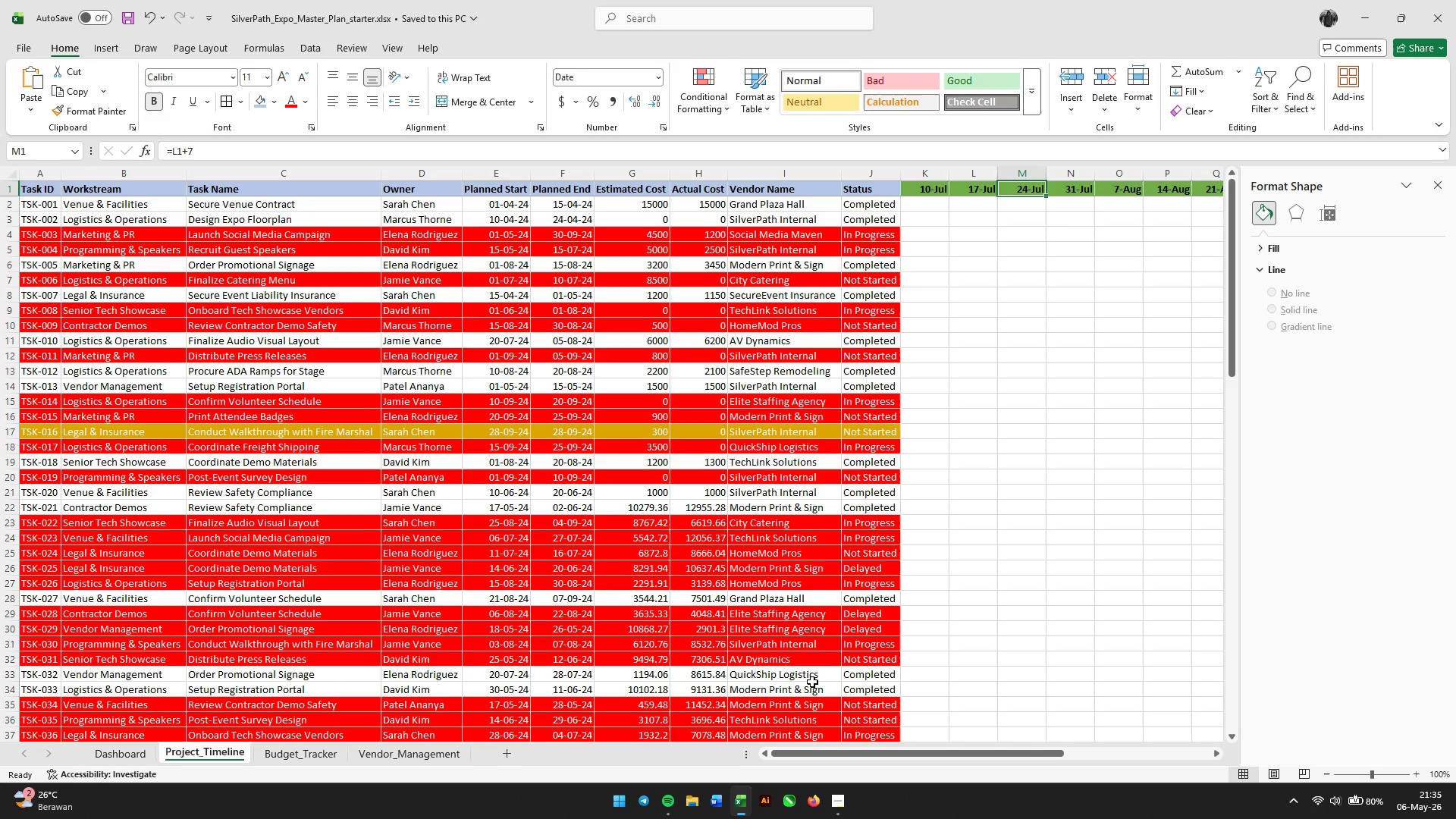 
scroll: coordinate [611, 575], scroll_direction: up, amount: 3.0
 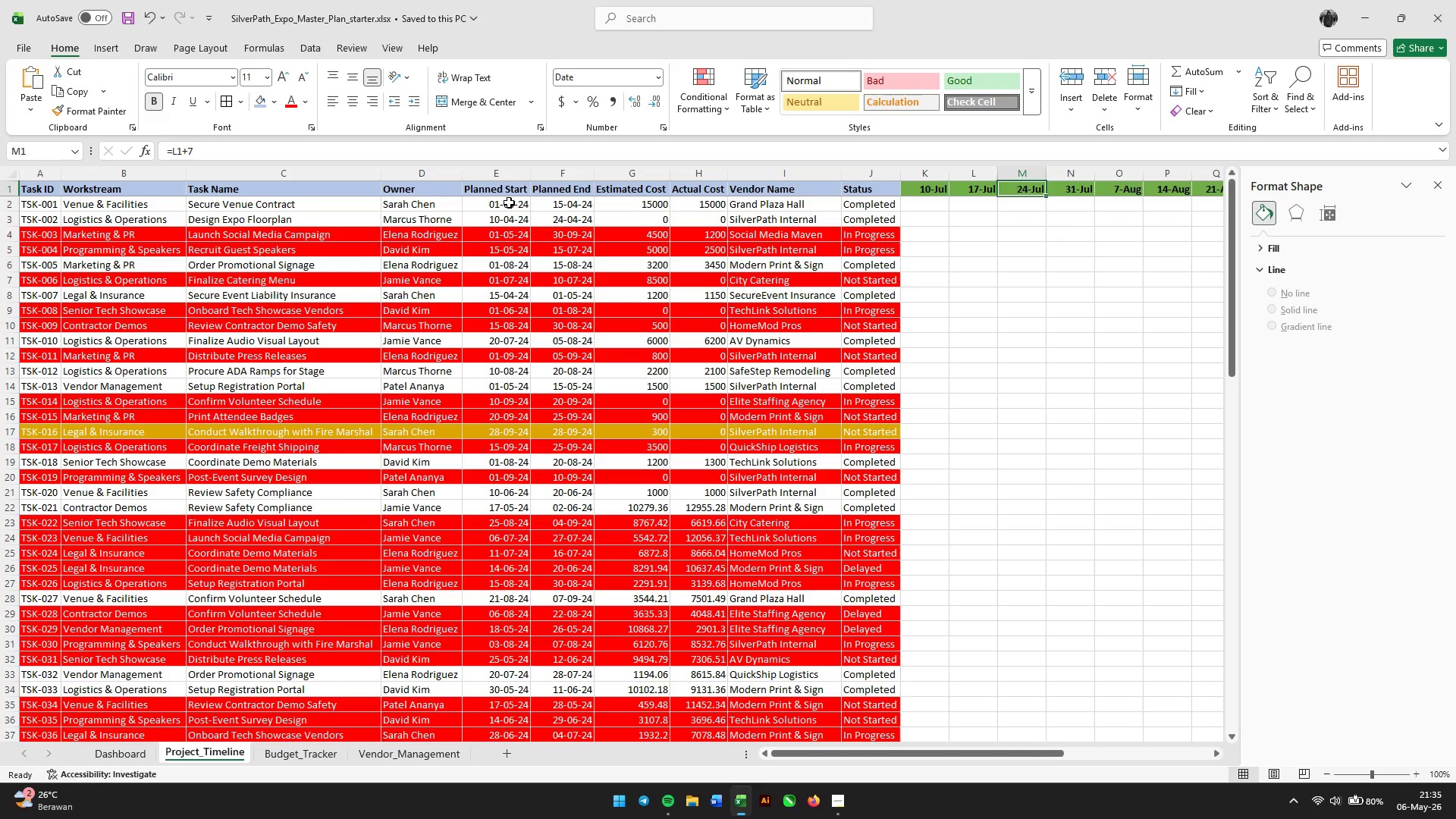 
left_click([507, 202])
 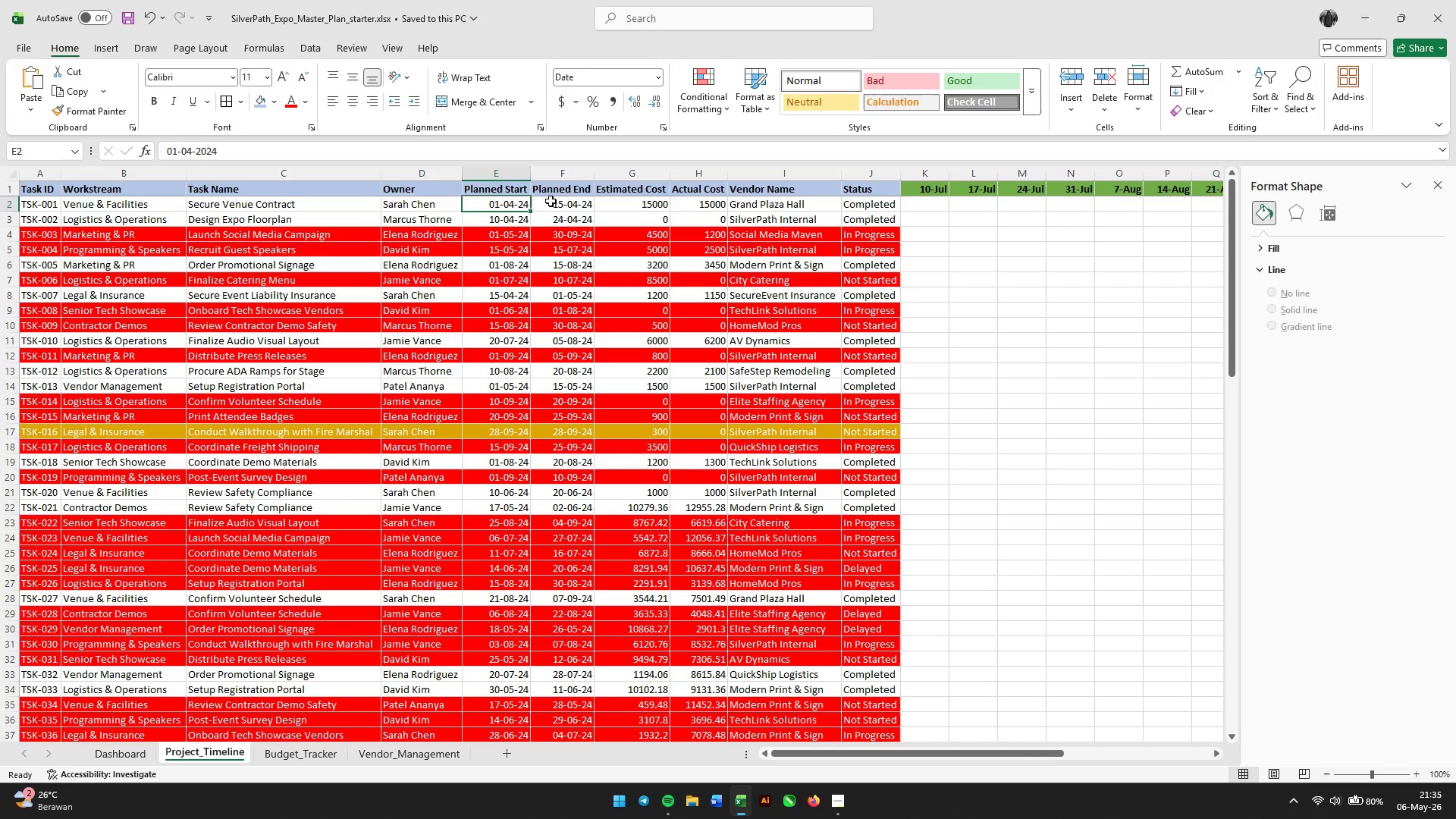 
left_click([560, 201])
 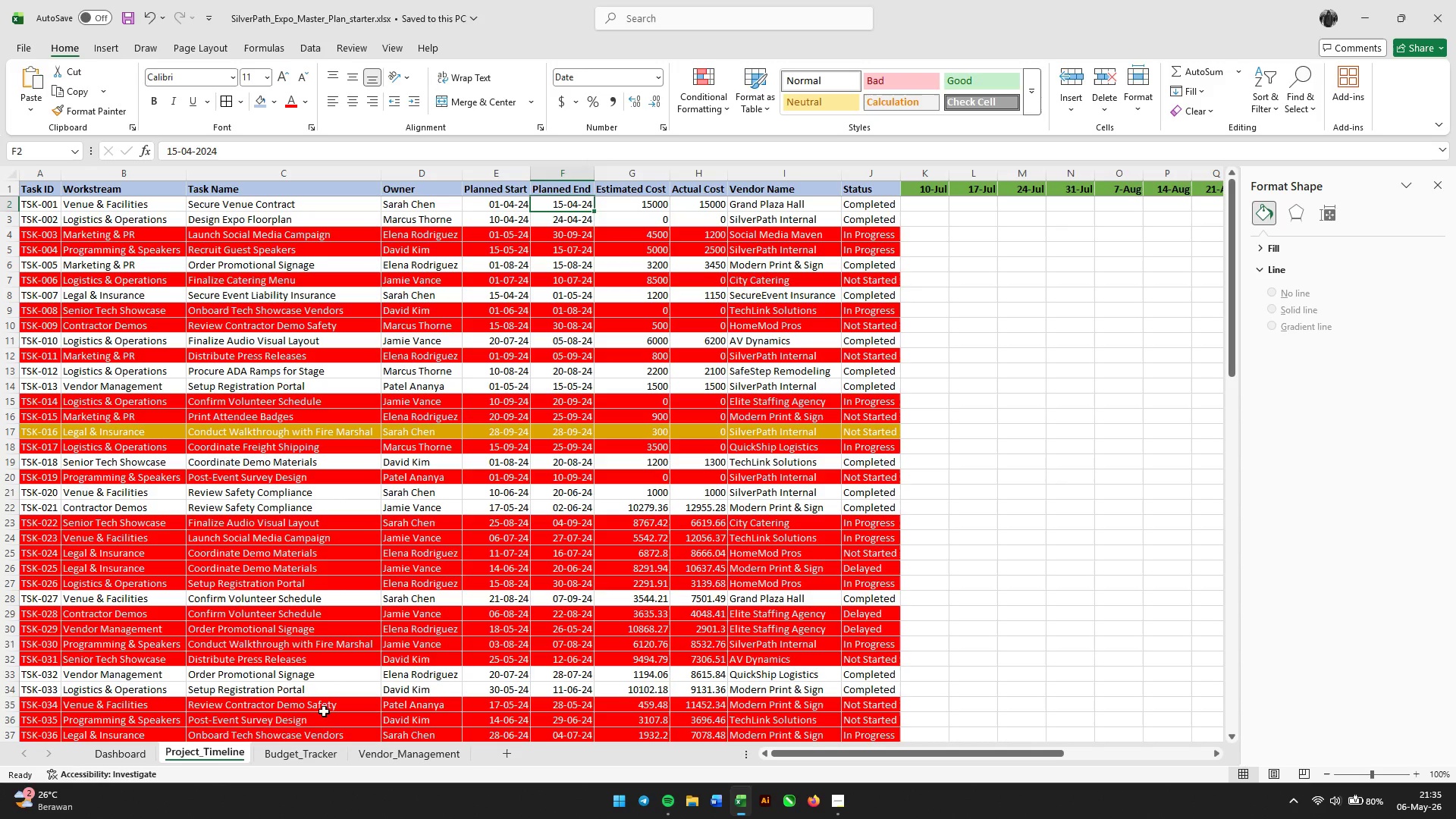 
left_click([135, 752])
 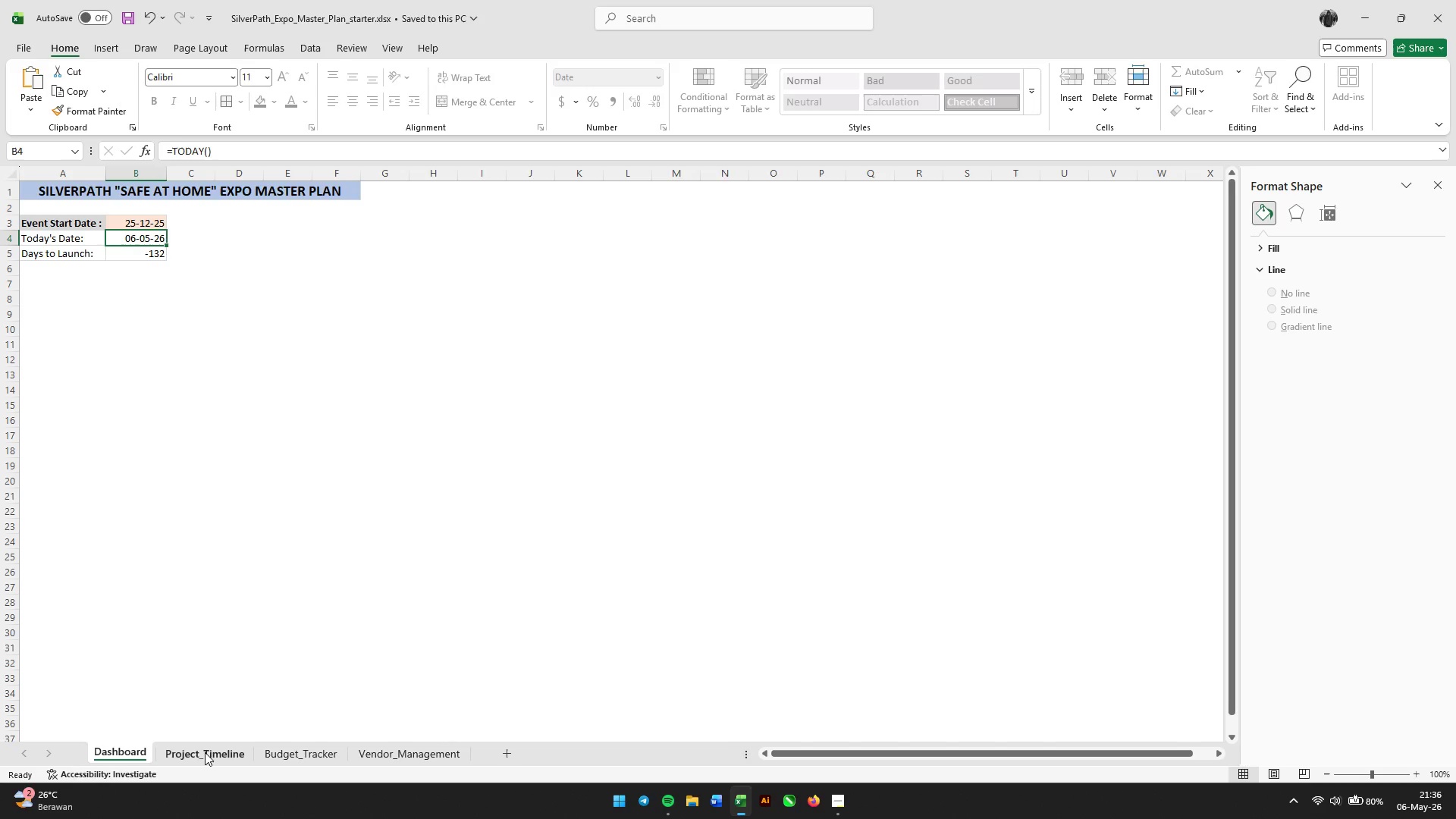 
wait(12.52)
 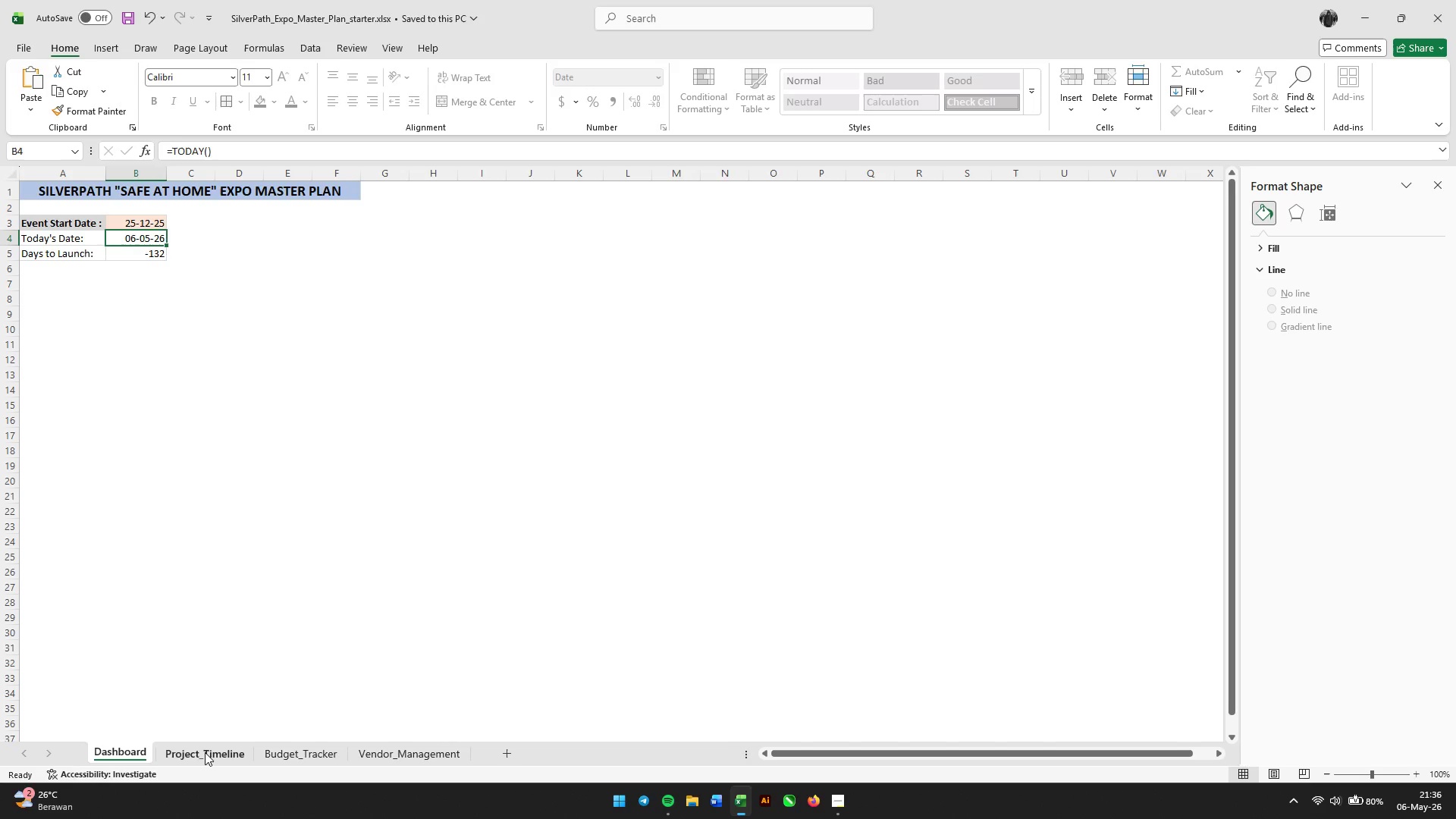 
left_click([228, 748])
 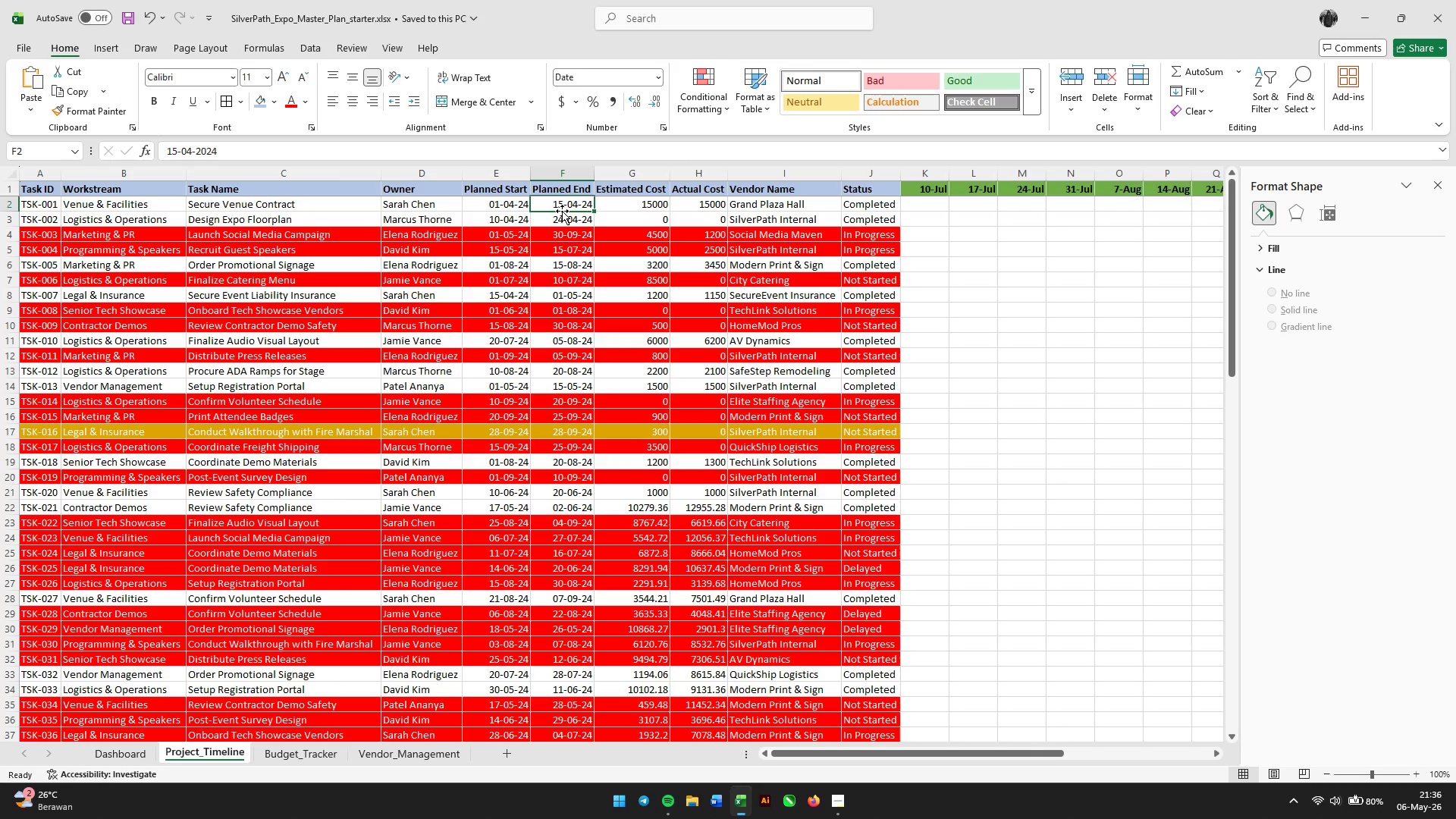 
left_click([504, 203])
 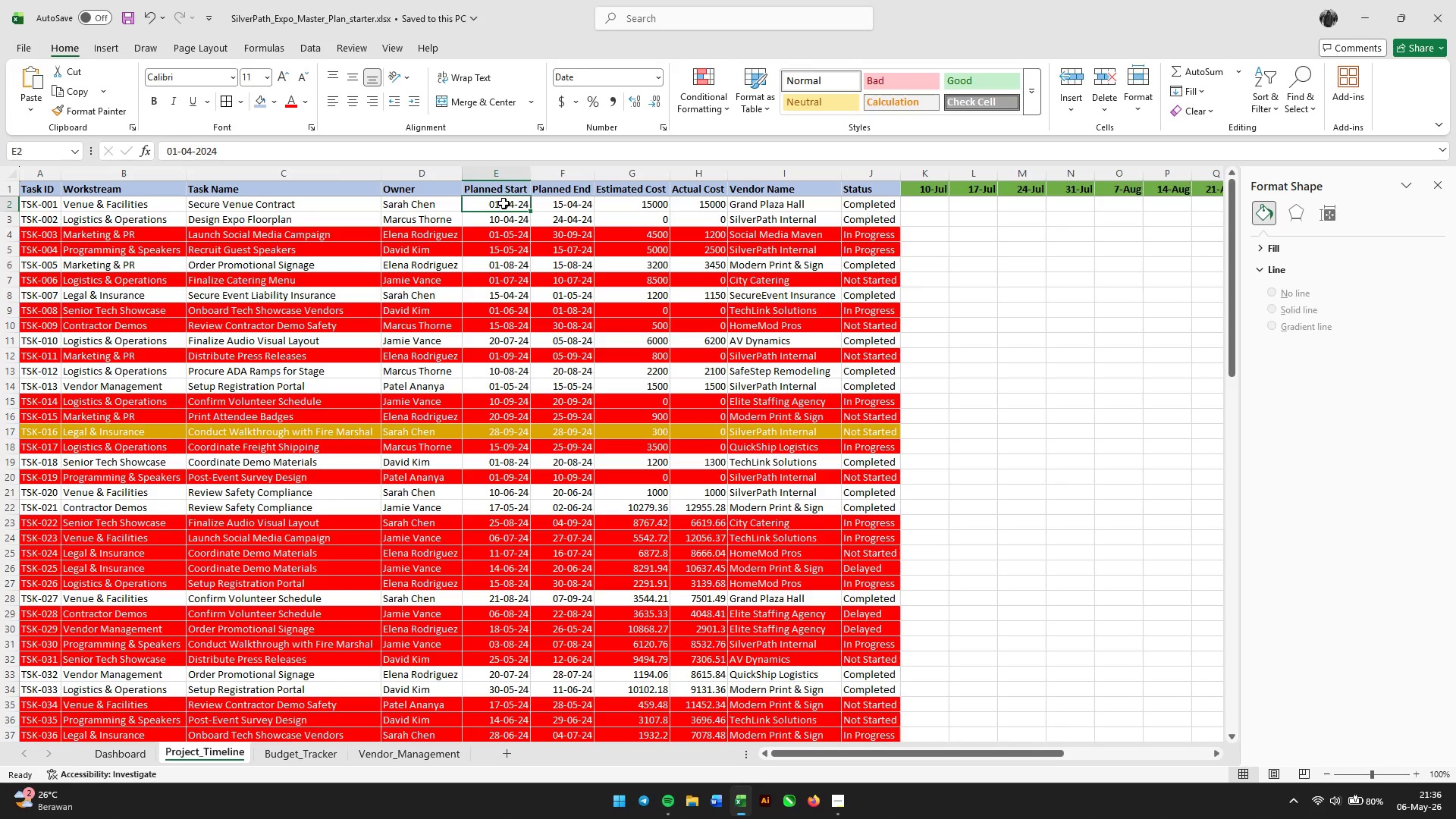 
key(Control+ArrowRight)
 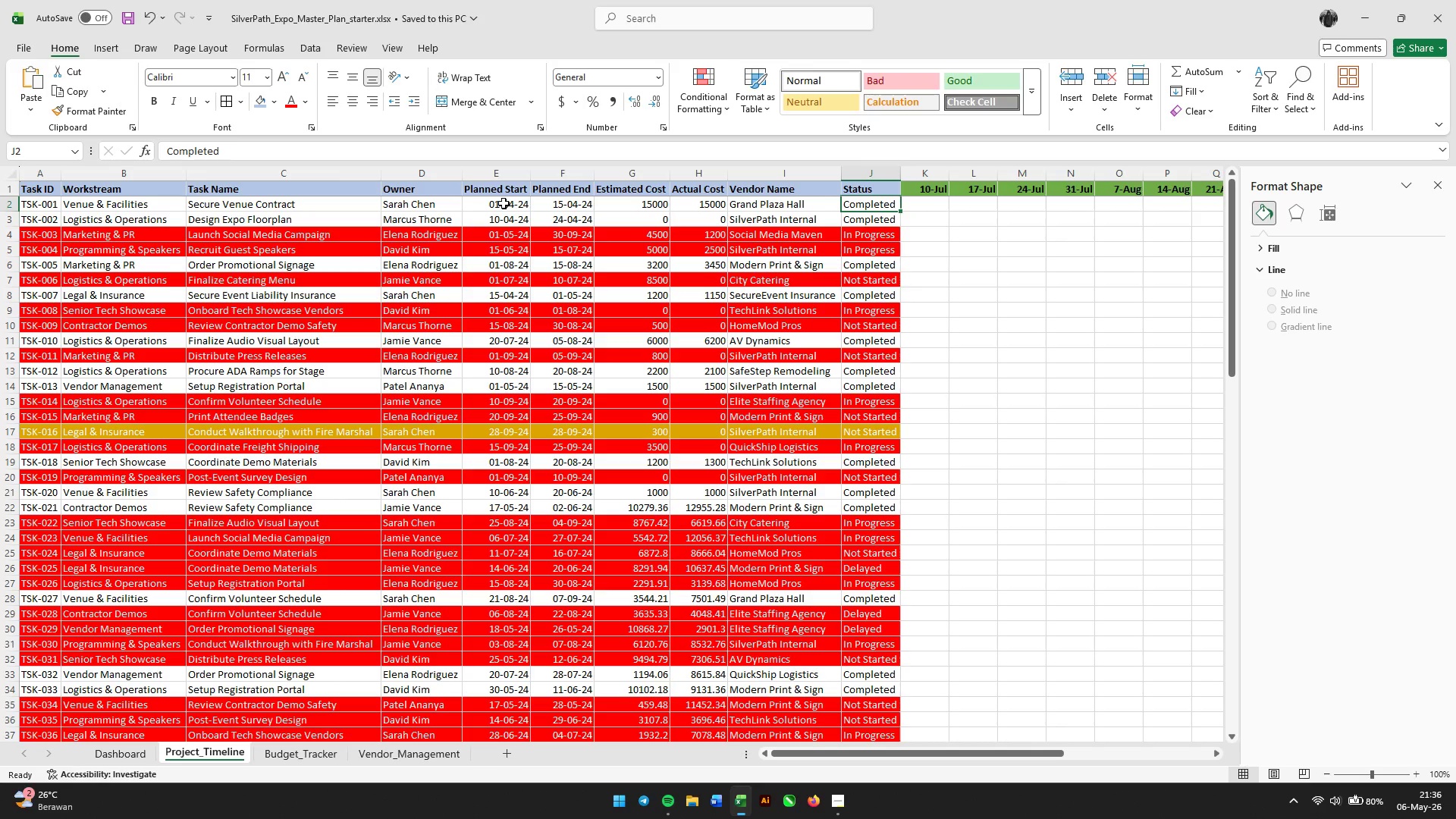 
key(ArrowLeft)
 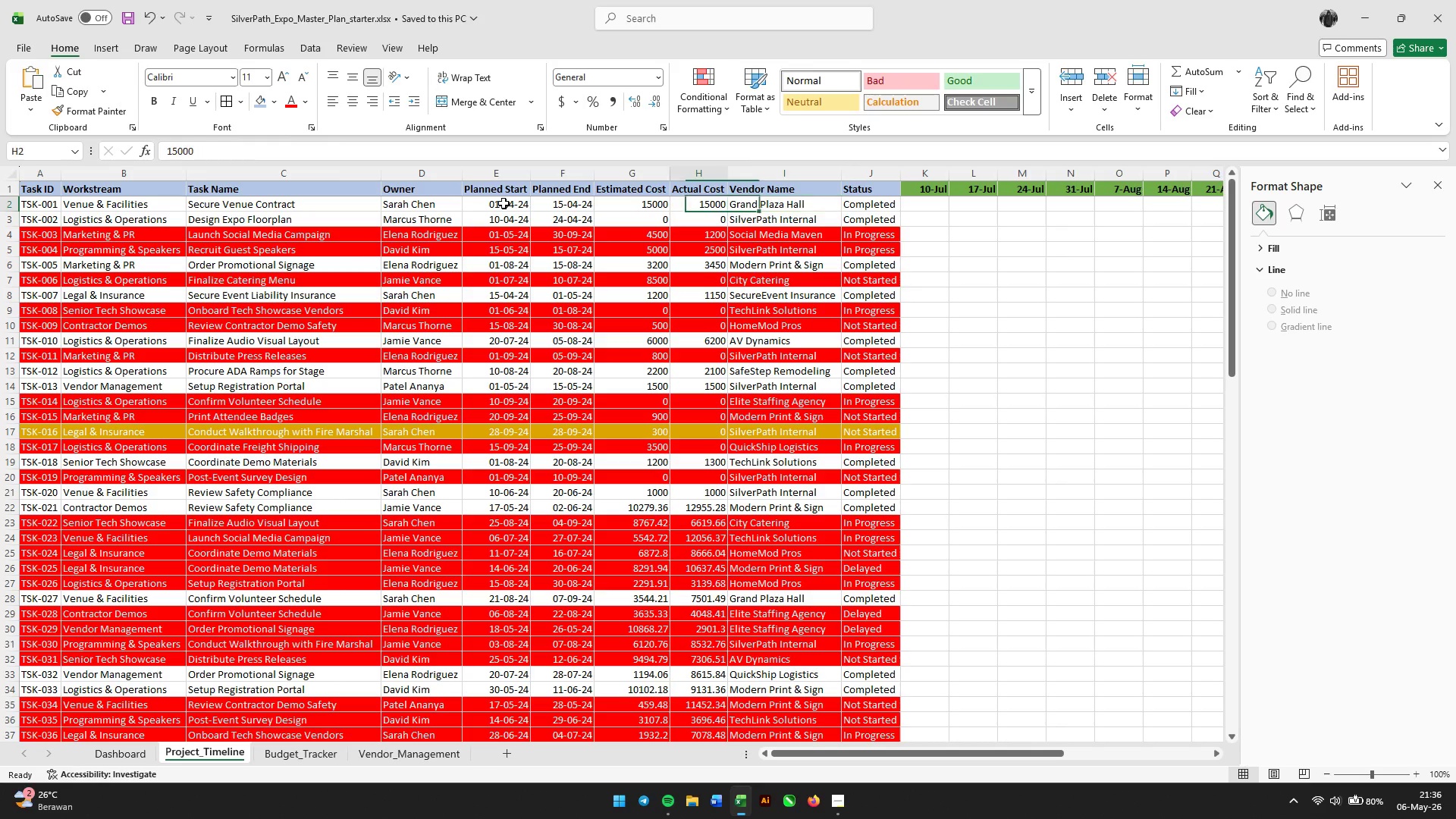 
key(ArrowLeft)
 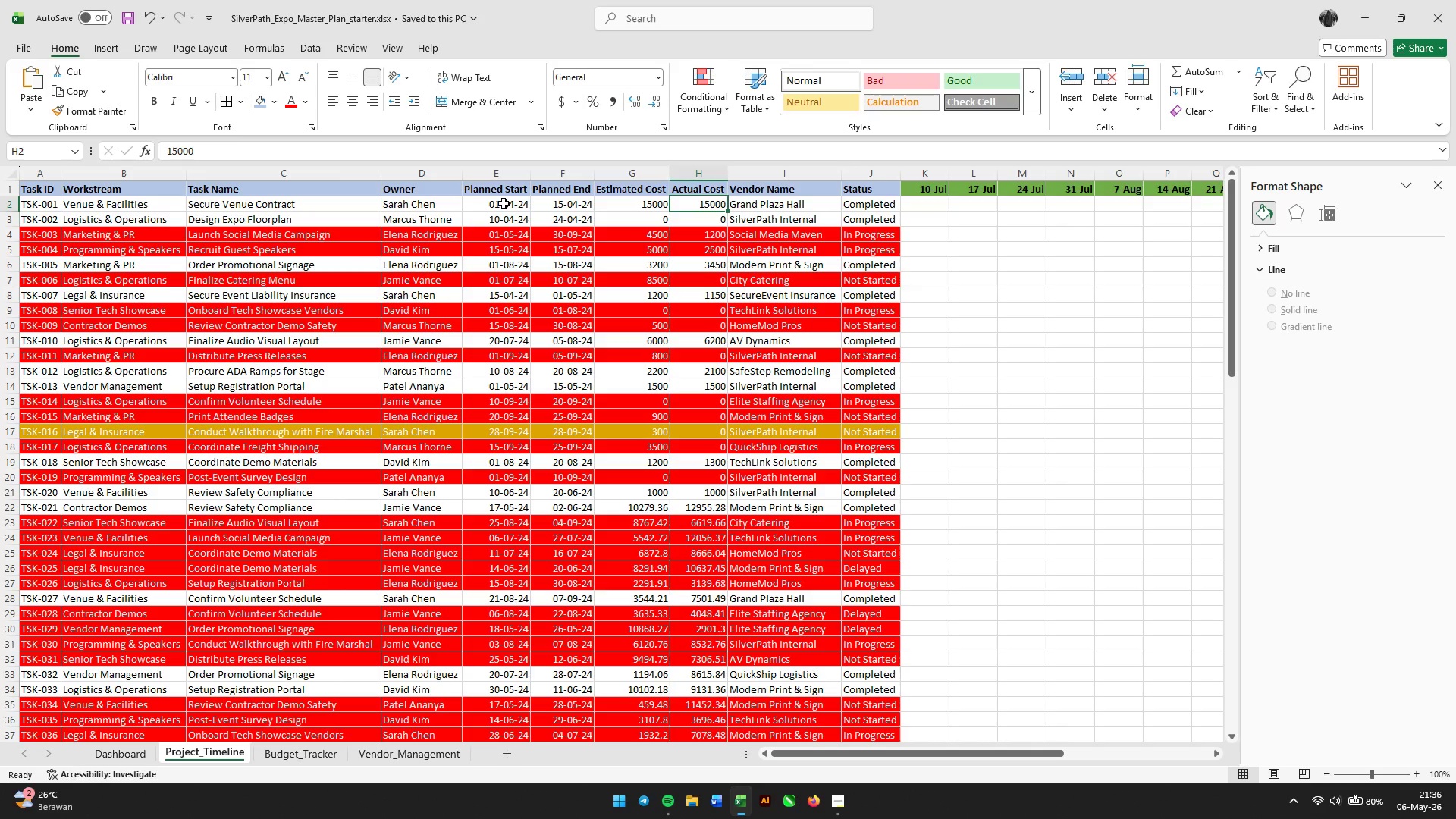 
key(ArrowLeft)
 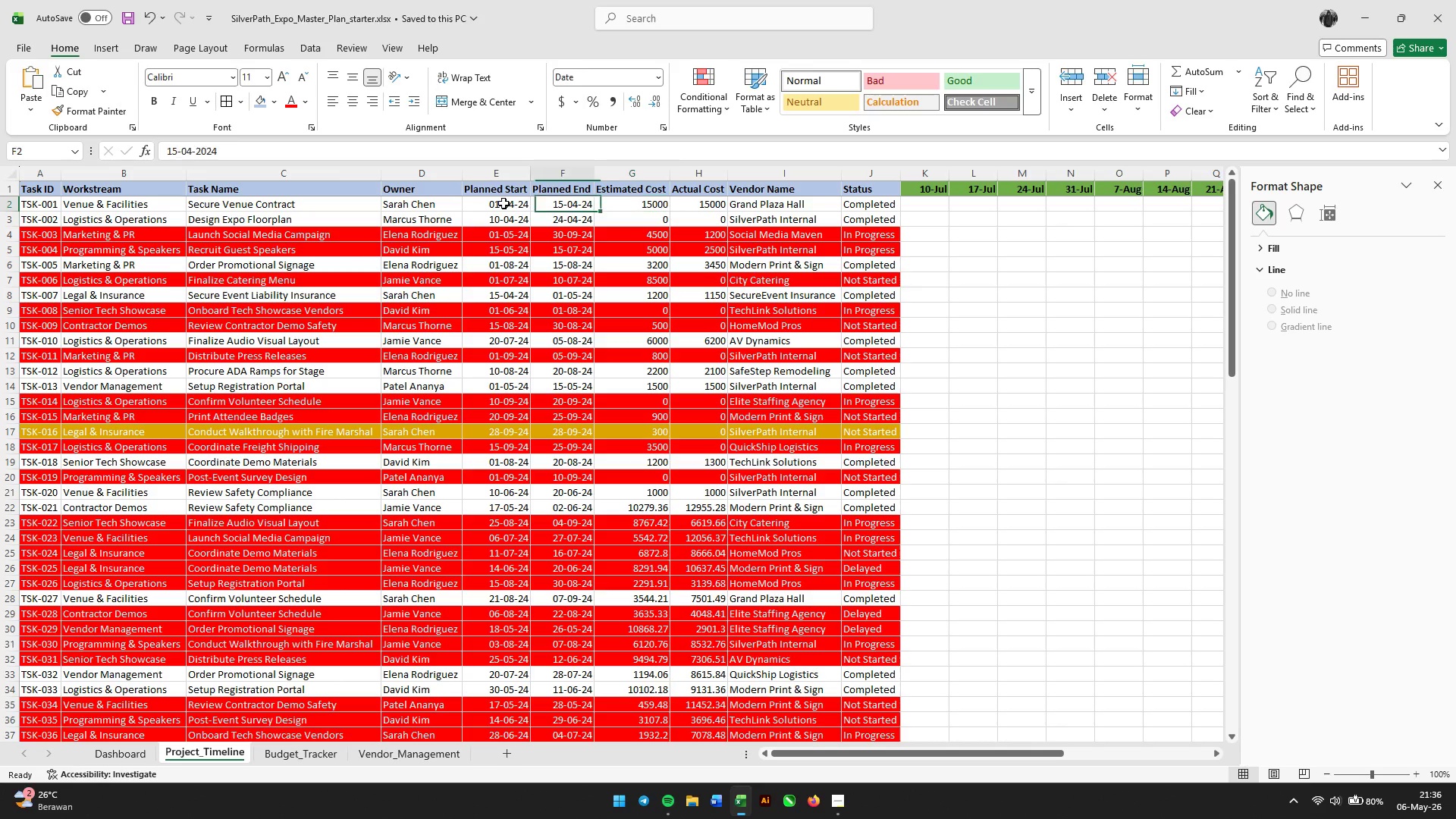 
key(ArrowLeft)
 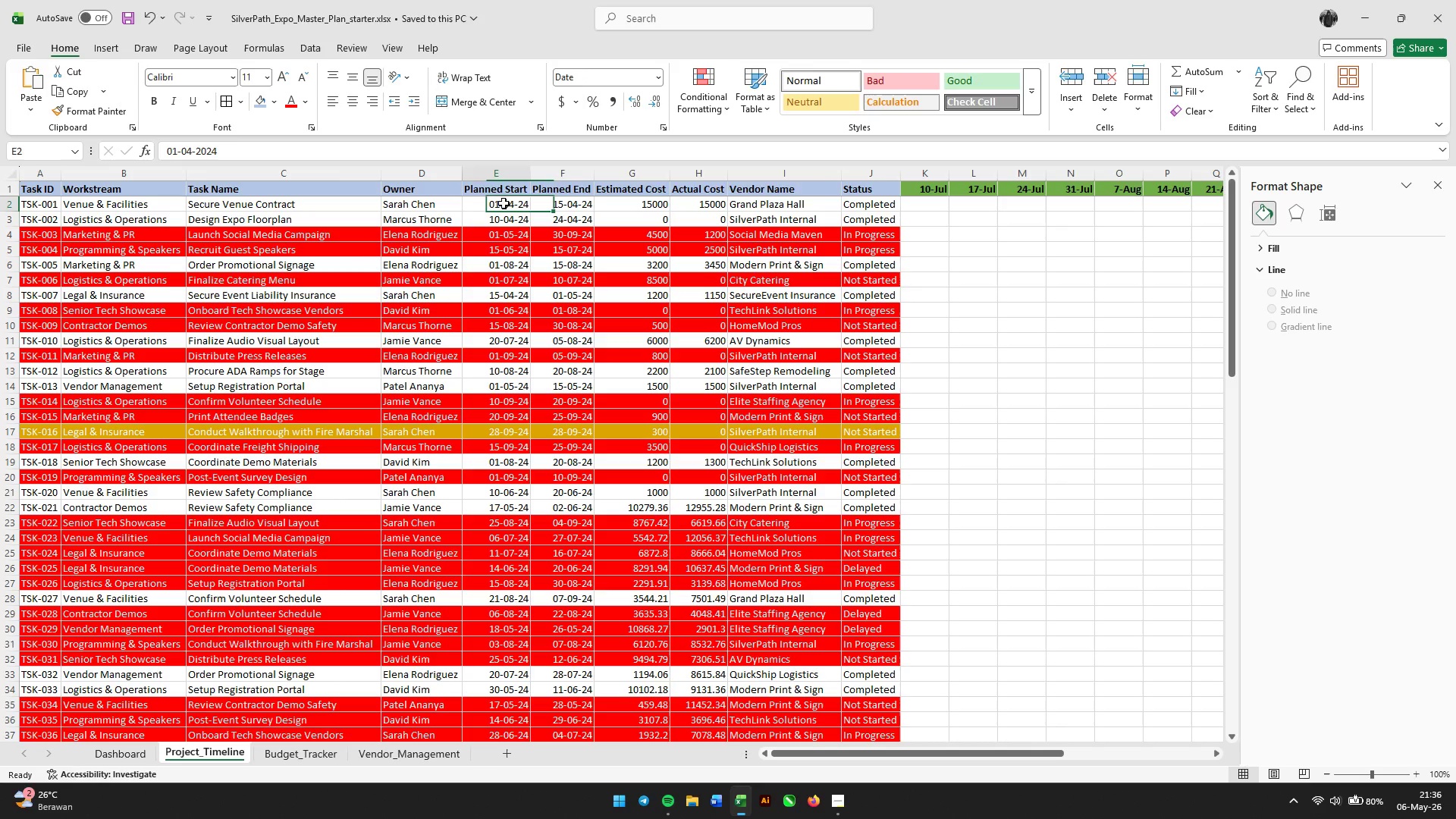 
key(ArrowLeft)
 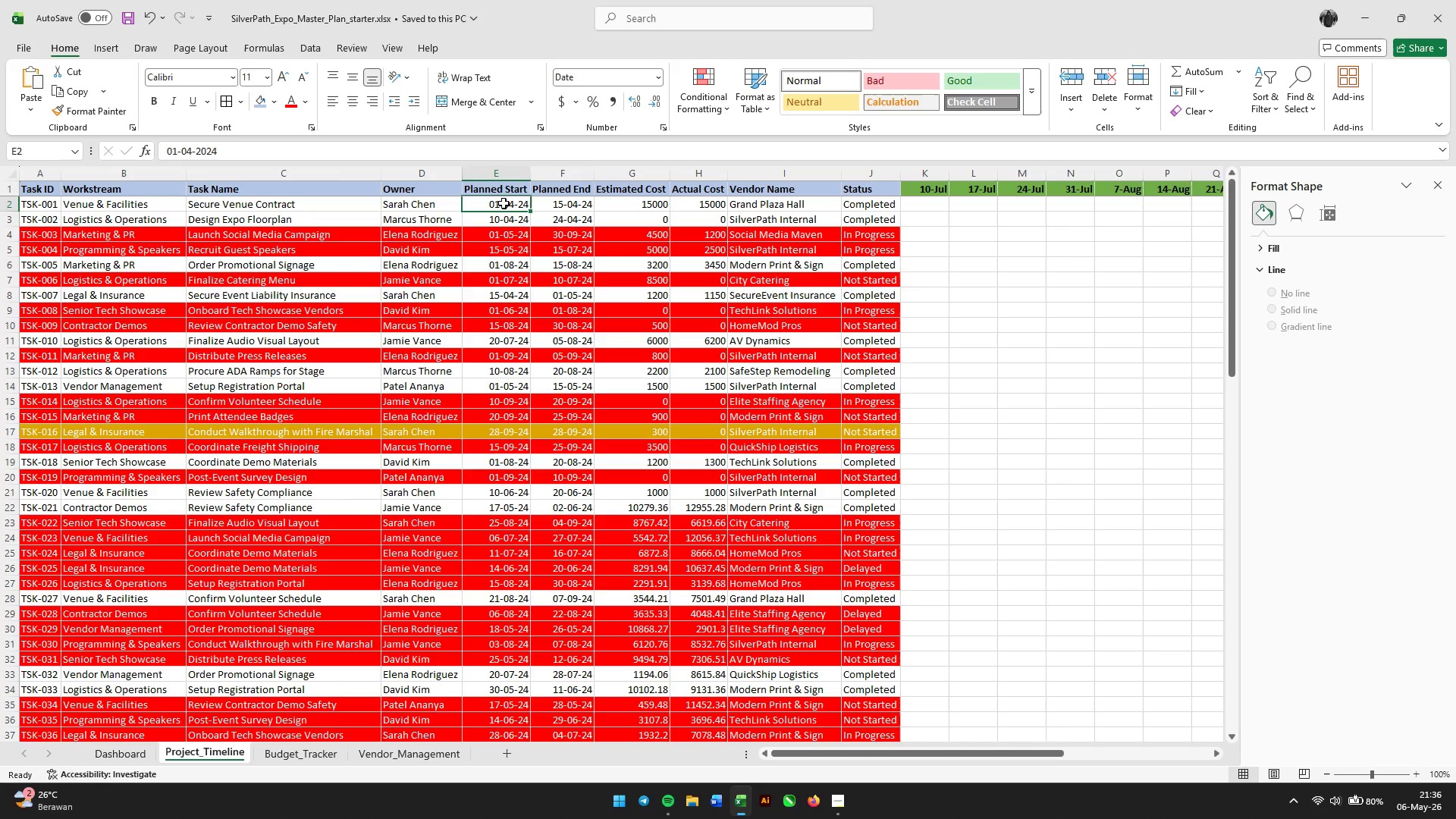 
key(Shift+ArrowRight)
 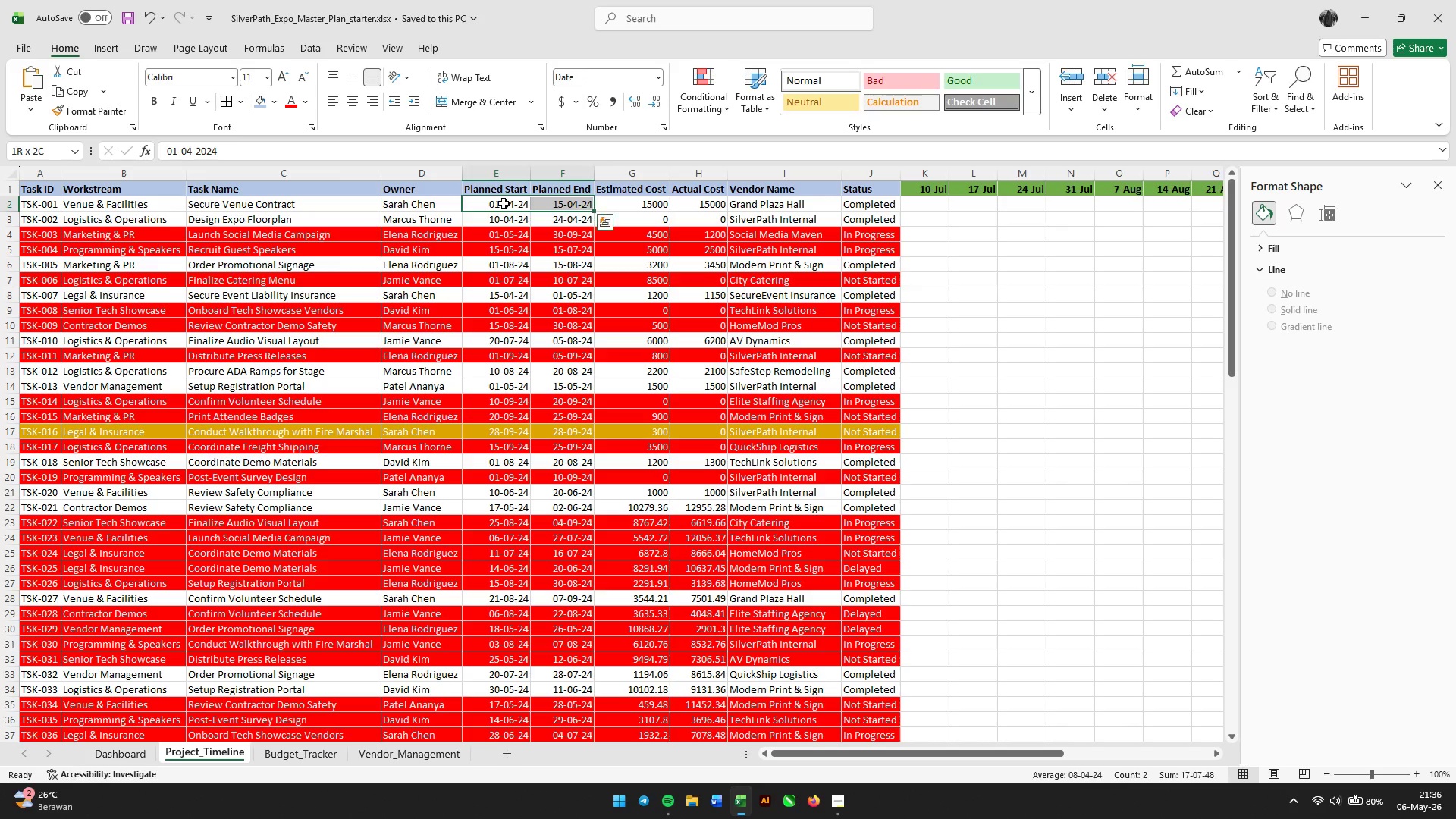 
key(Shift+ArrowDown)
 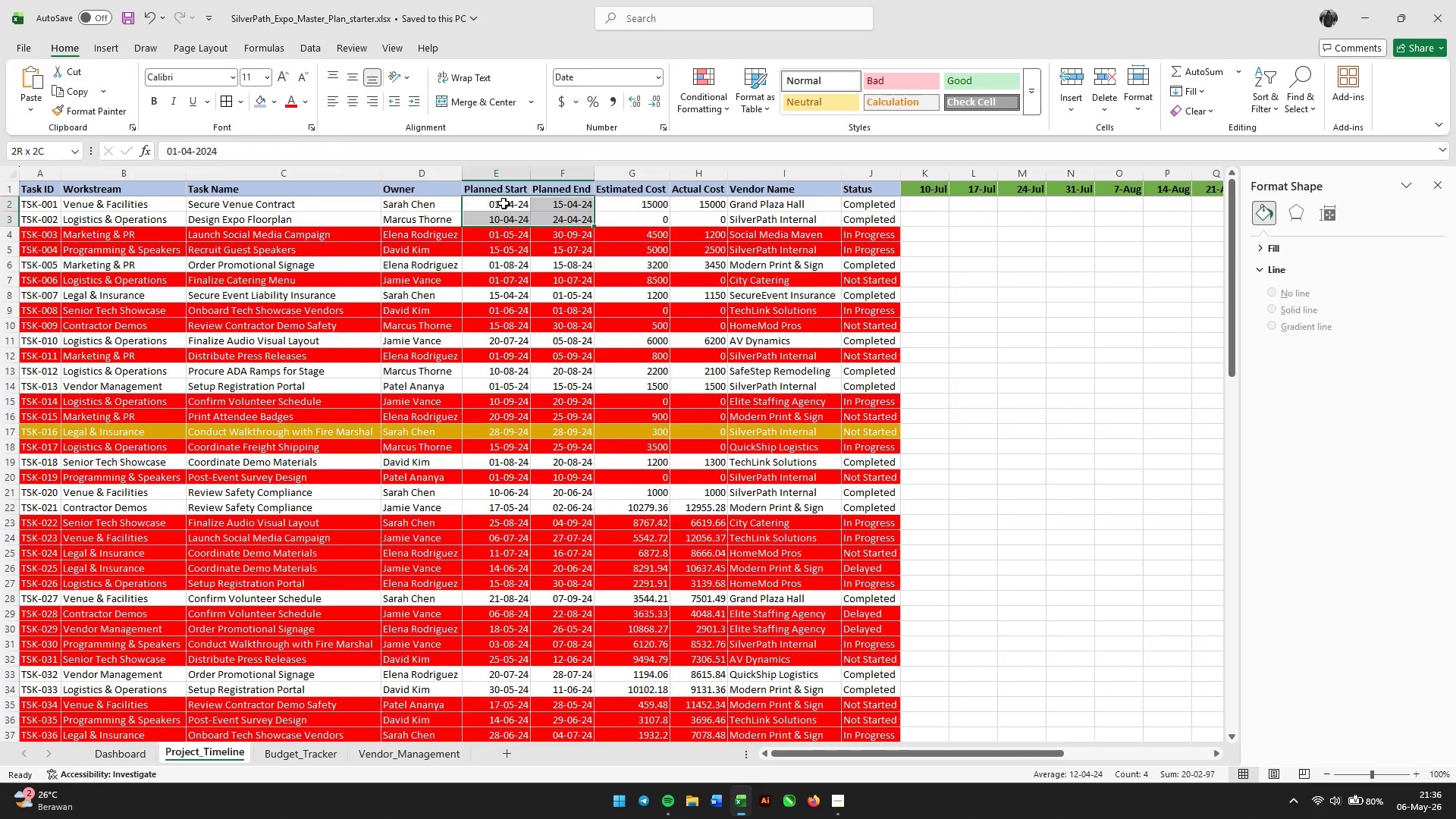 
key(Control+Shift+ArrowDown)
 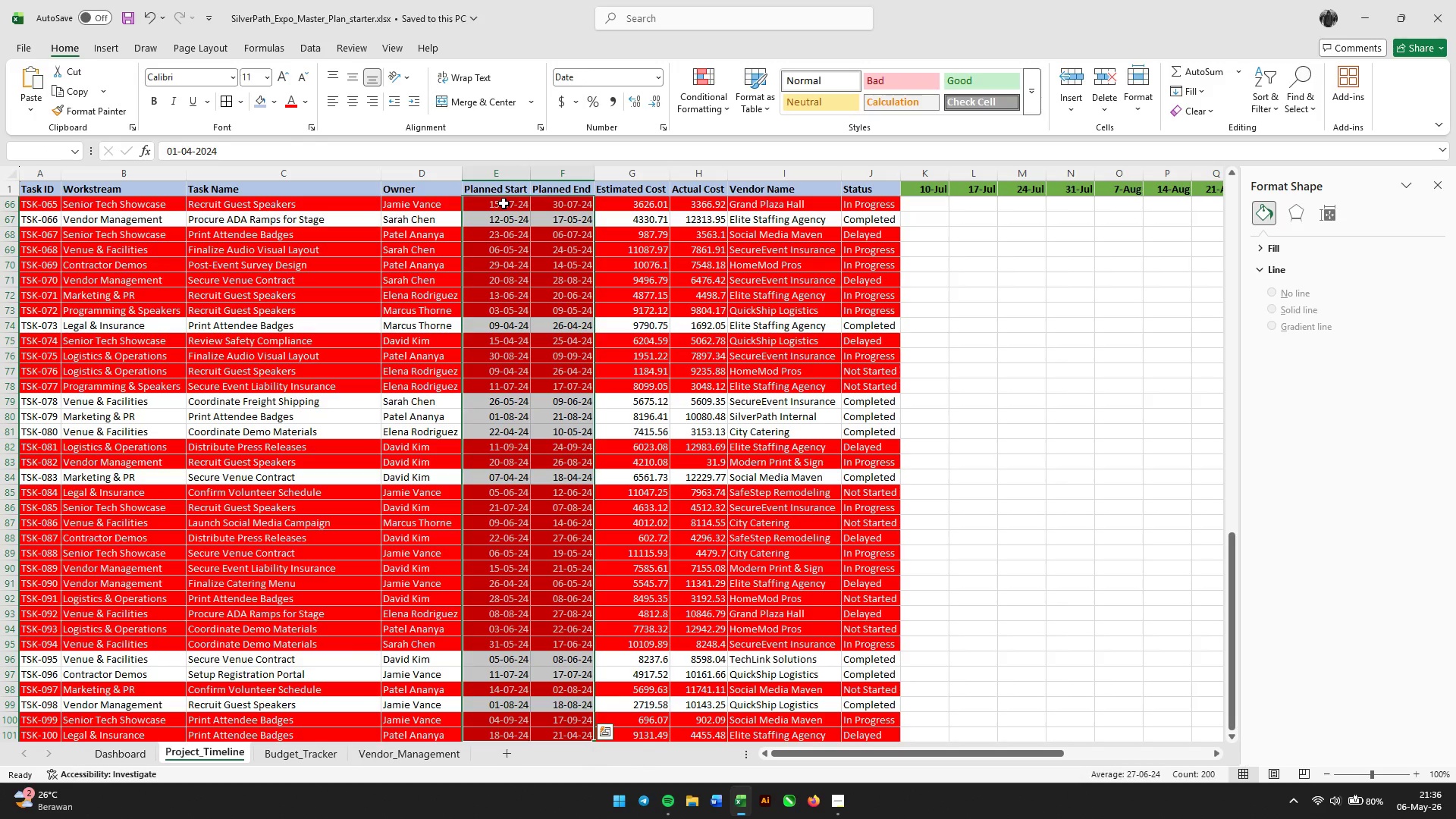 
key(Control+H)
 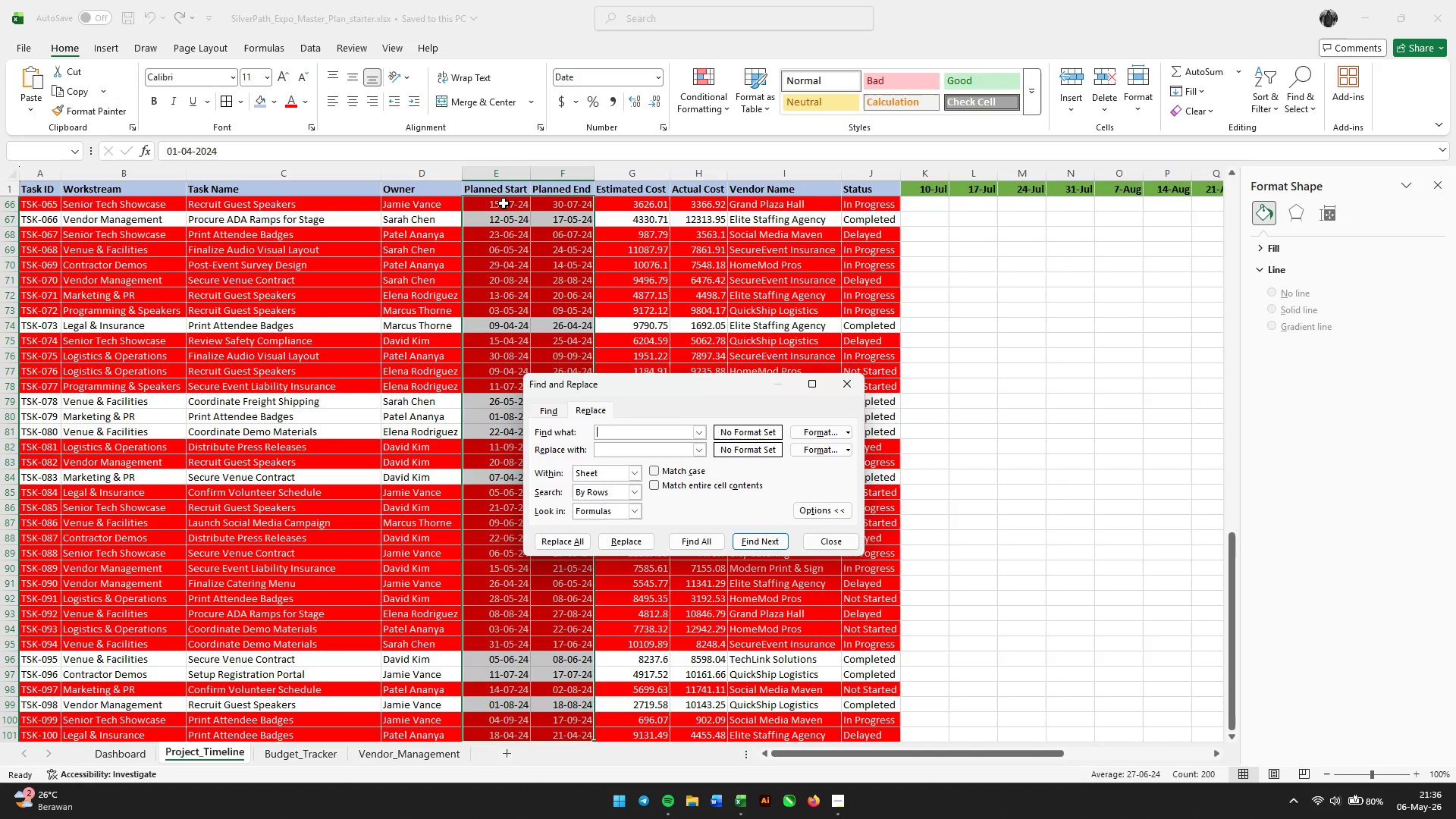 
key(Numpad2)
 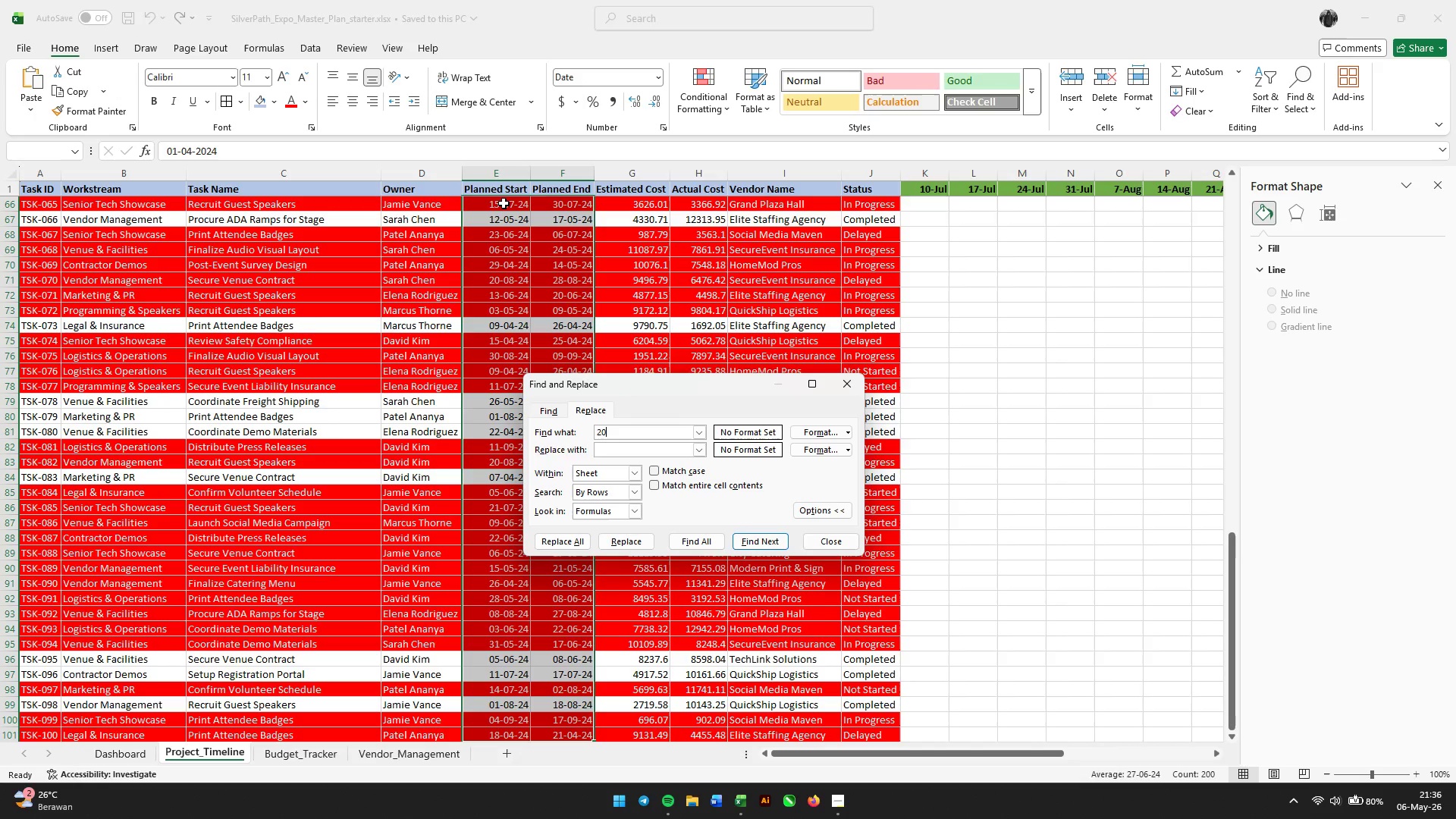 
key(Numpad0)
 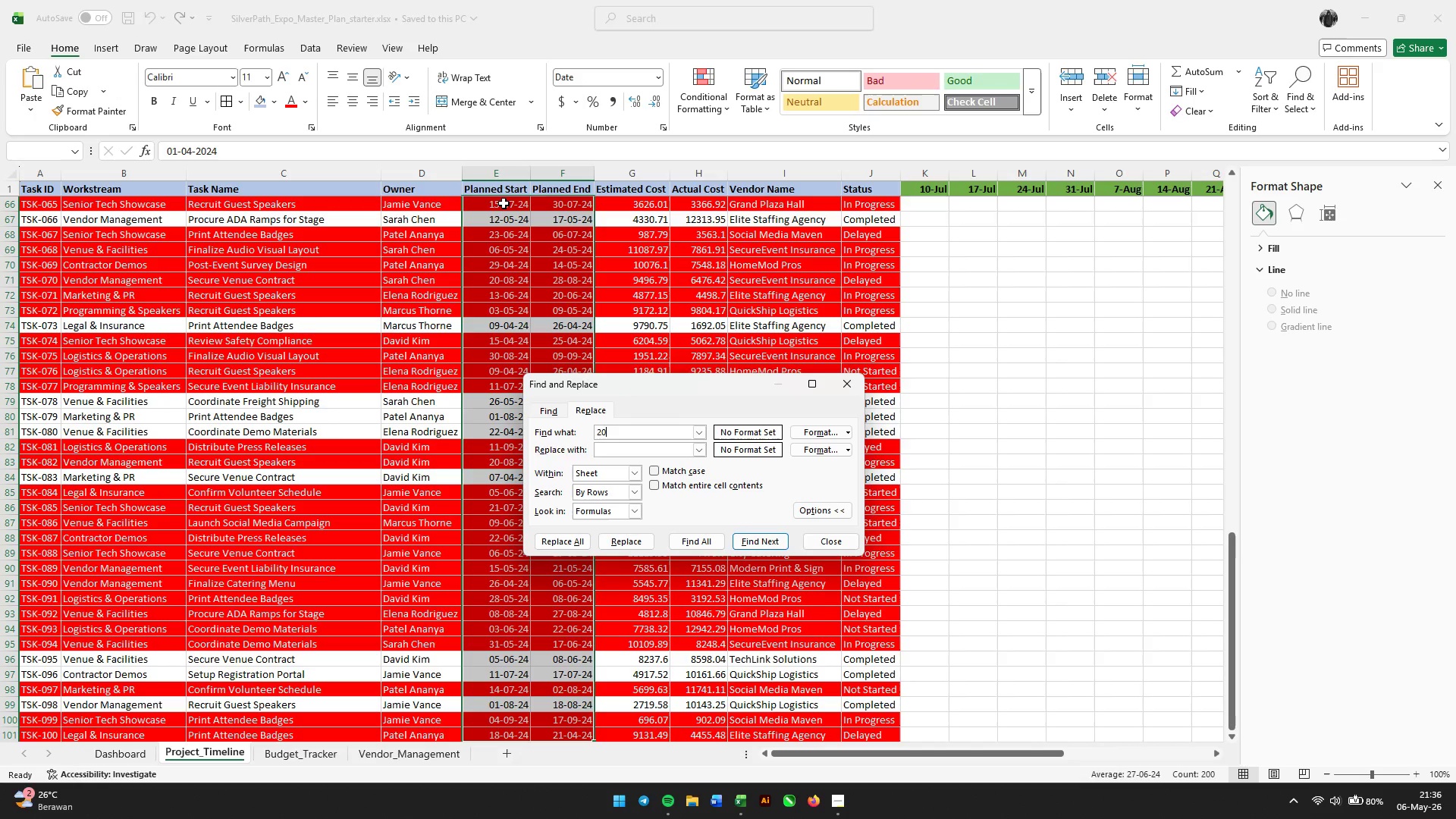 
key(Numpad2)
 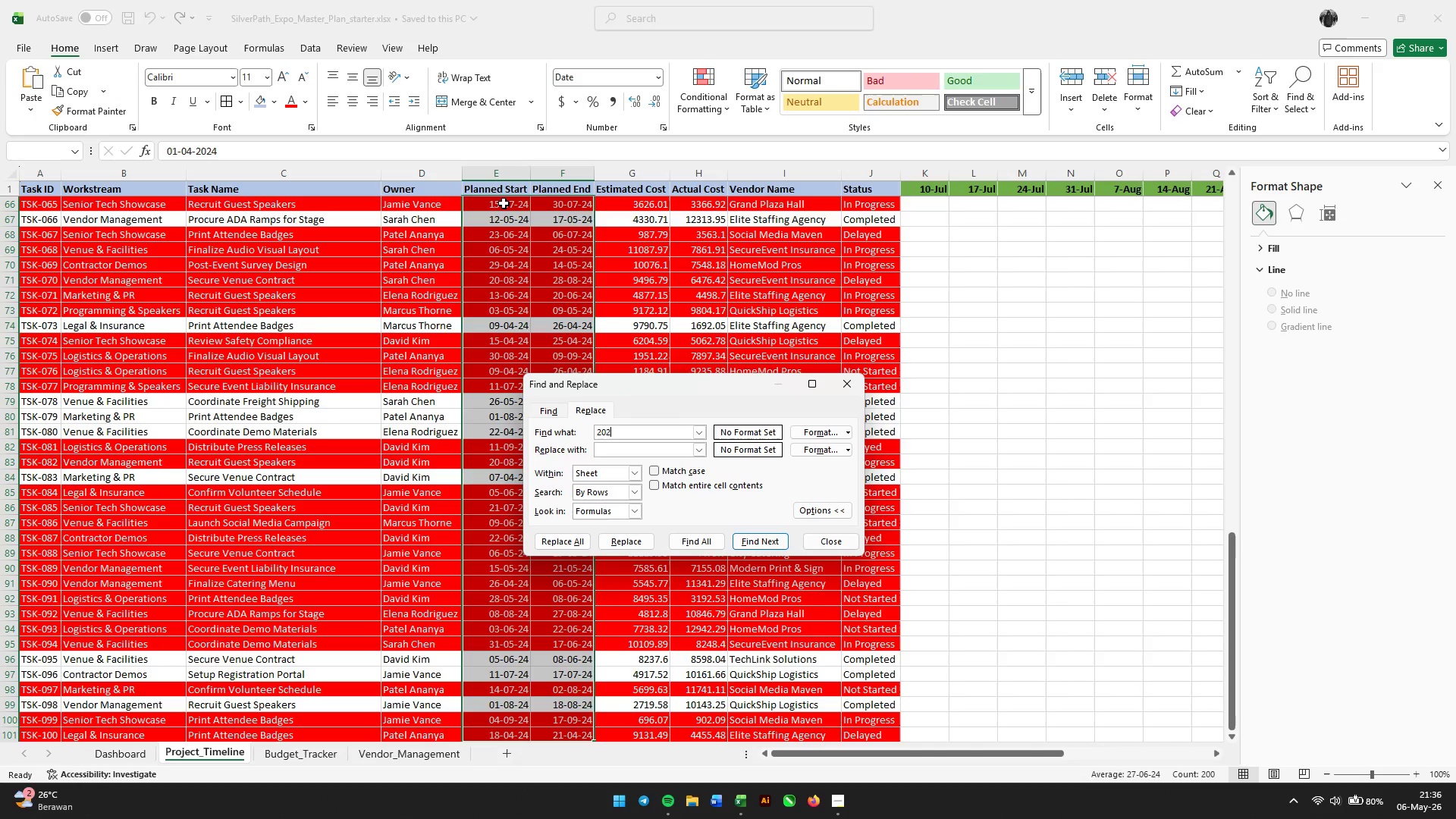 
key(Numpad4)
 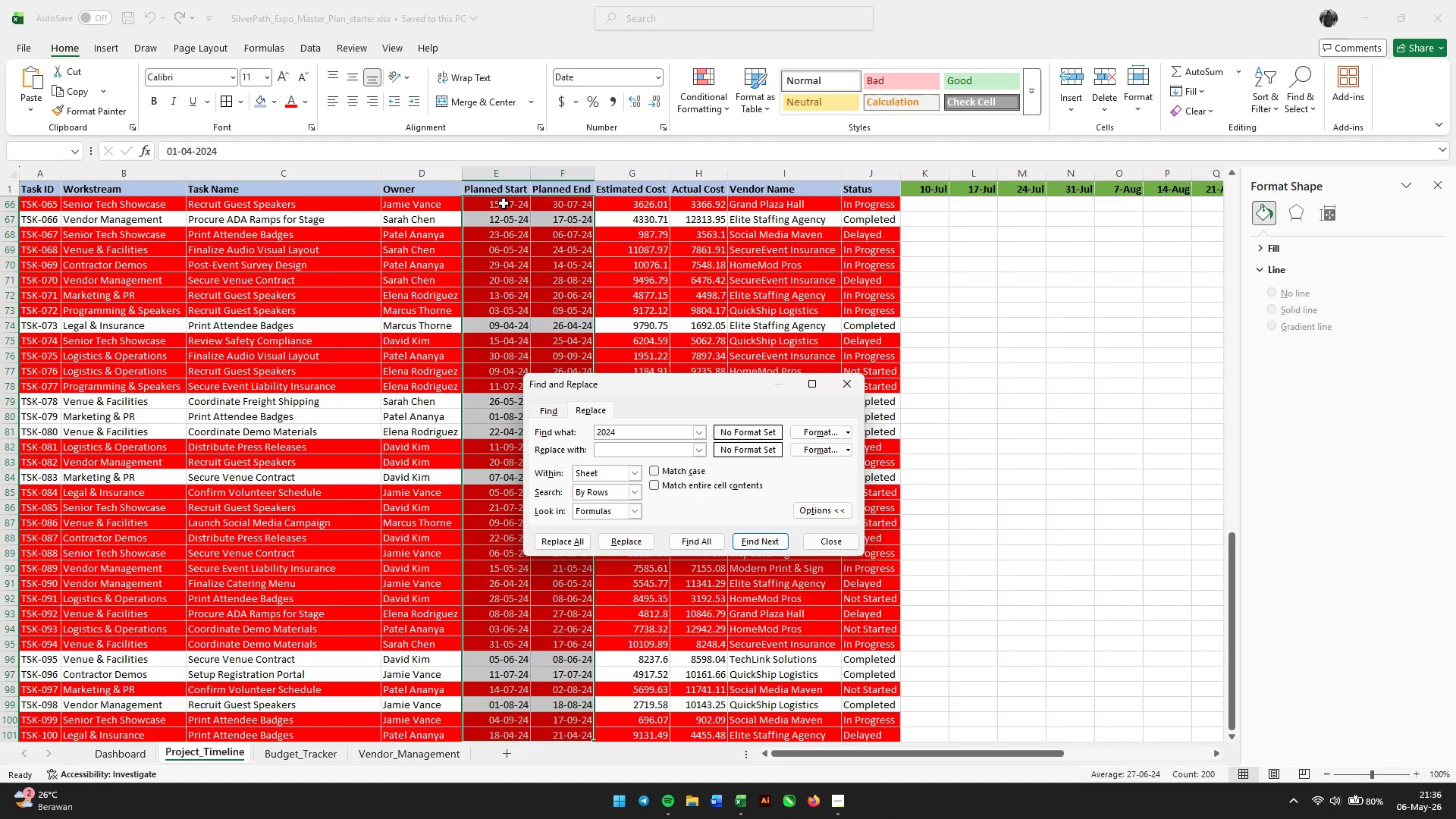 
key(Tab)
 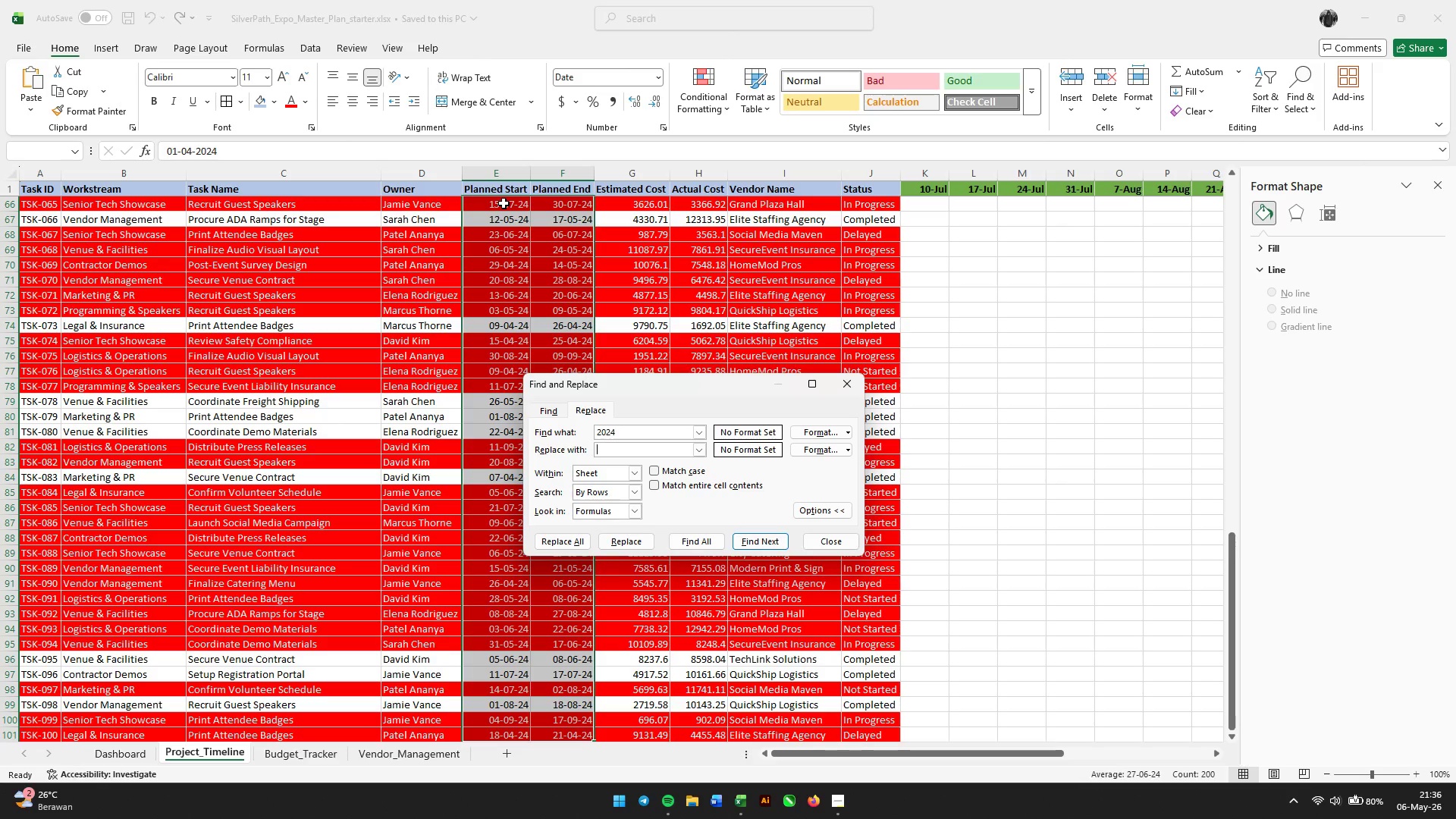 
key(Numpad2)
 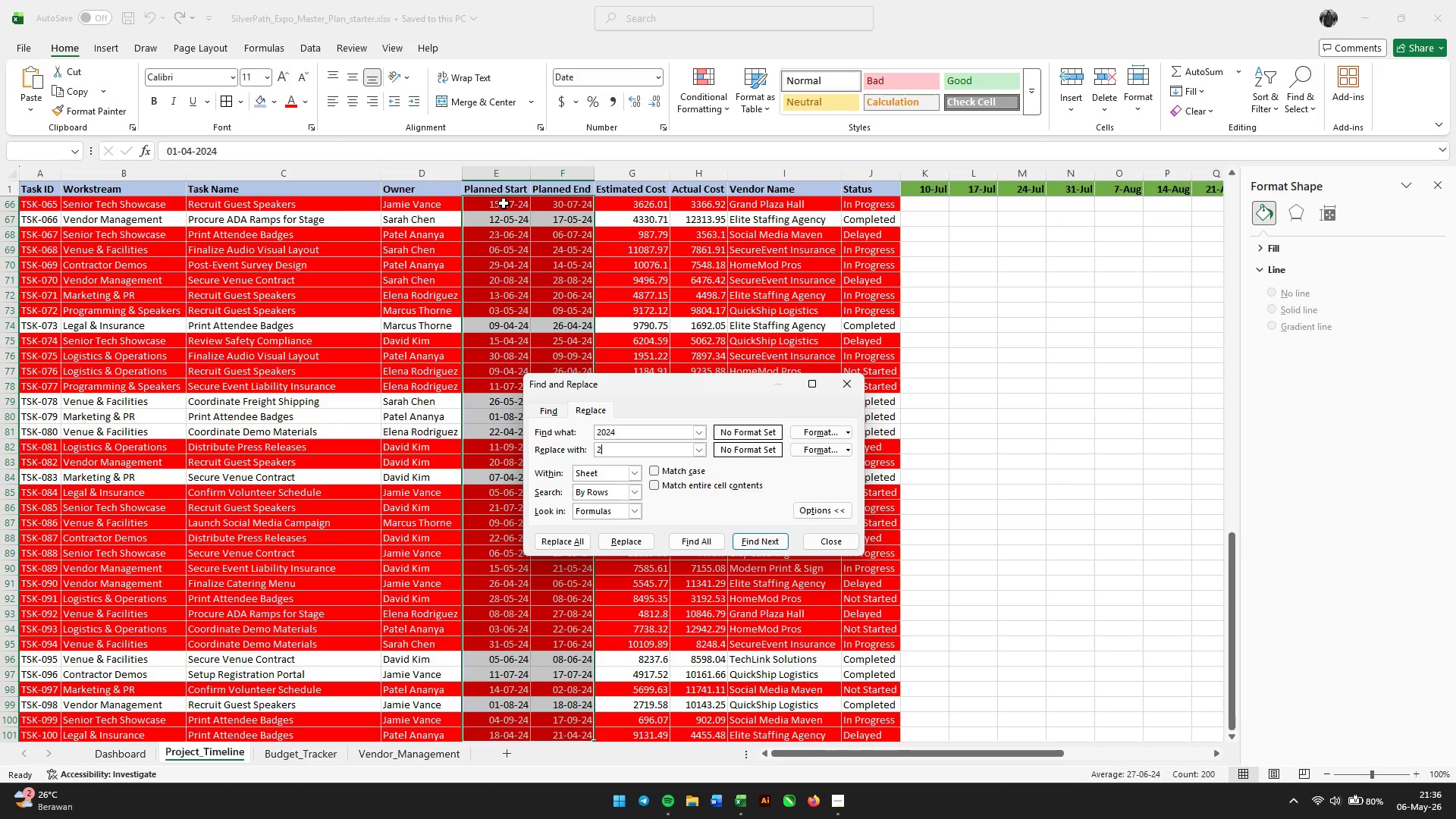 
key(Numpad0)
 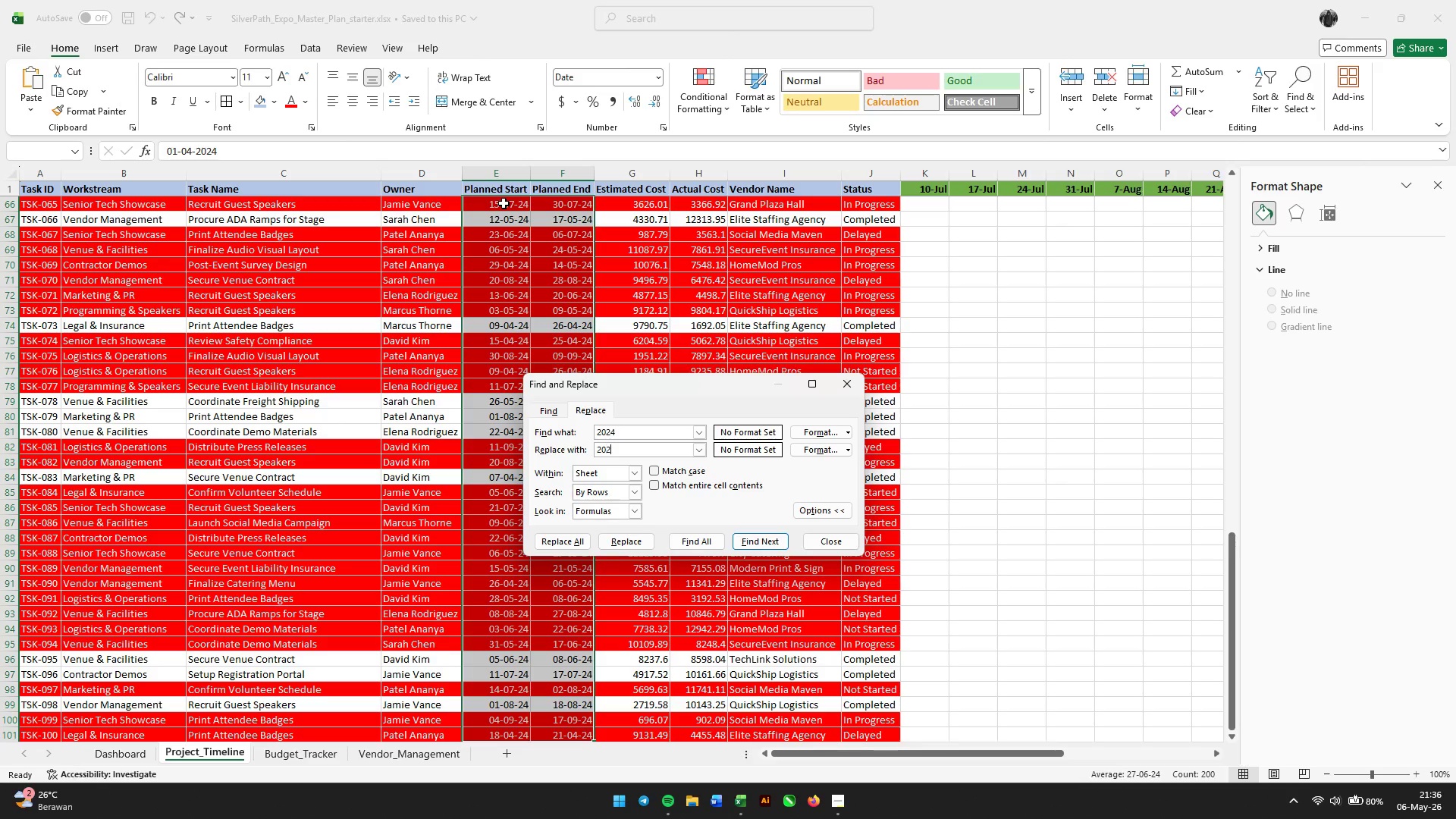 
key(Numpad2)
 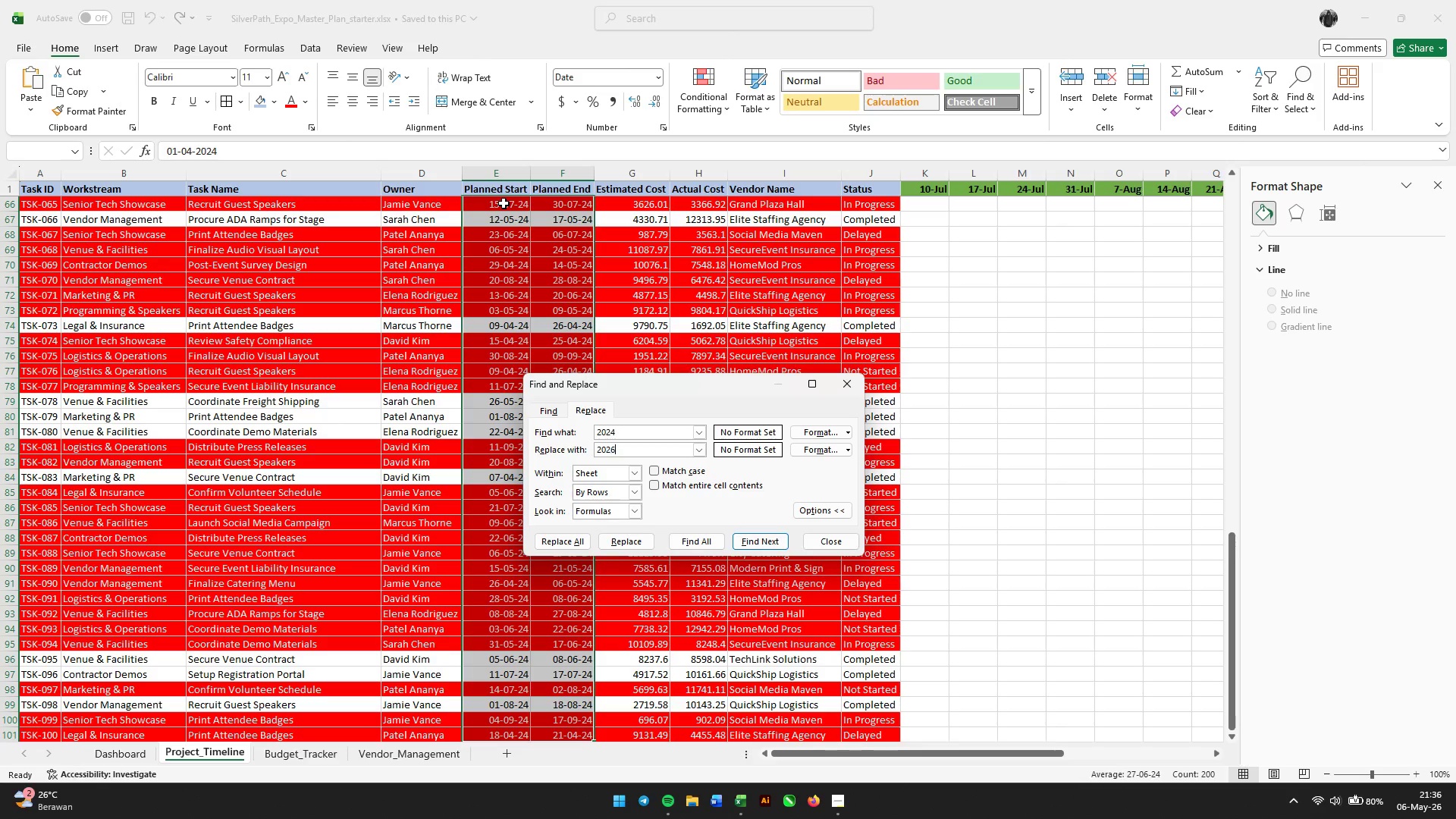 
key(Numpad6)
 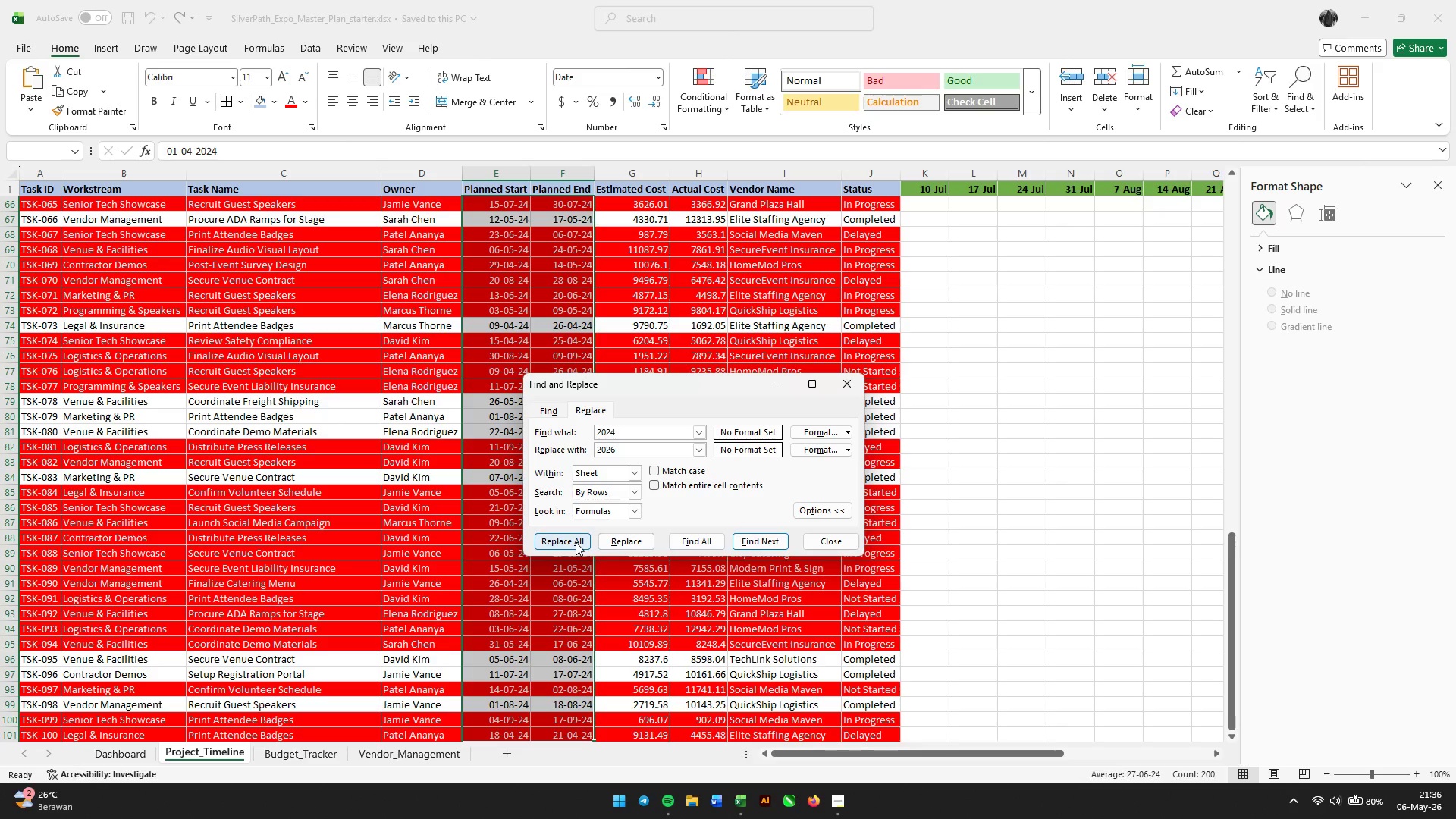 
wait(5.62)
 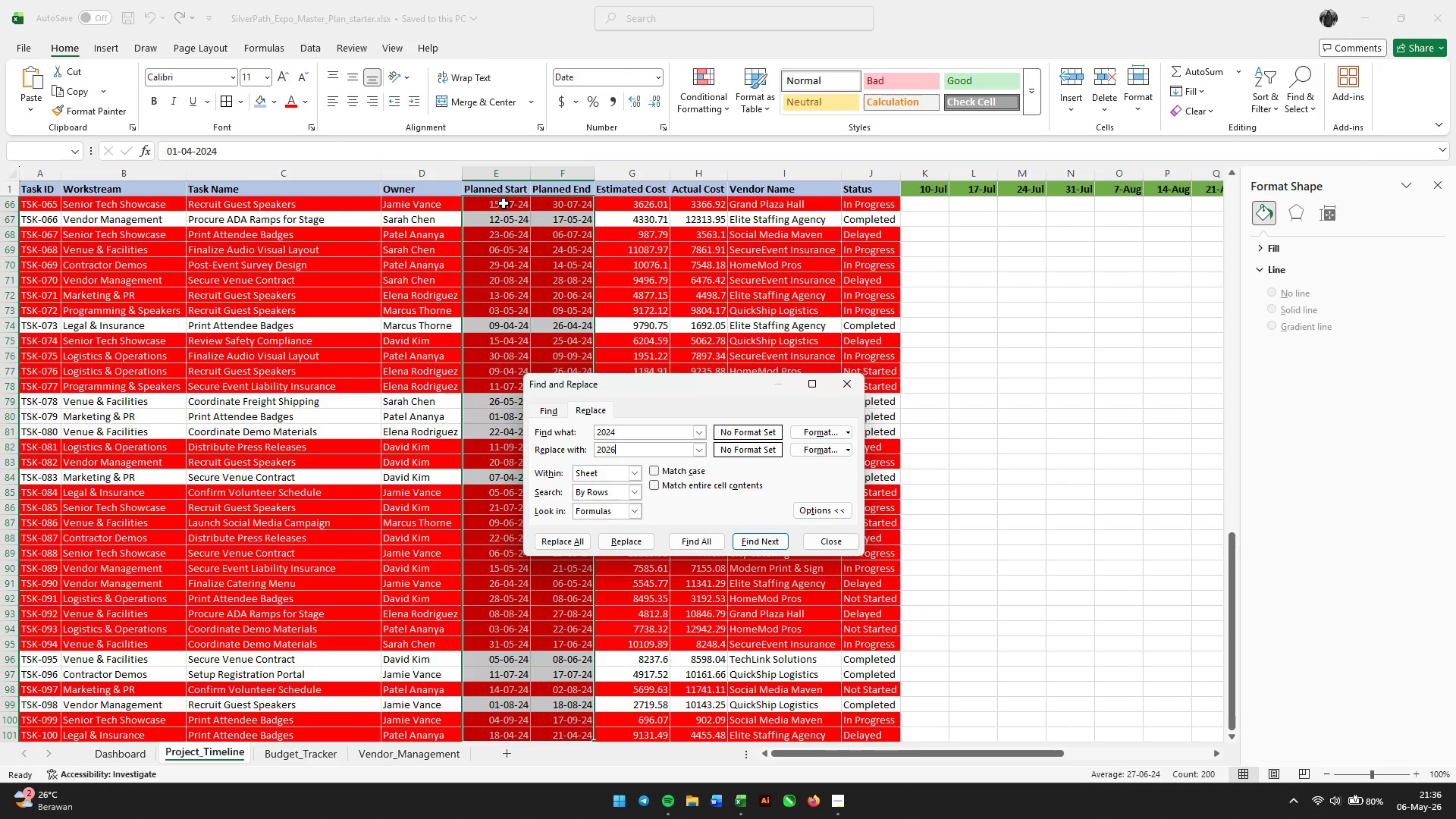 
left_click([576, 542])
 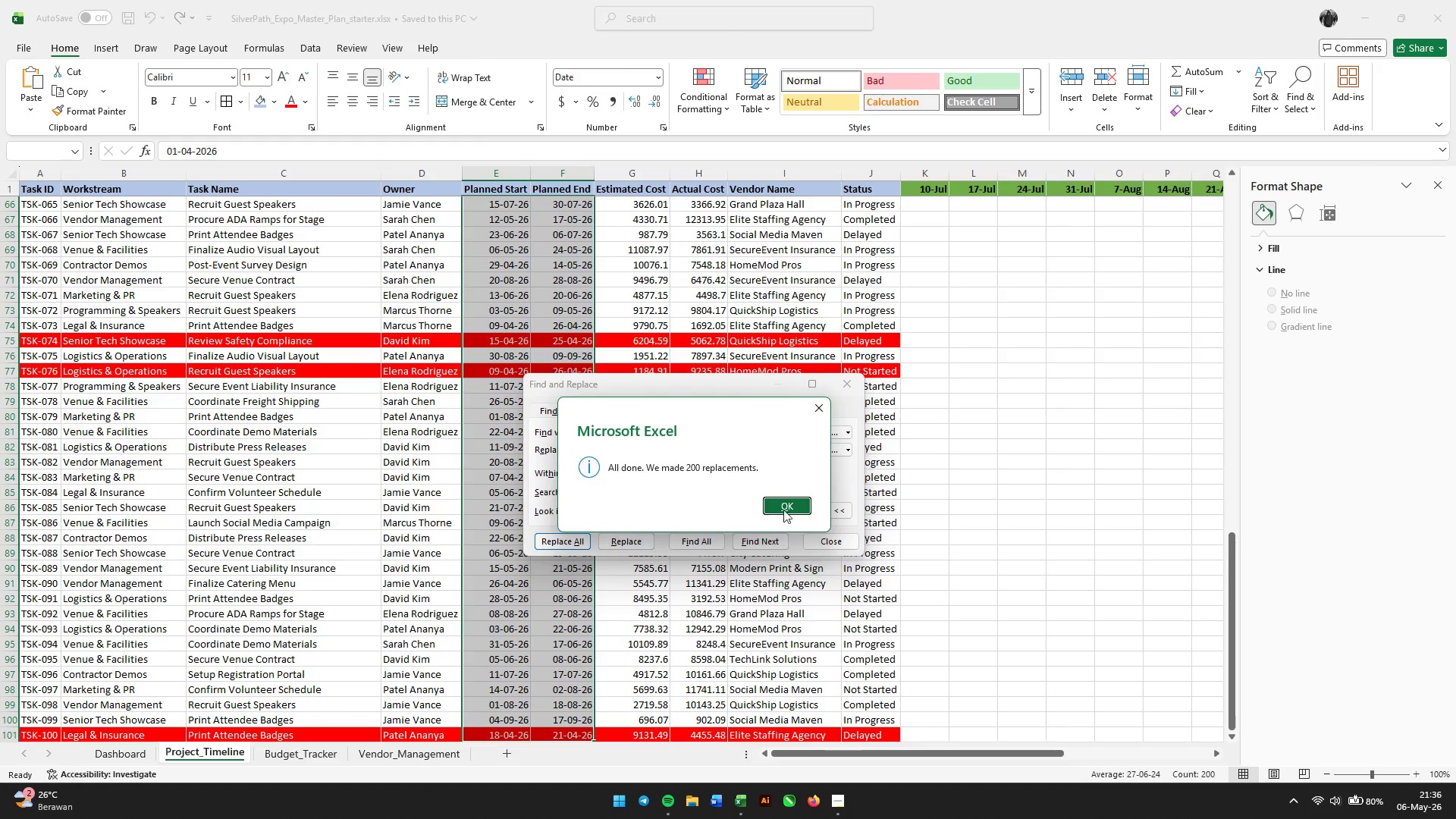 
left_click([790, 506])
 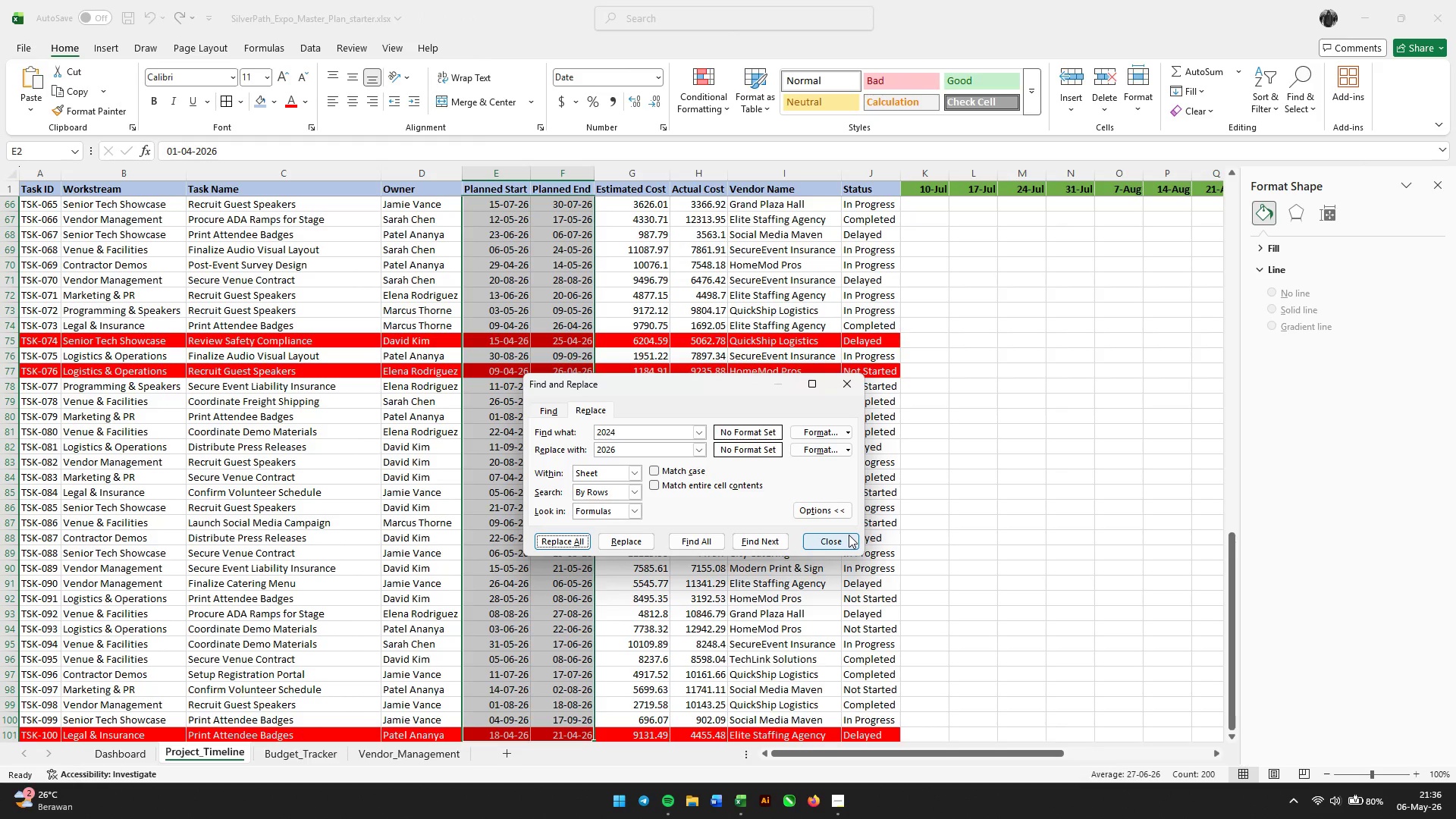 
left_click([849, 535])
 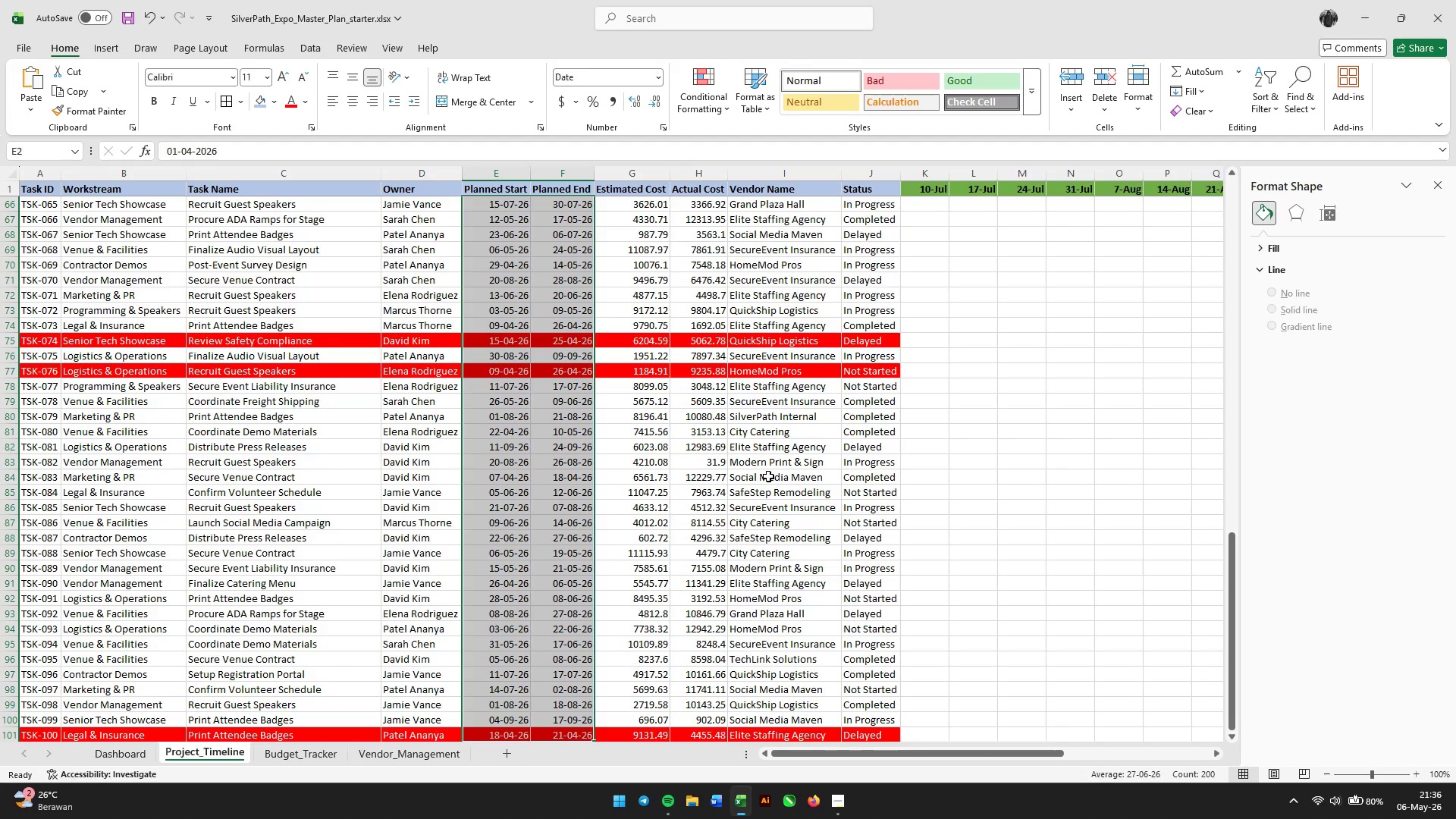 
scroll: coordinate [768, 476], scroll_direction: down, amount: 5.0
 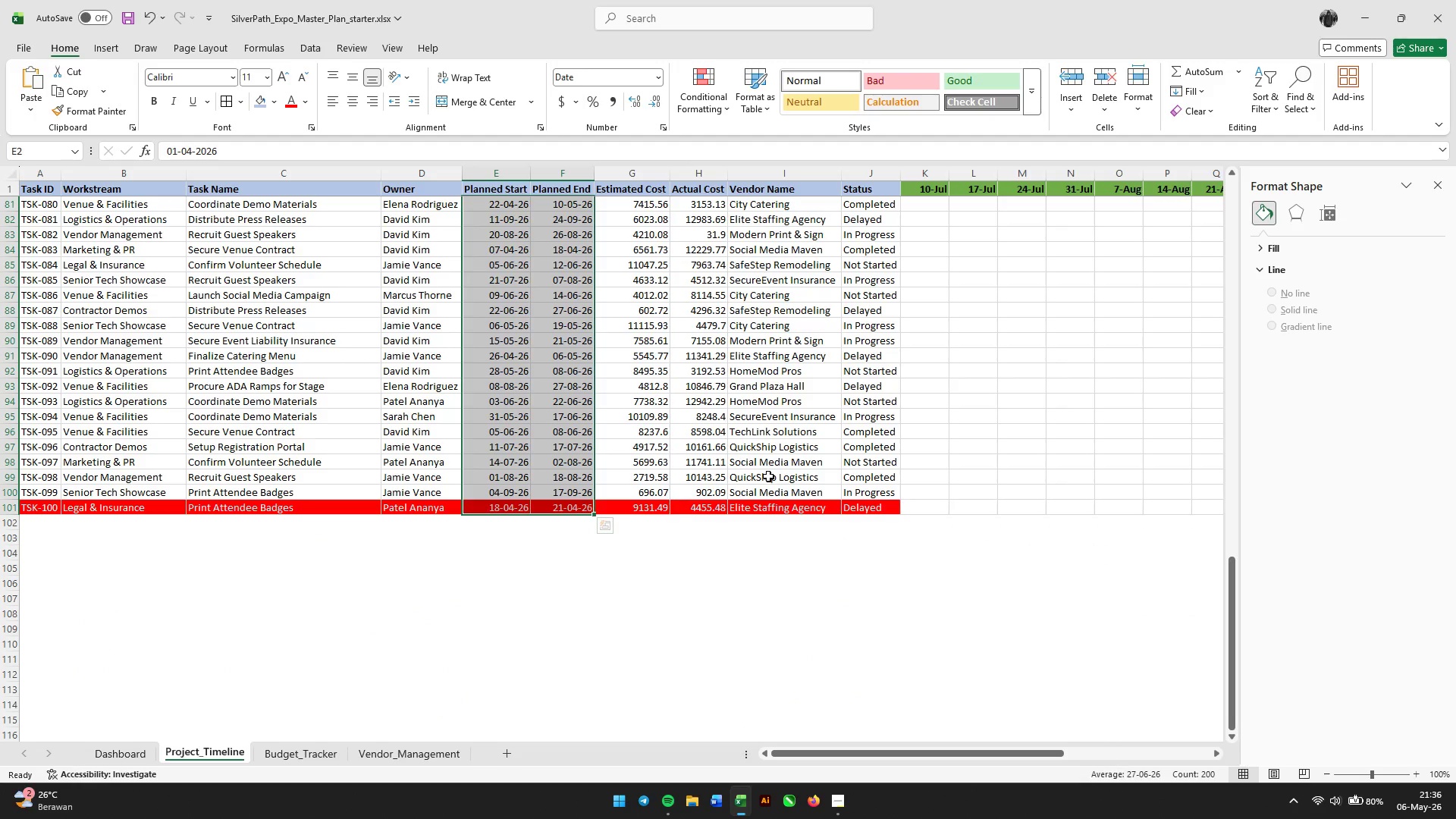 
scroll: coordinate [768, 476], scroll_direction: up, amount: 37.0
 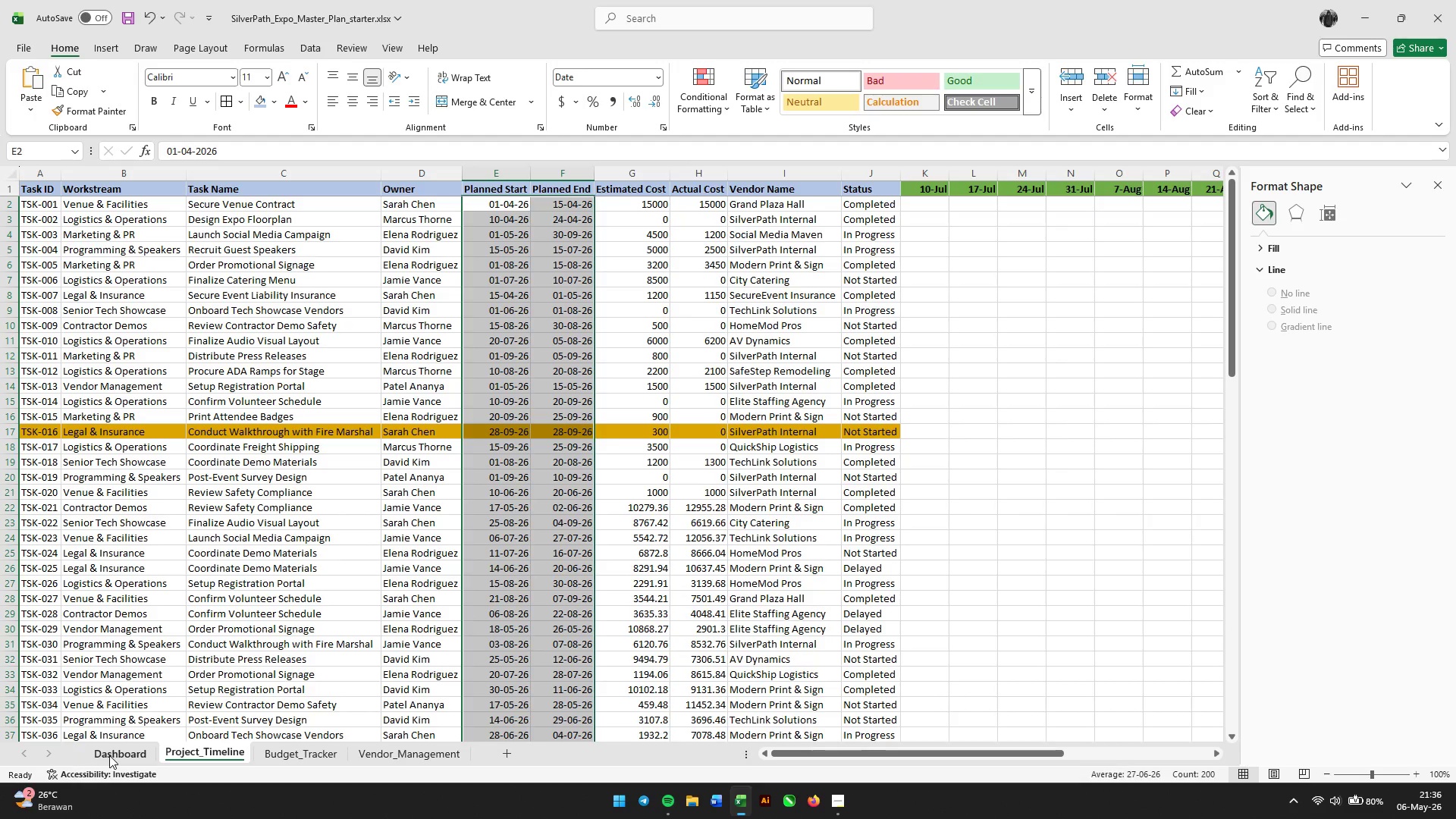 
left_click([118, 754])
 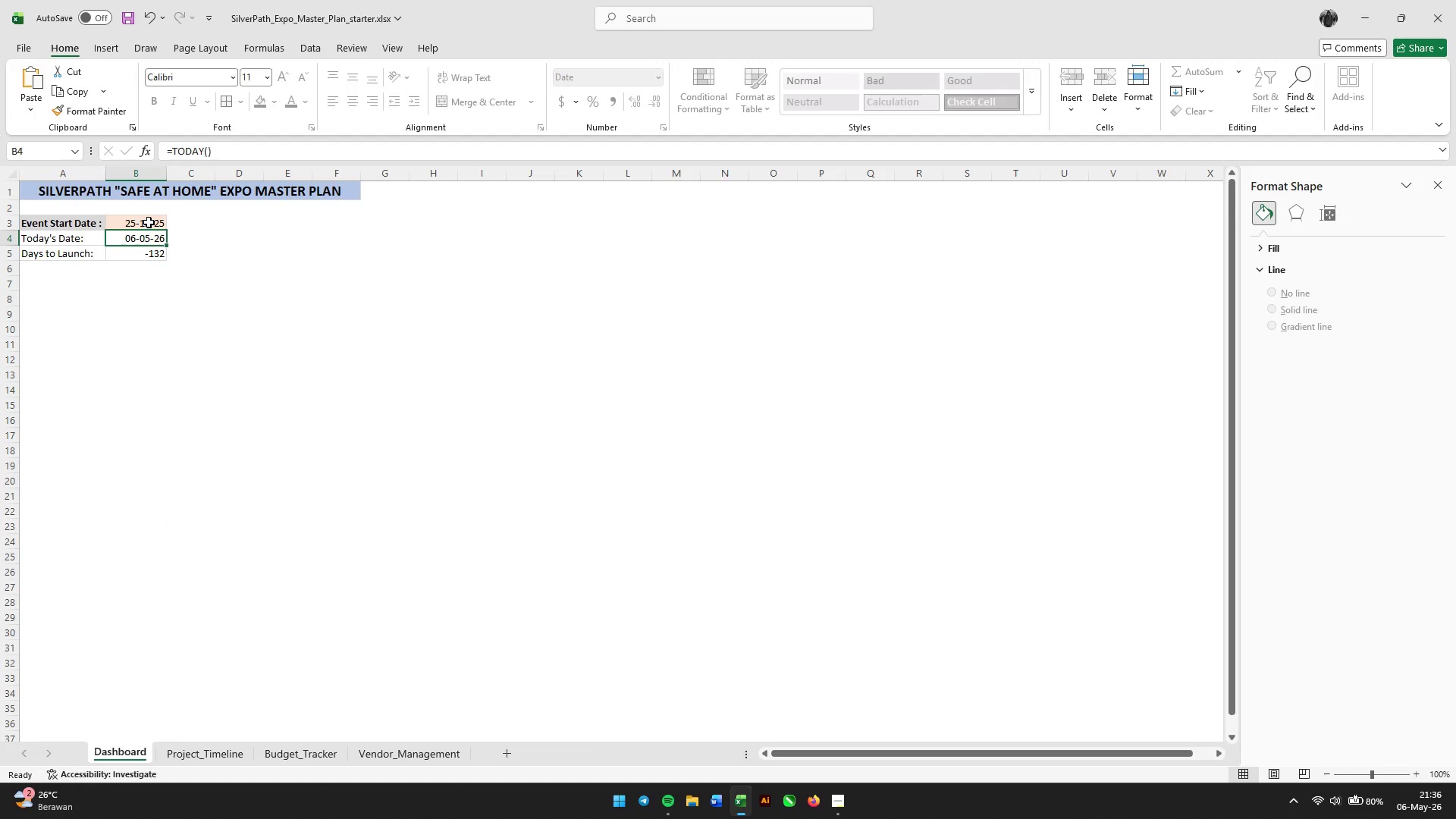 
left_click([140, 222])
 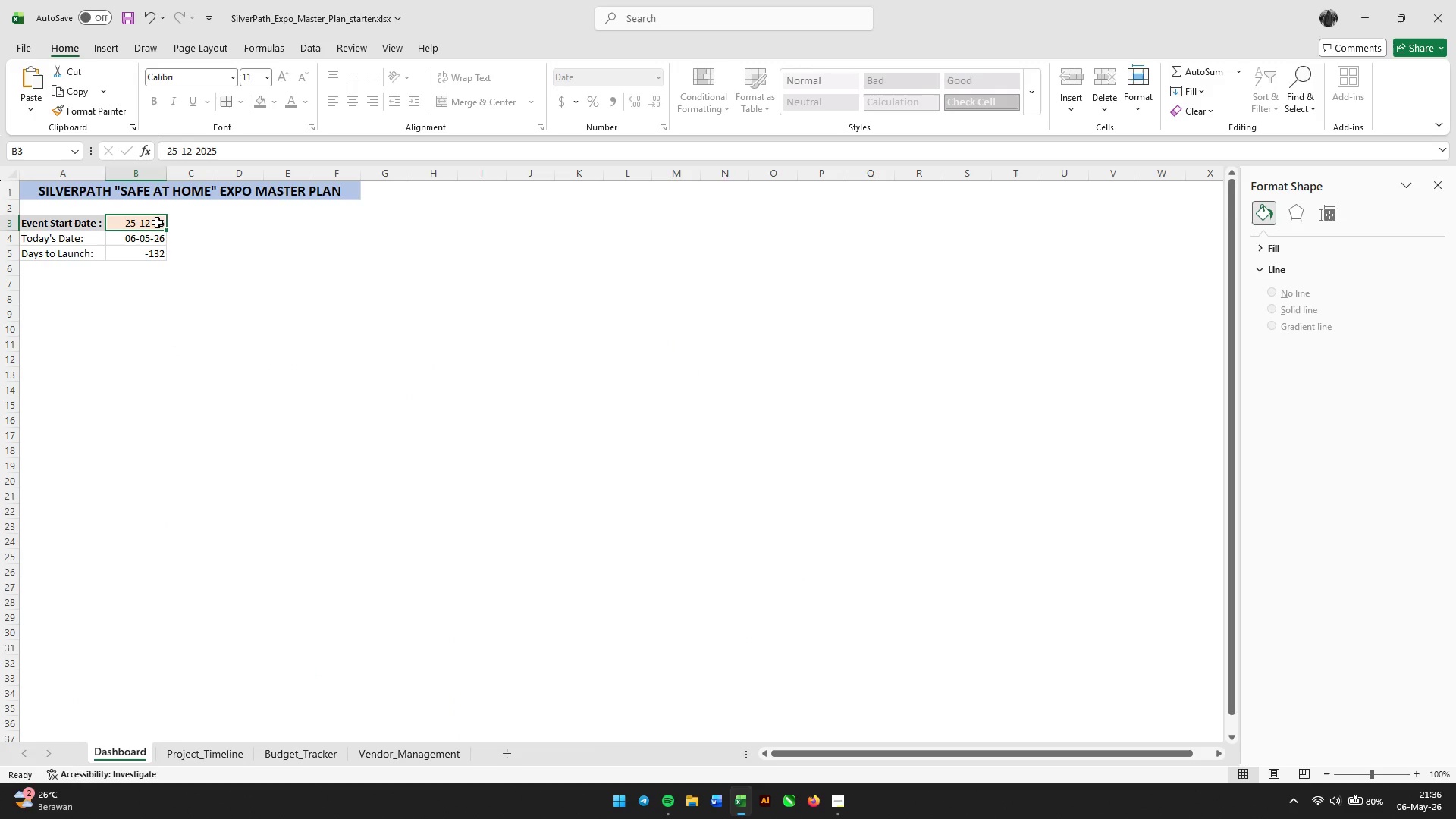 
double_click([157, 222])
 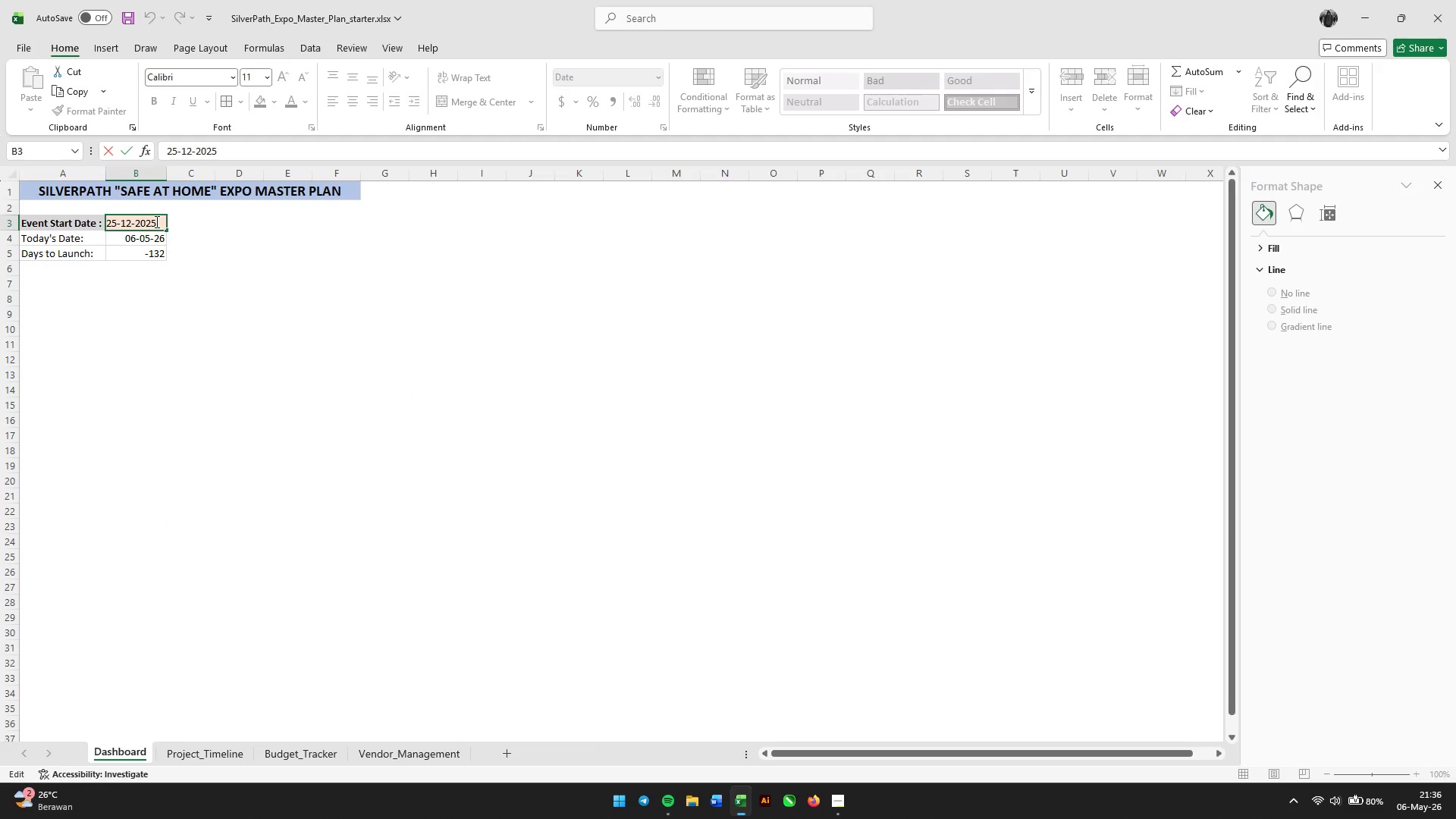 
left_click_drag(start_coordinate=[157, 222], to_coordinate=[104, 223])
 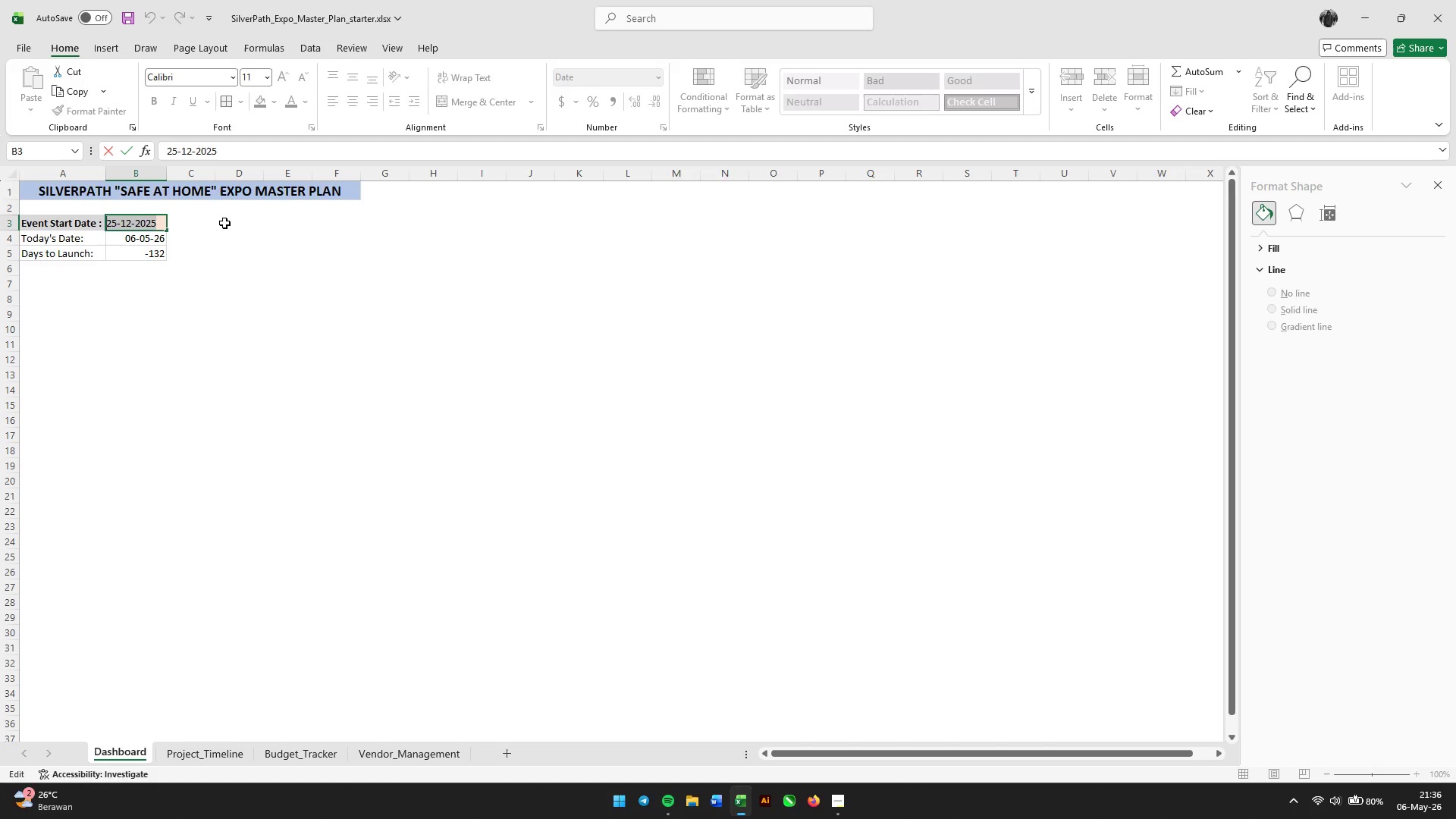 
key(Numpad2)
 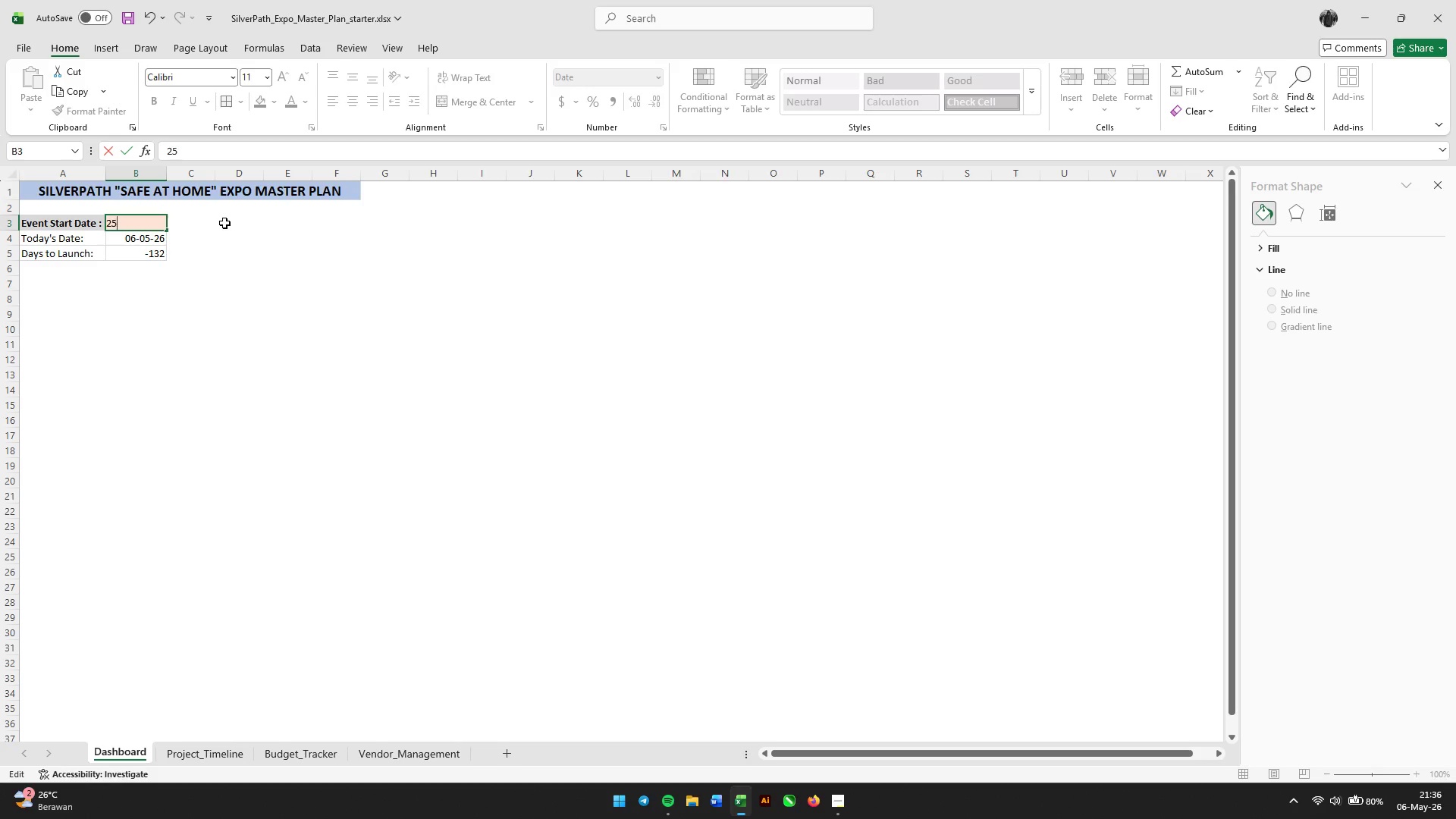 
key(Numpad5)
 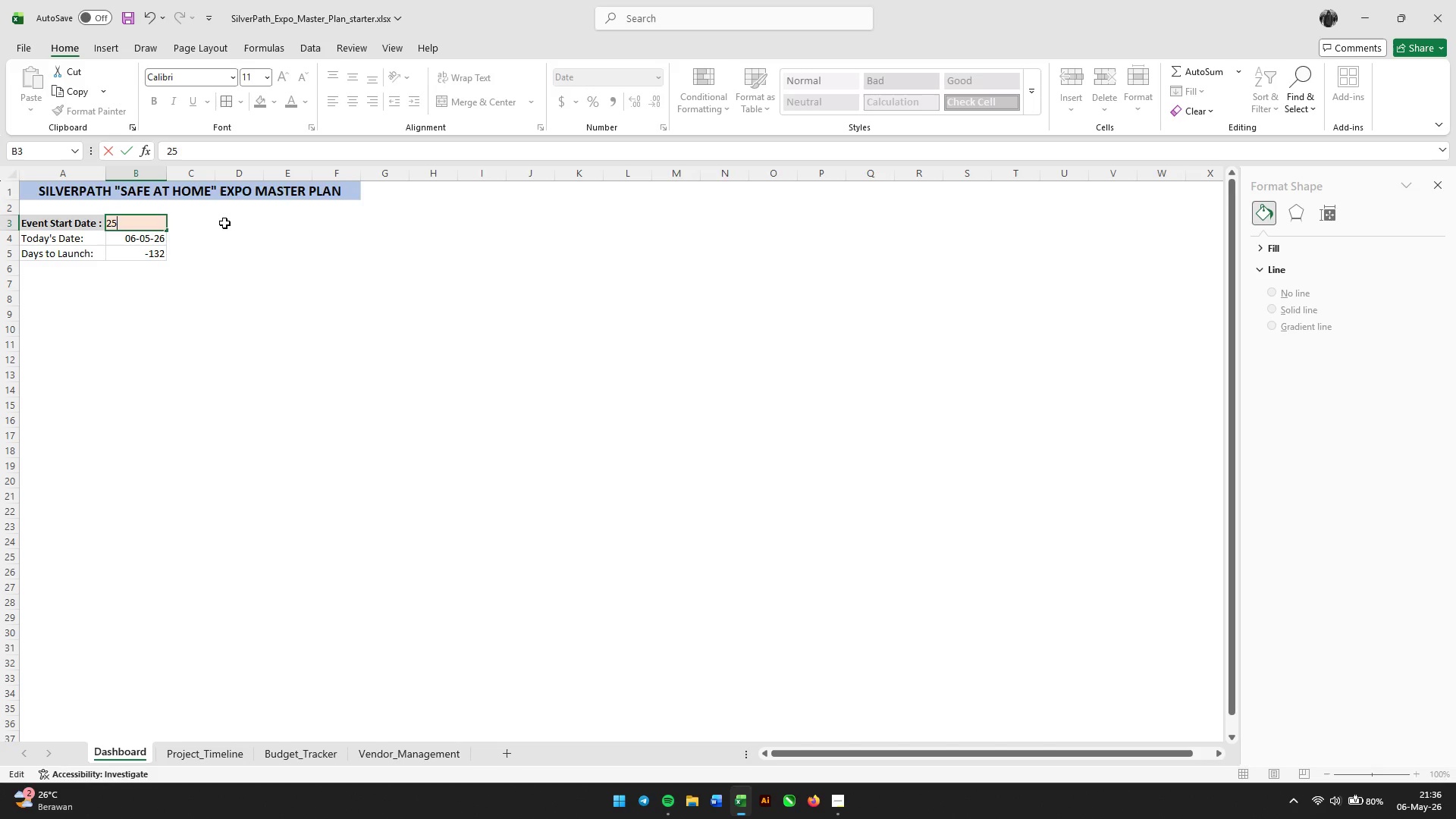 
key(Backspace)
 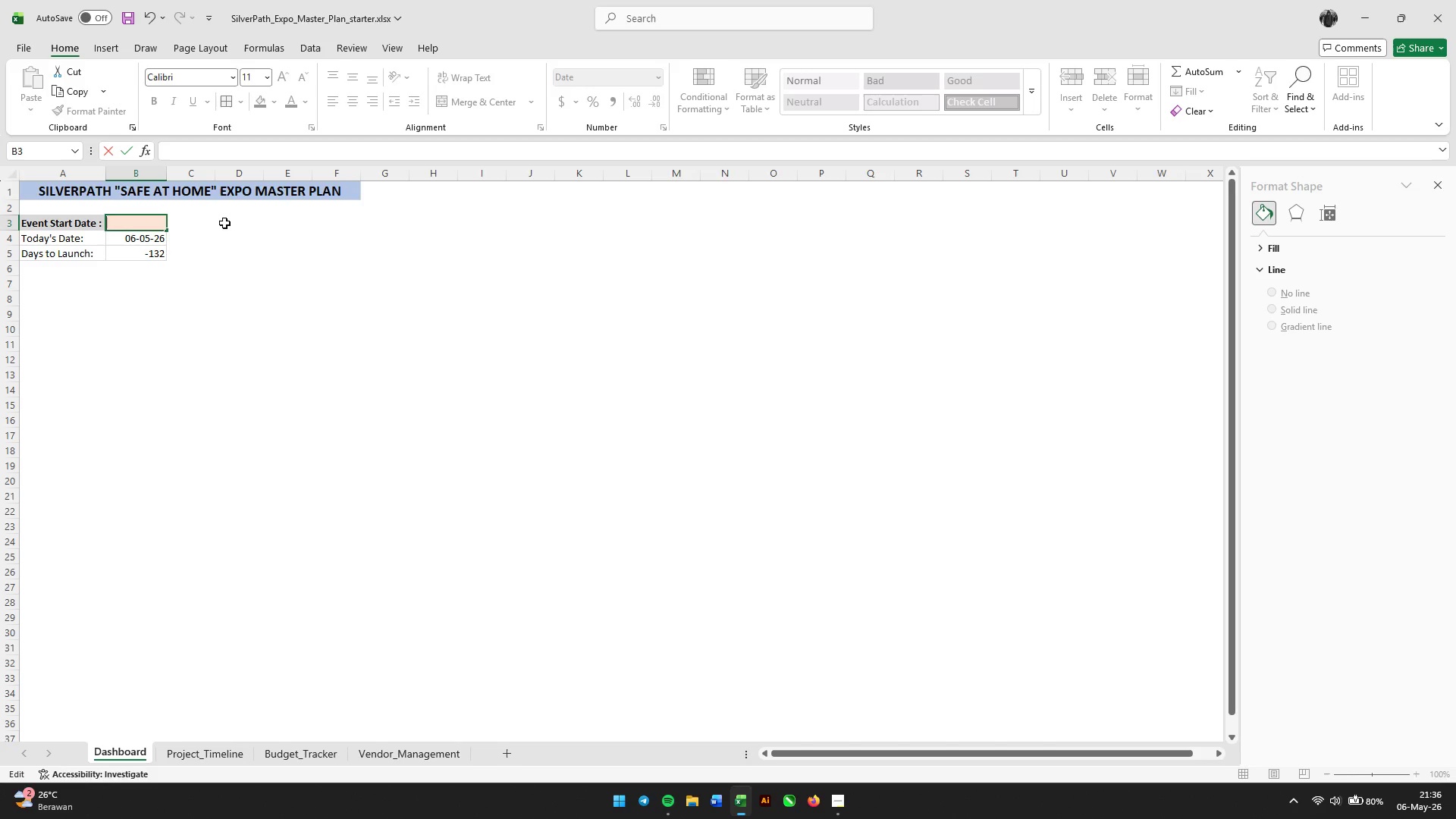 
key(Backspace)
 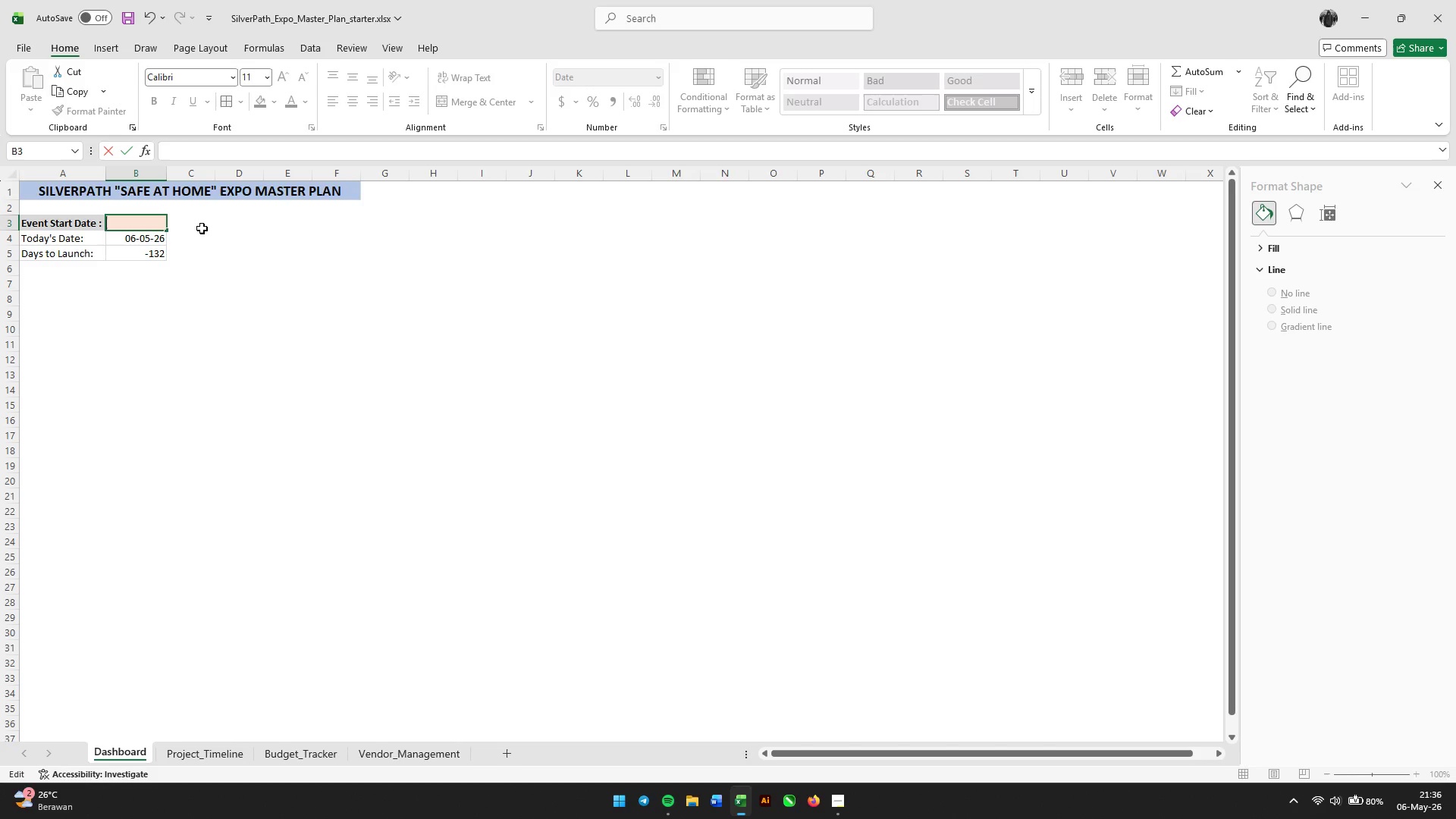 
left_click([140, 224])
 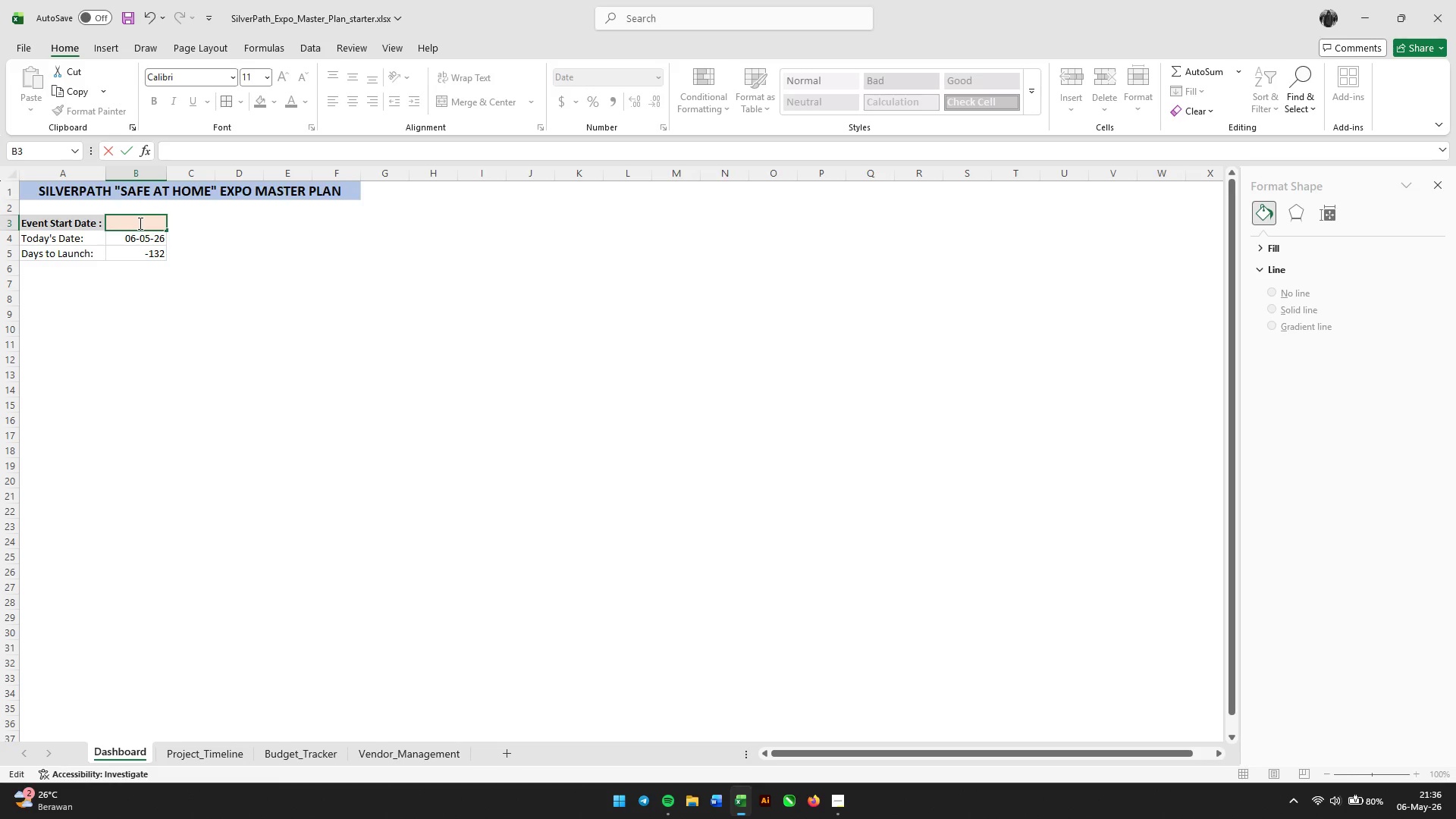 
key(Numpad2)
 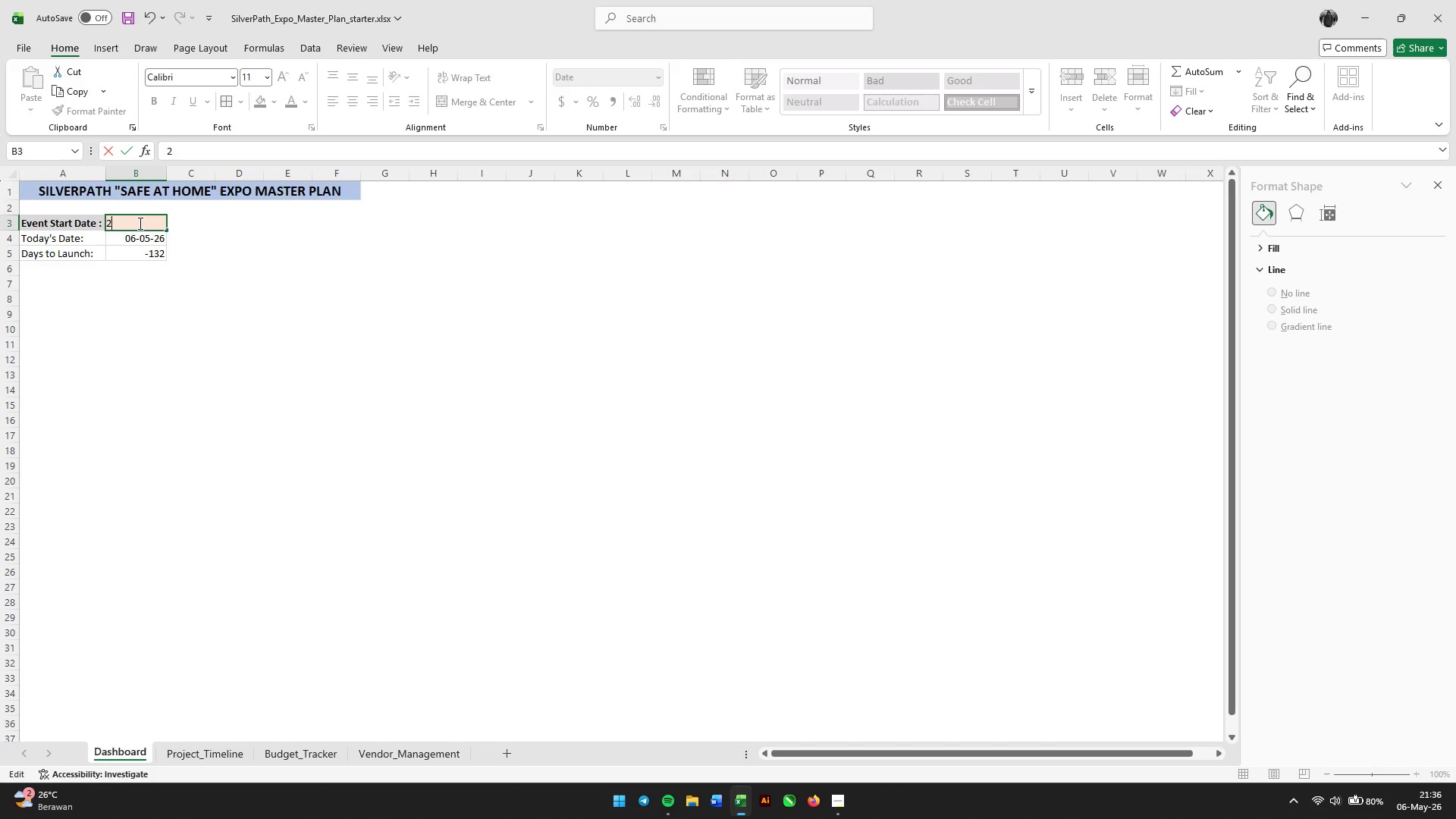 
key(Numpad5)
 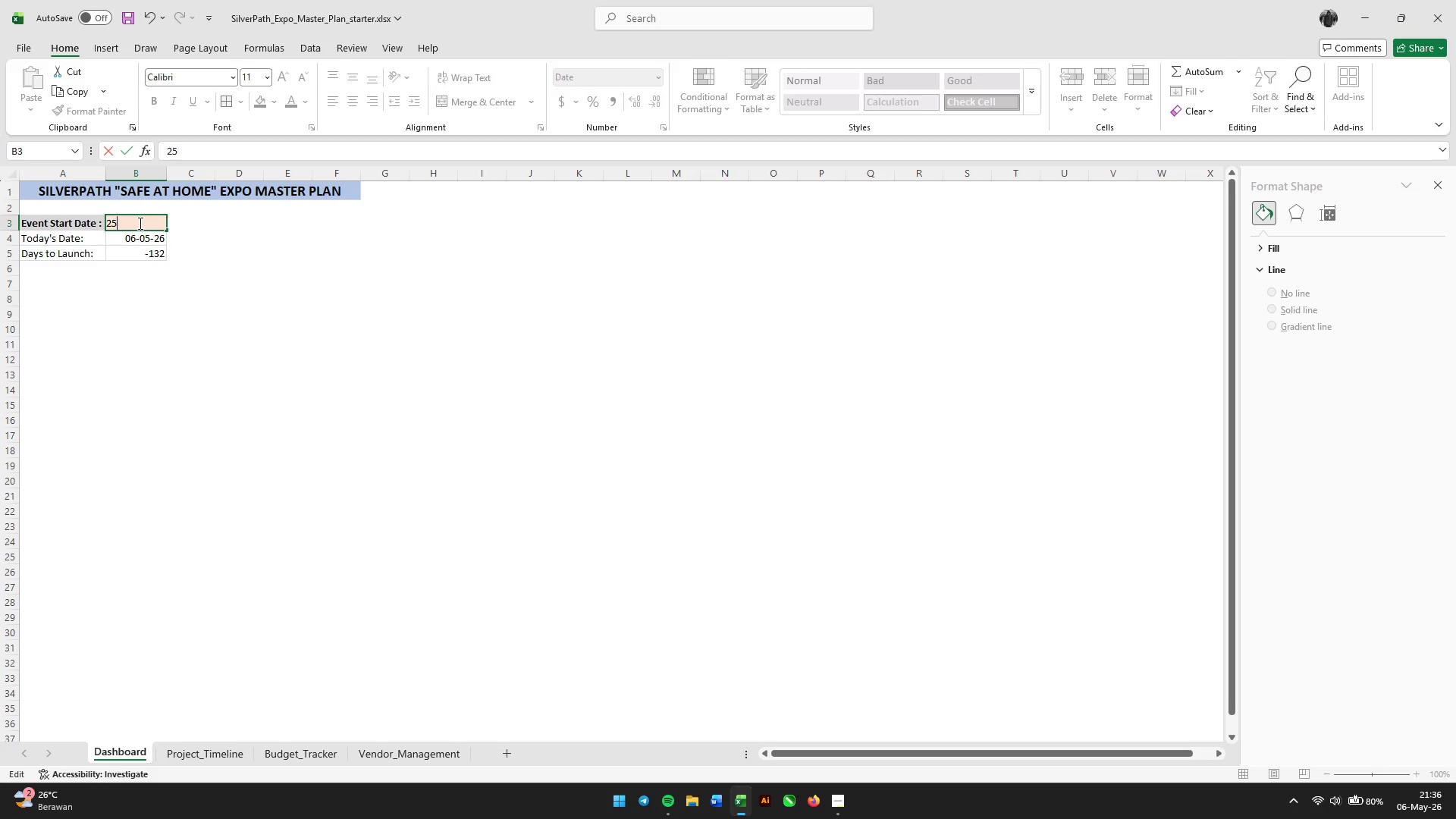 
key(NumpadDivide)
 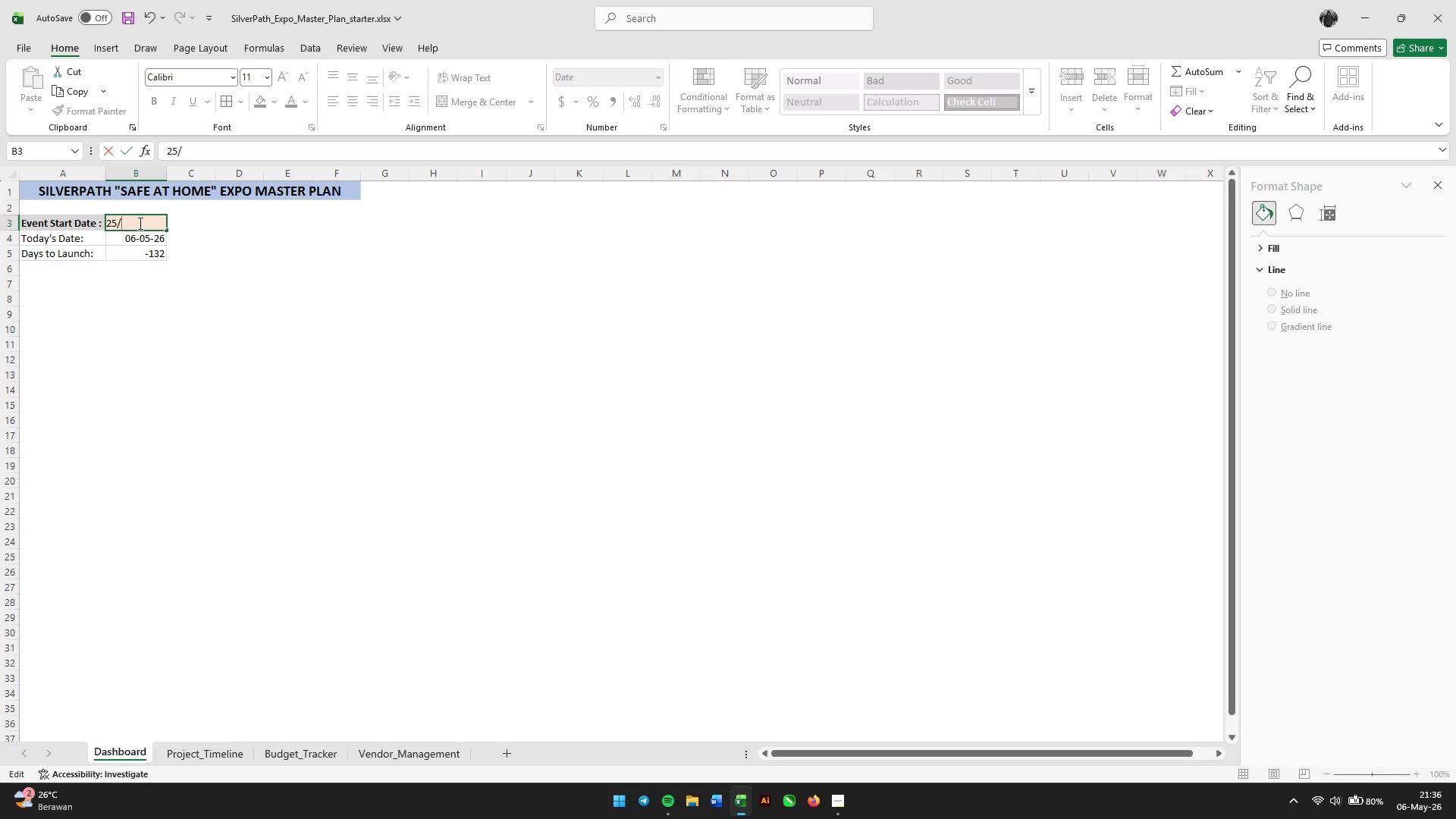 
key(Numpad0)
 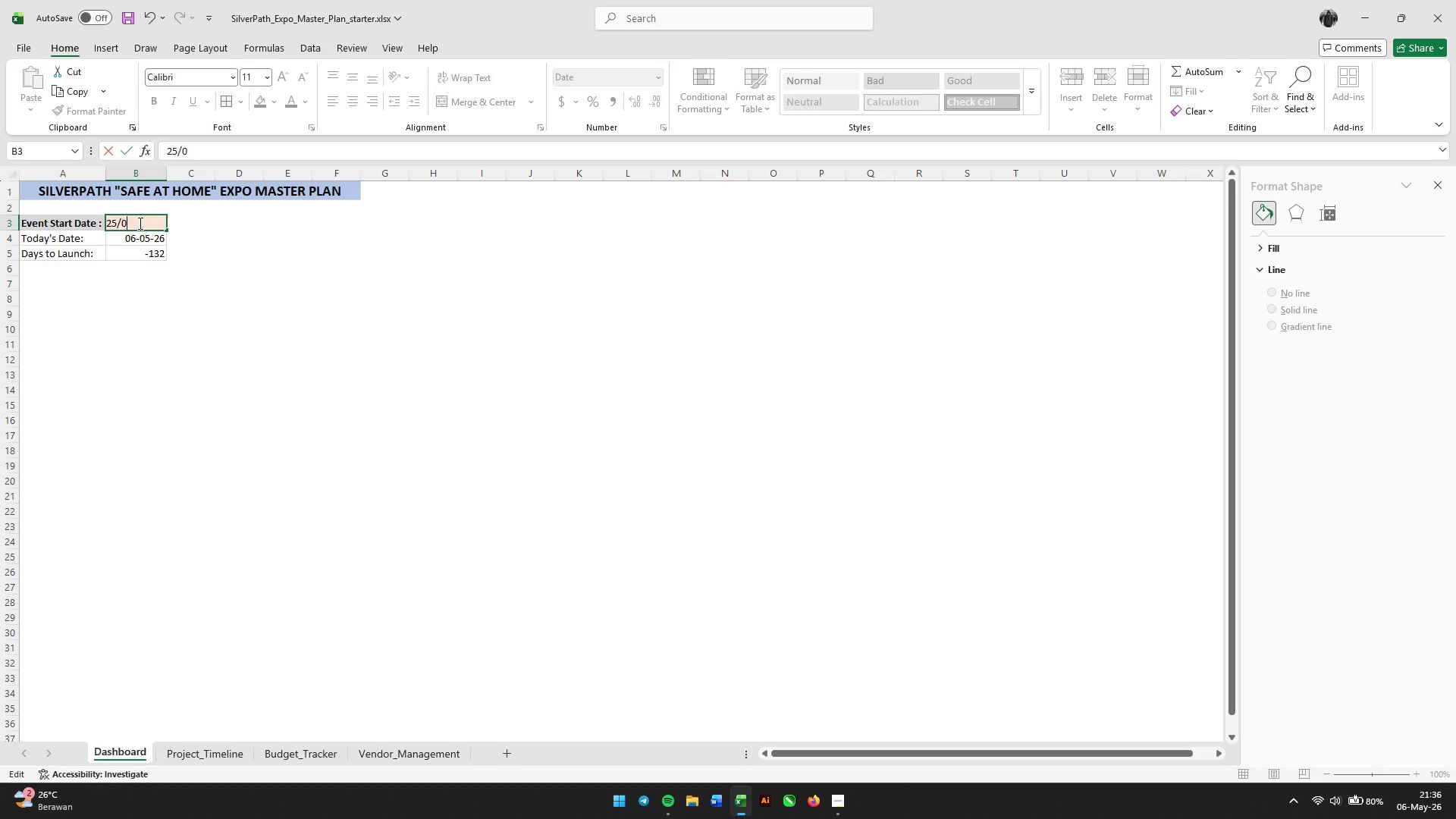 
key(Numpad1)
 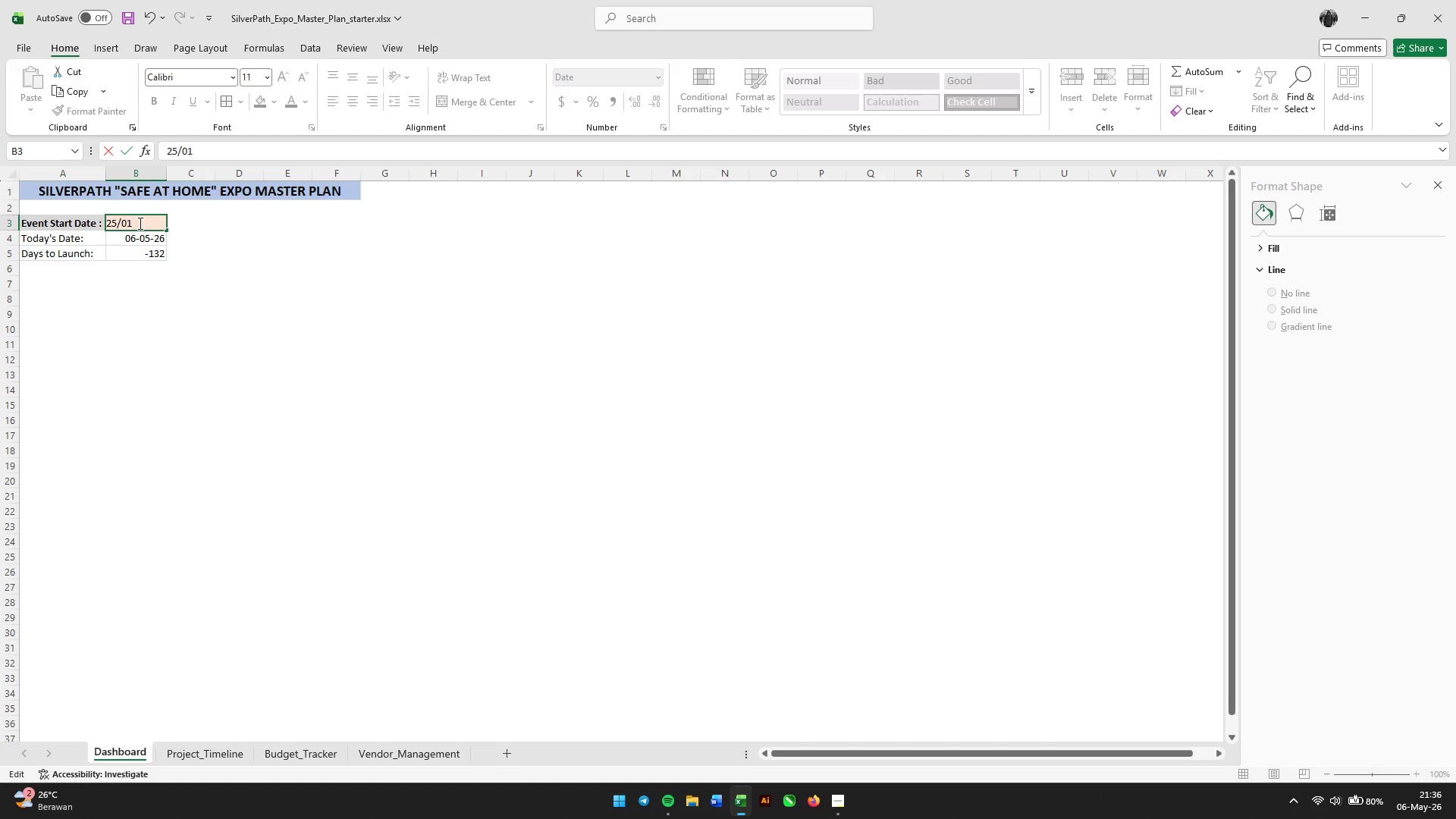 
key(NumpadDivide)
 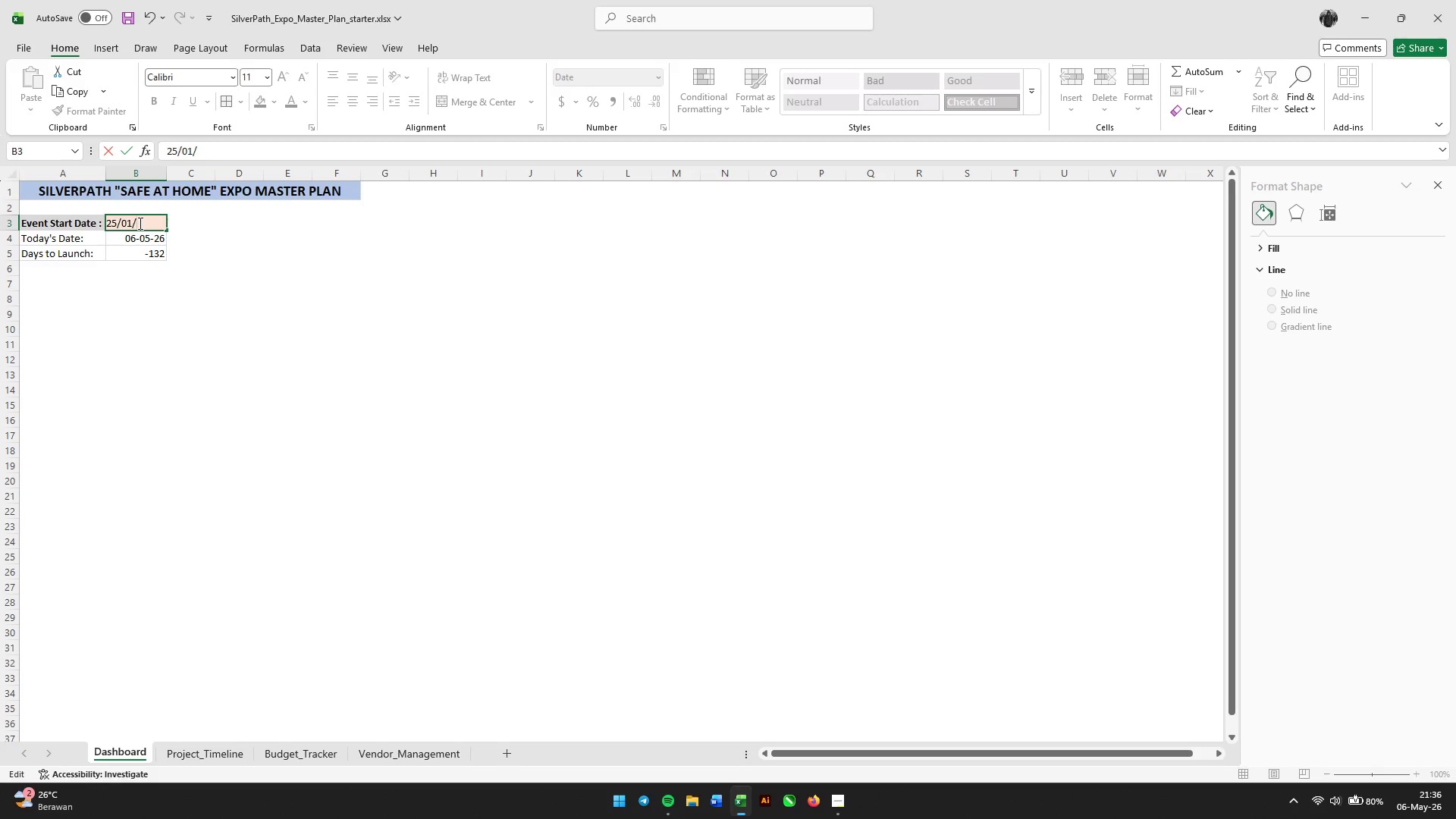 
key(Numpad2)
 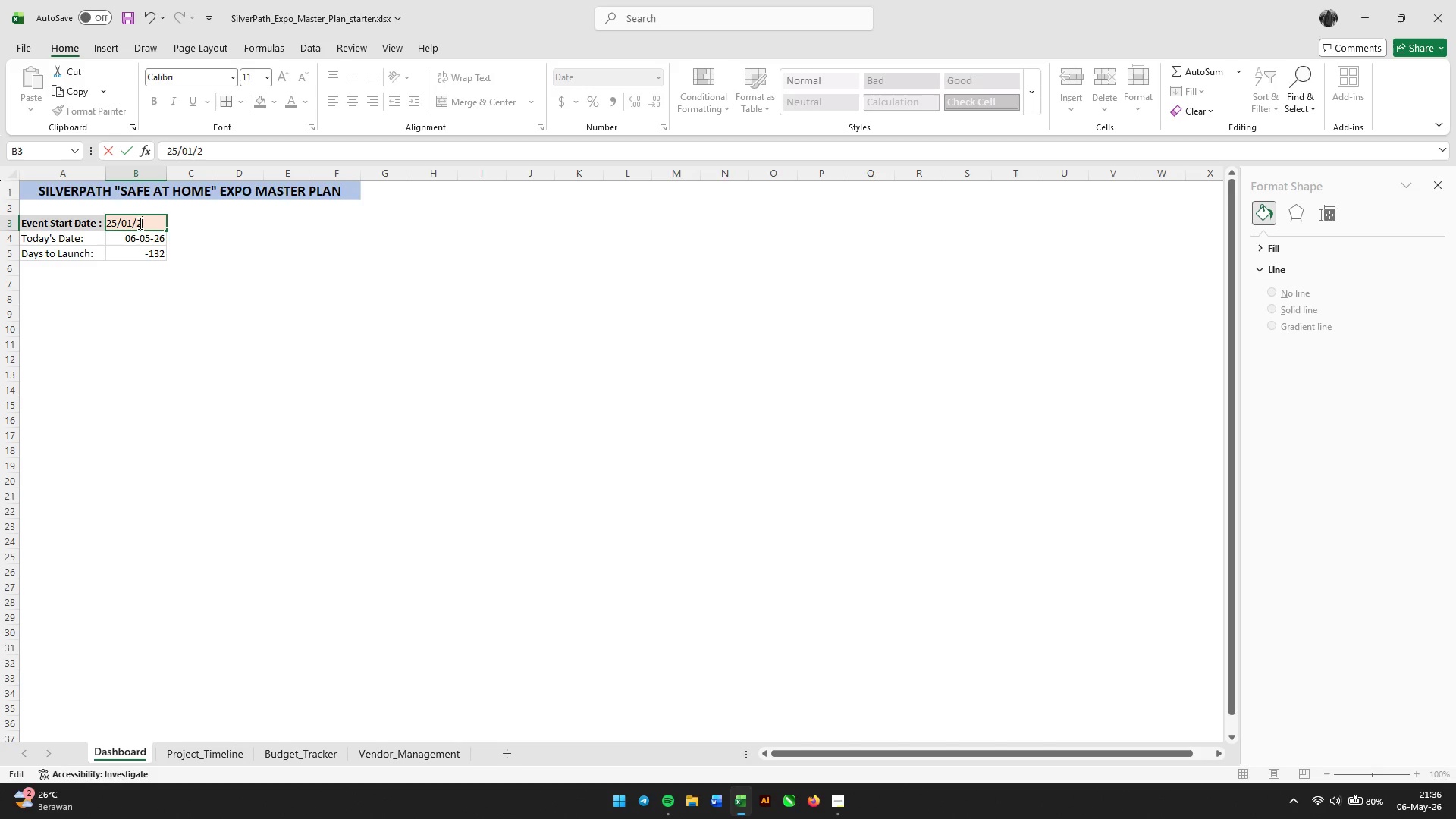 
key(Numpad0)
 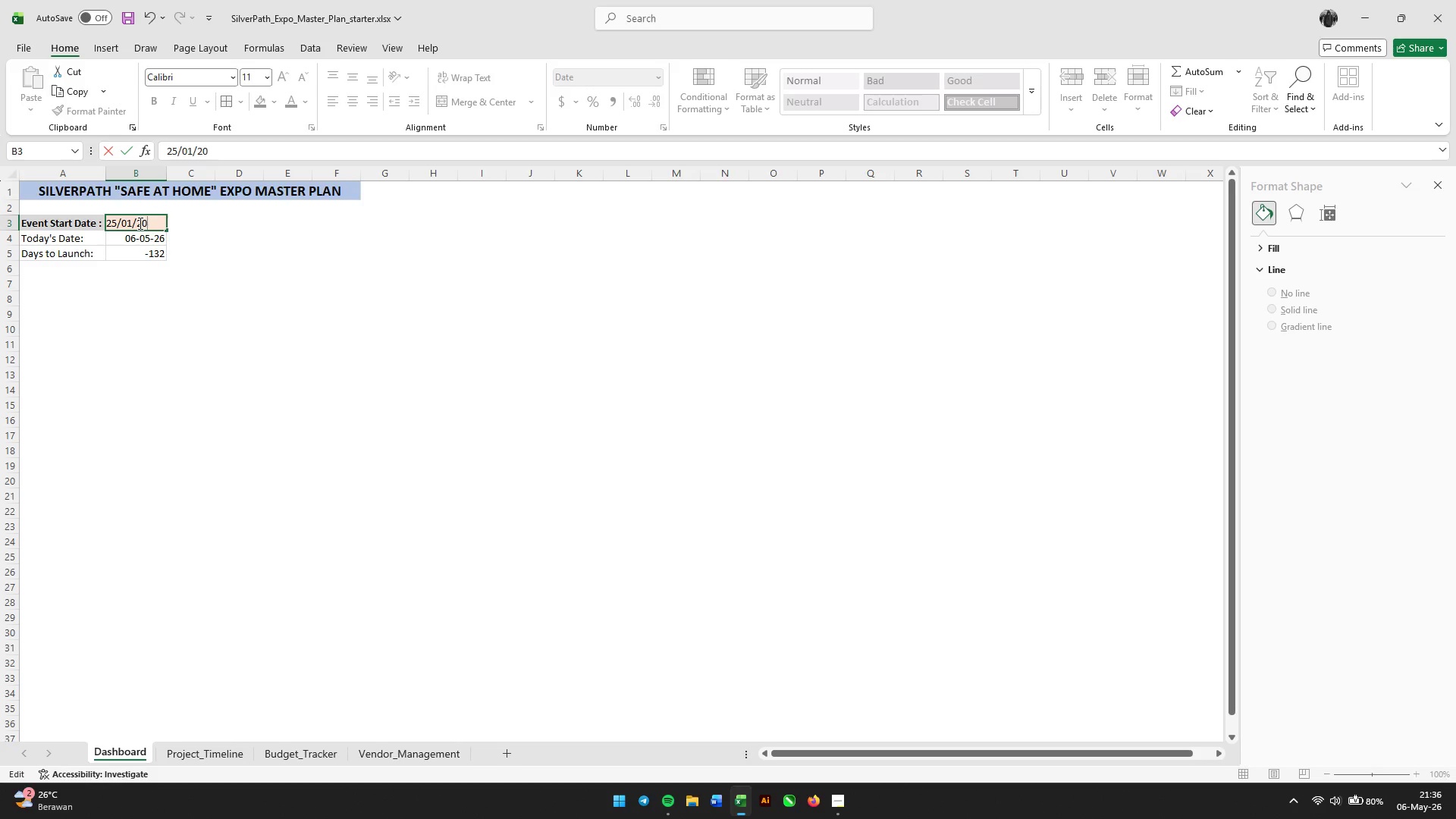 
key(Numpad2)
 